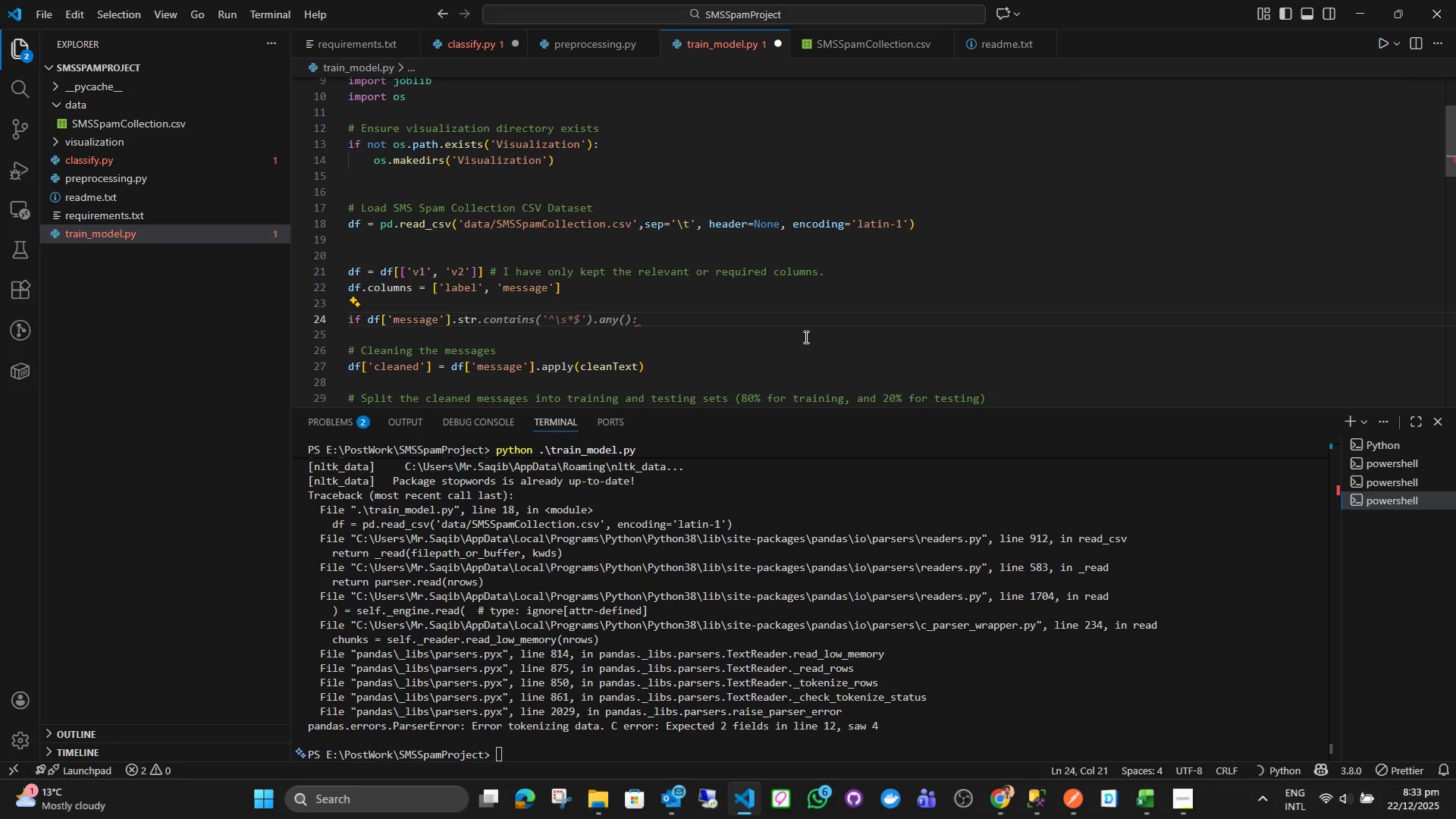 
type(.contains()
 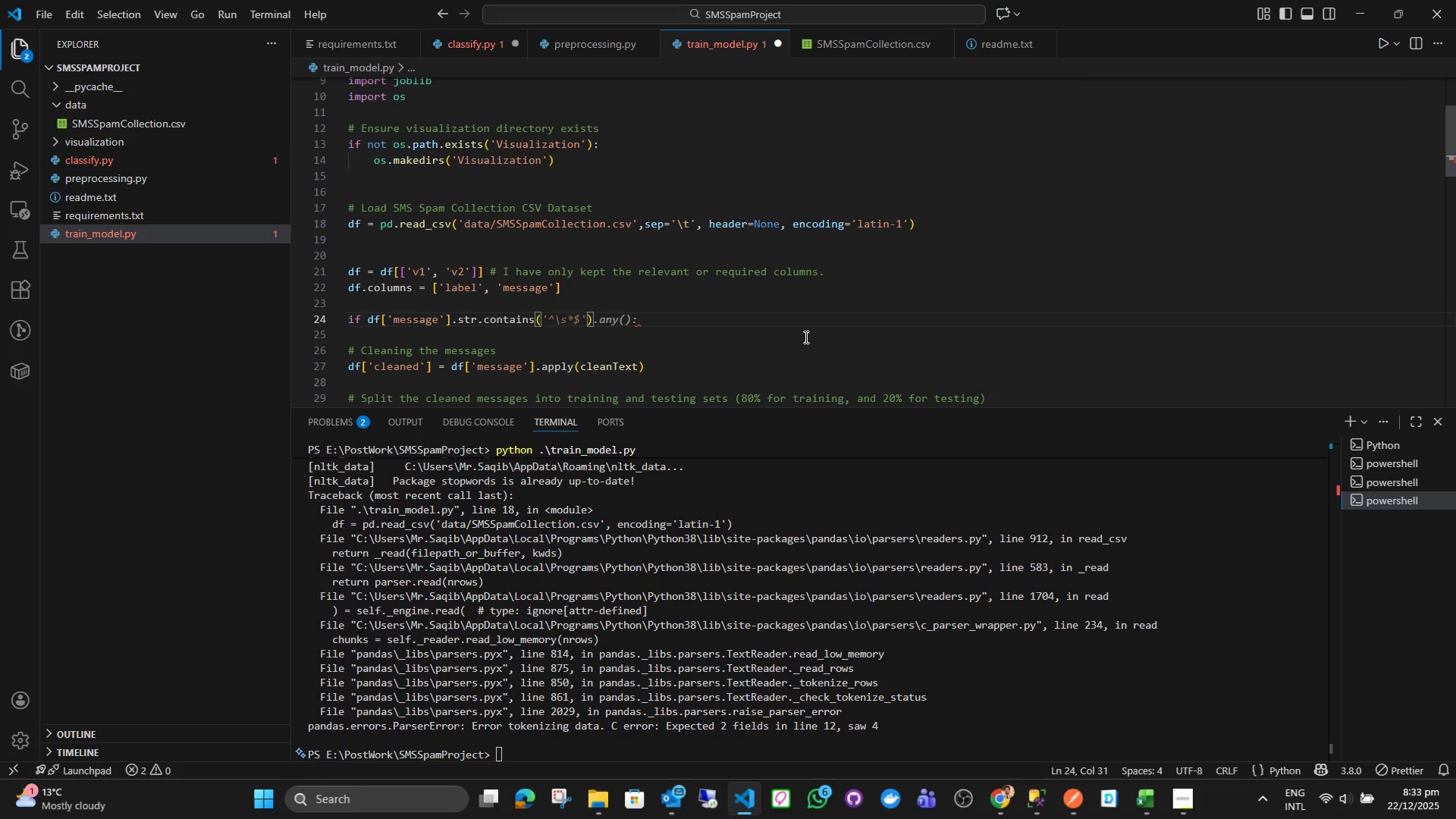 
key(Shift+Quote)
 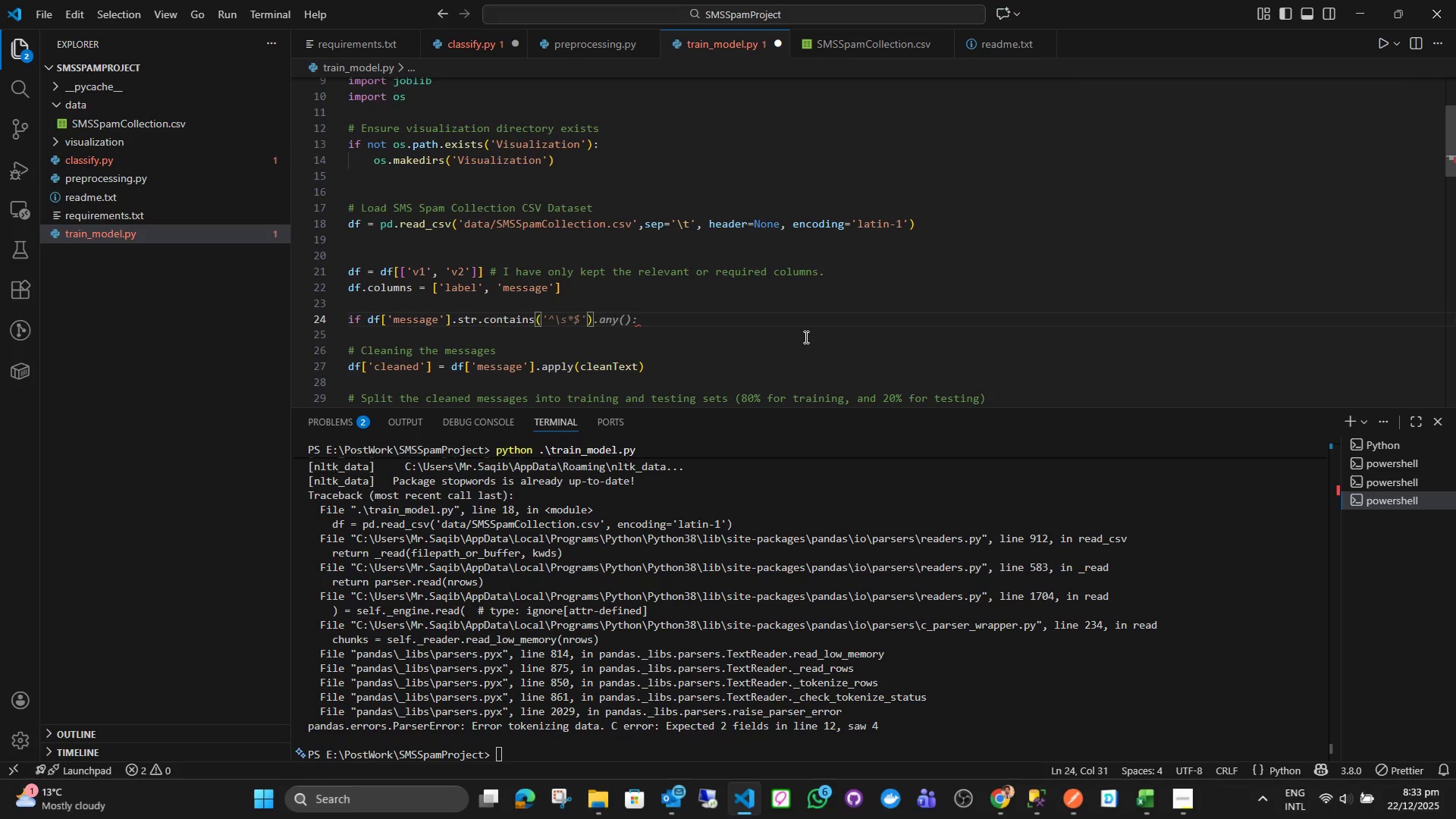 
key(Shift+Quote)
 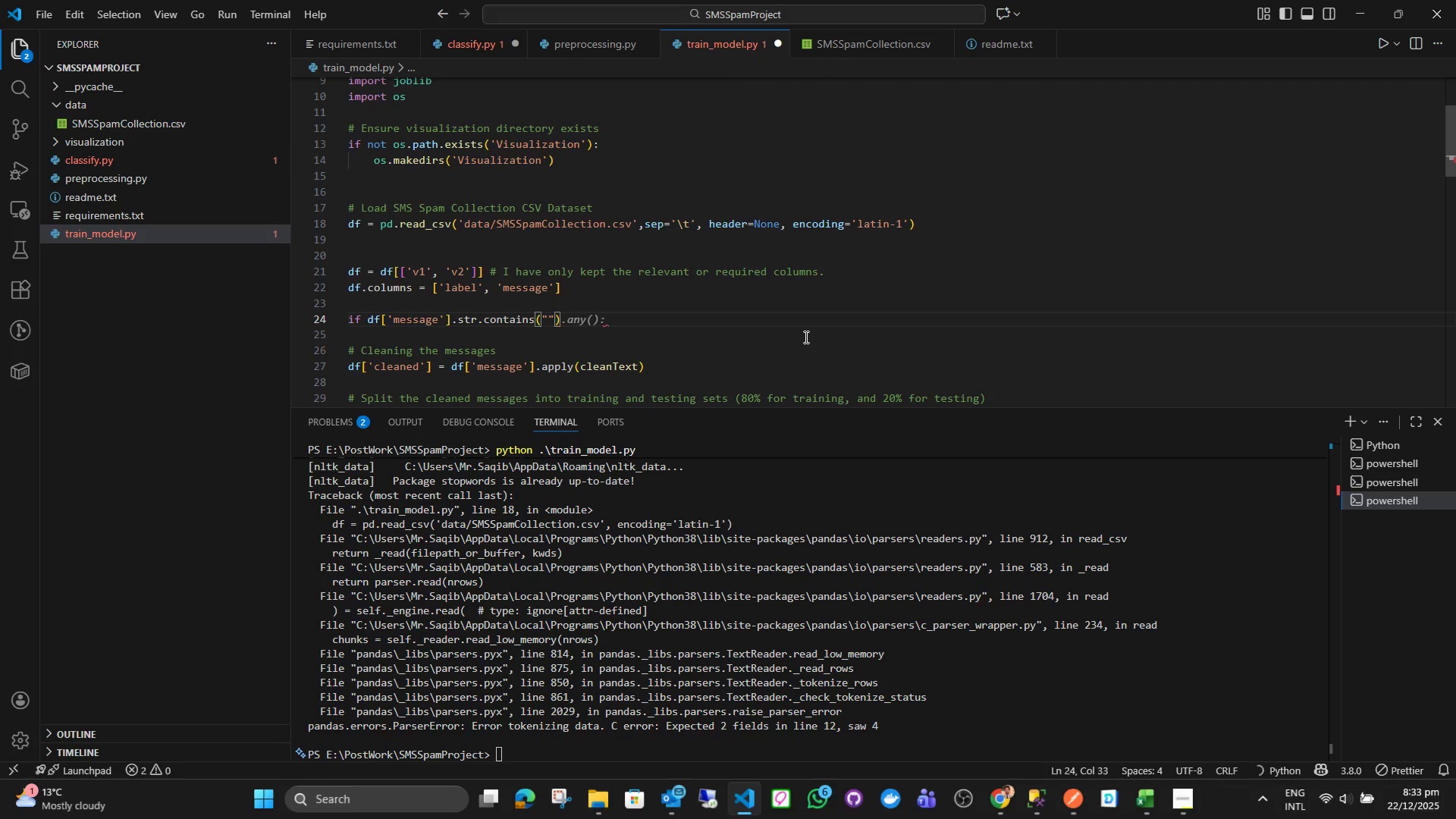 
key(ArrowLeft)
 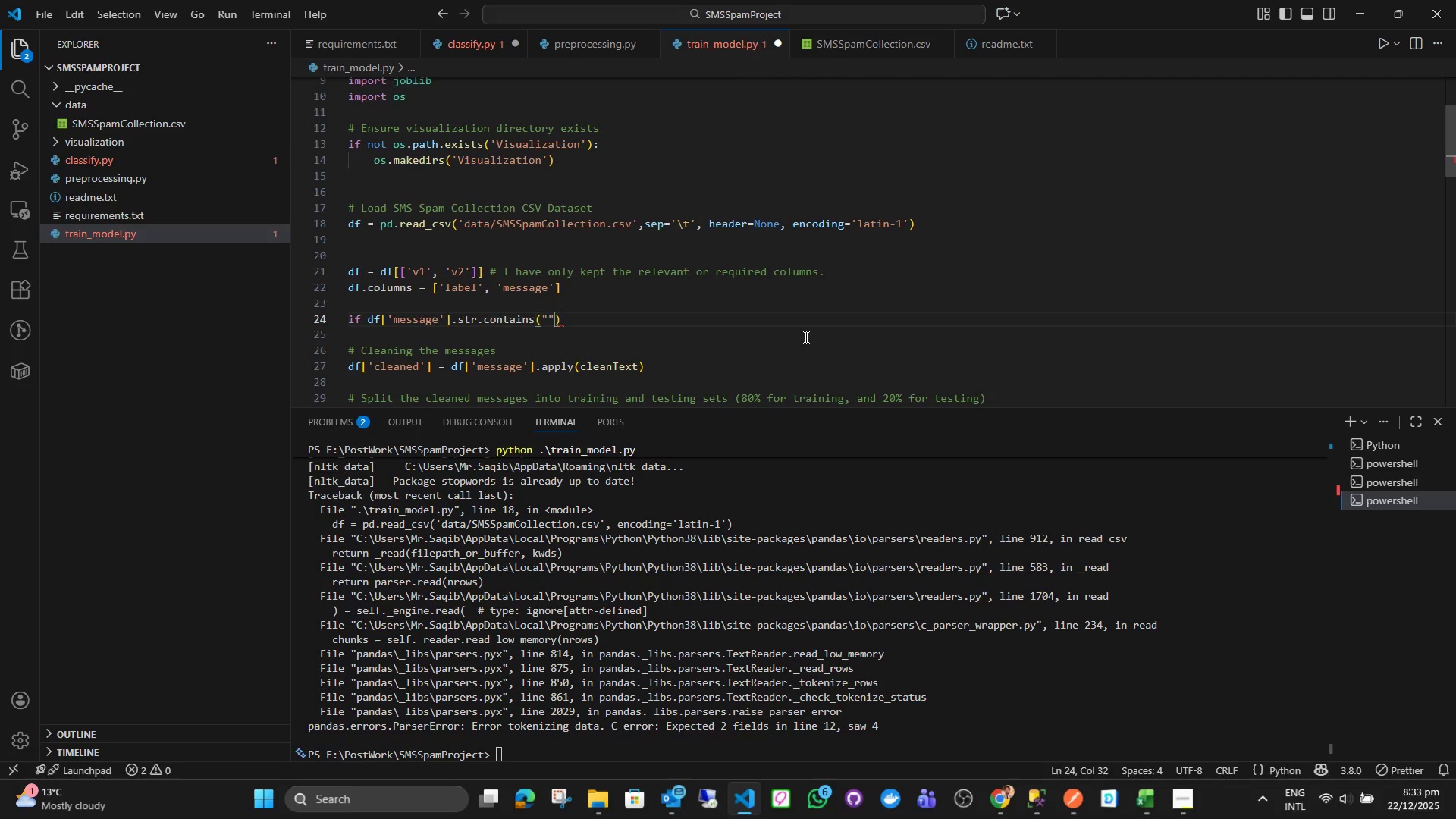 
key(Comma)
 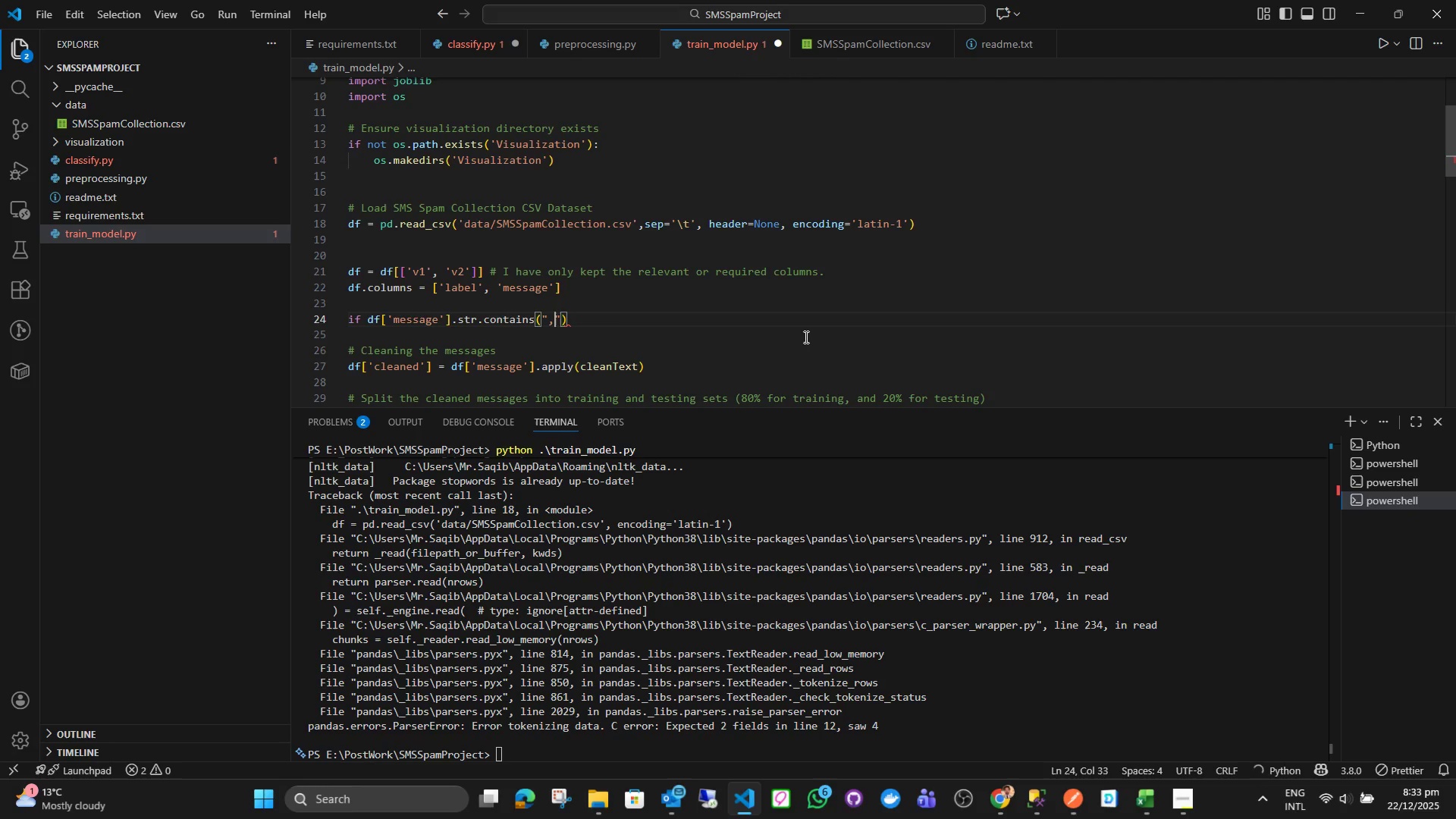 
key(ArrowRight)
 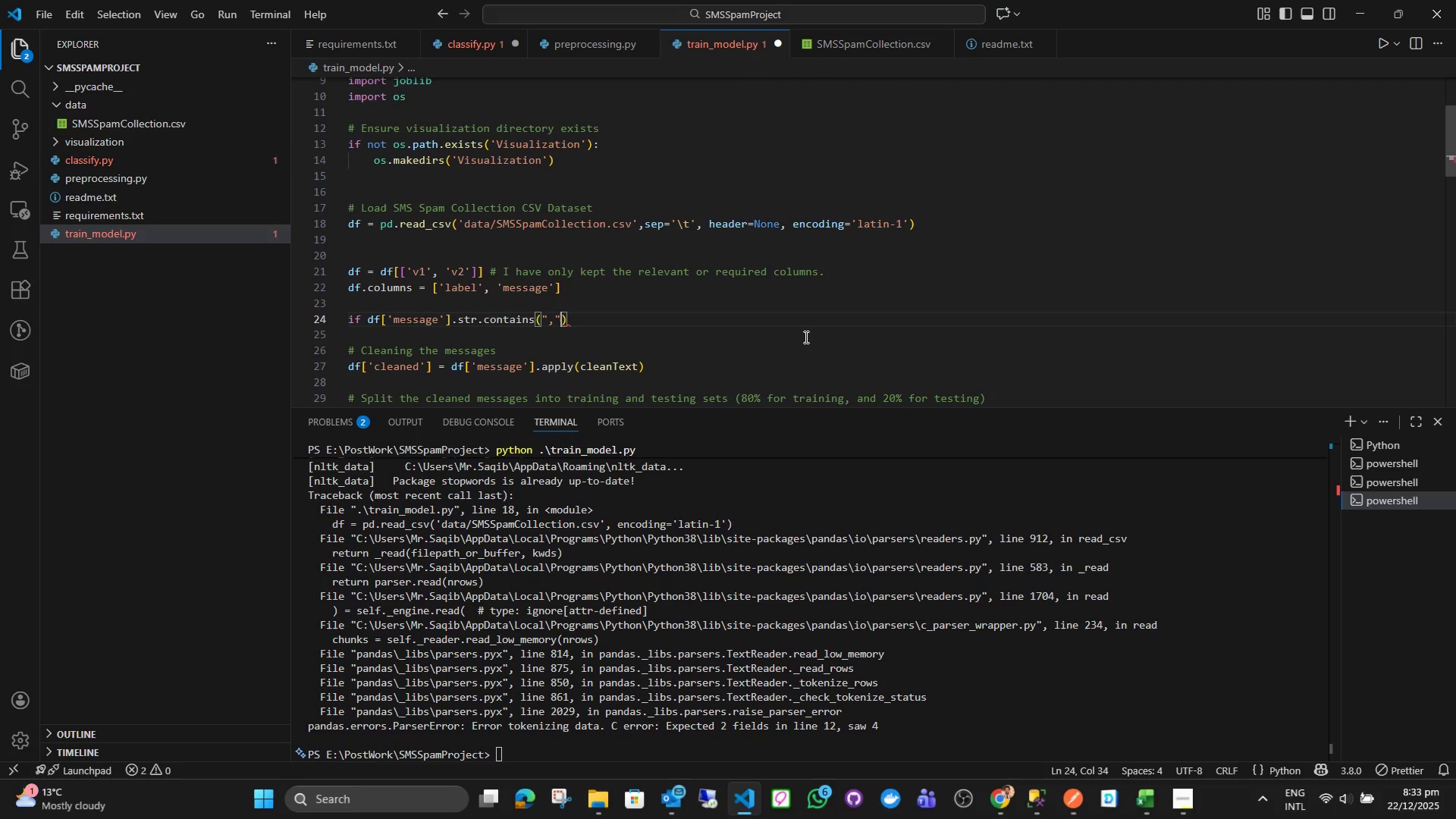 
key(ArrowRight)
 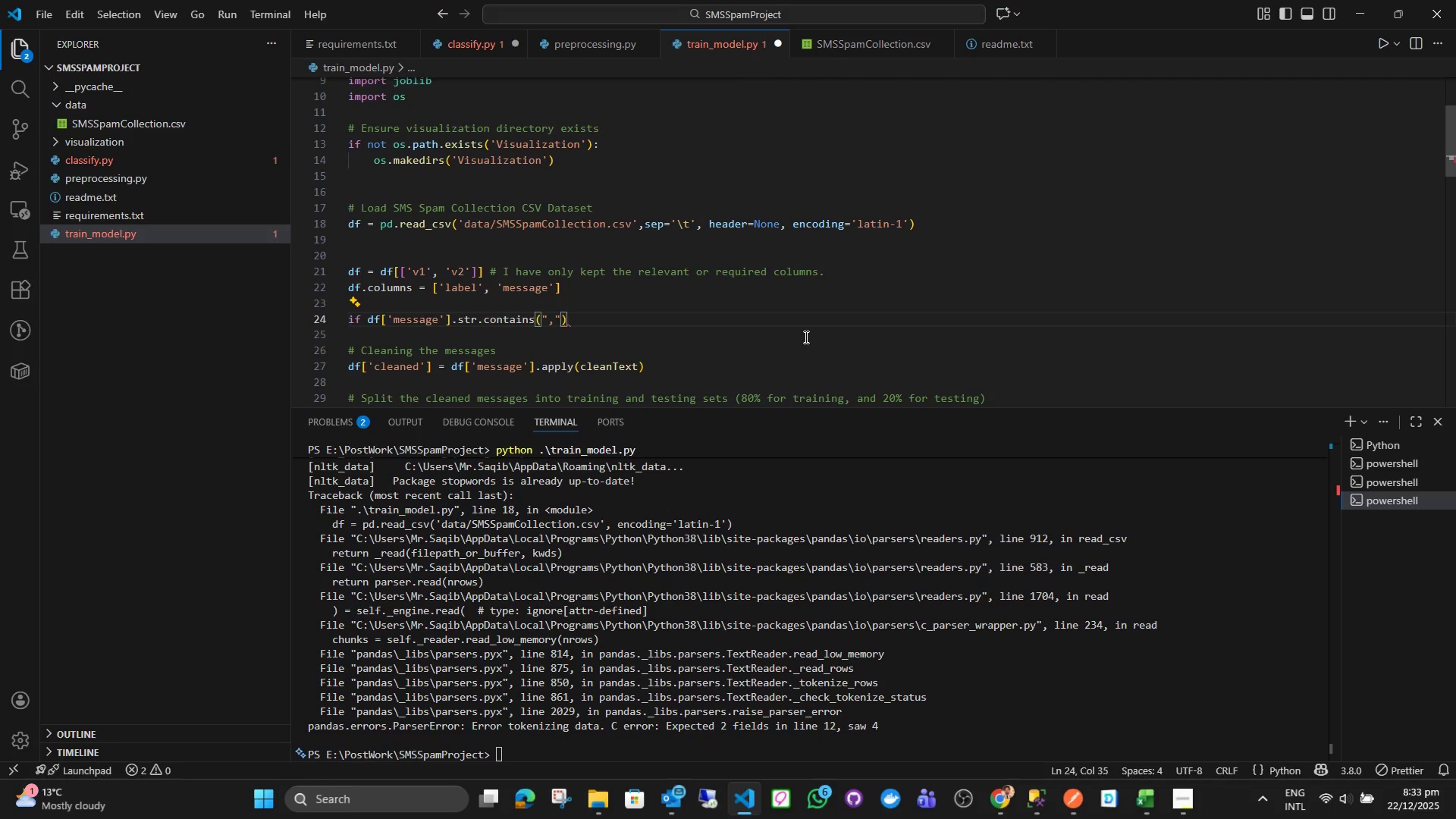 
type(.any()
 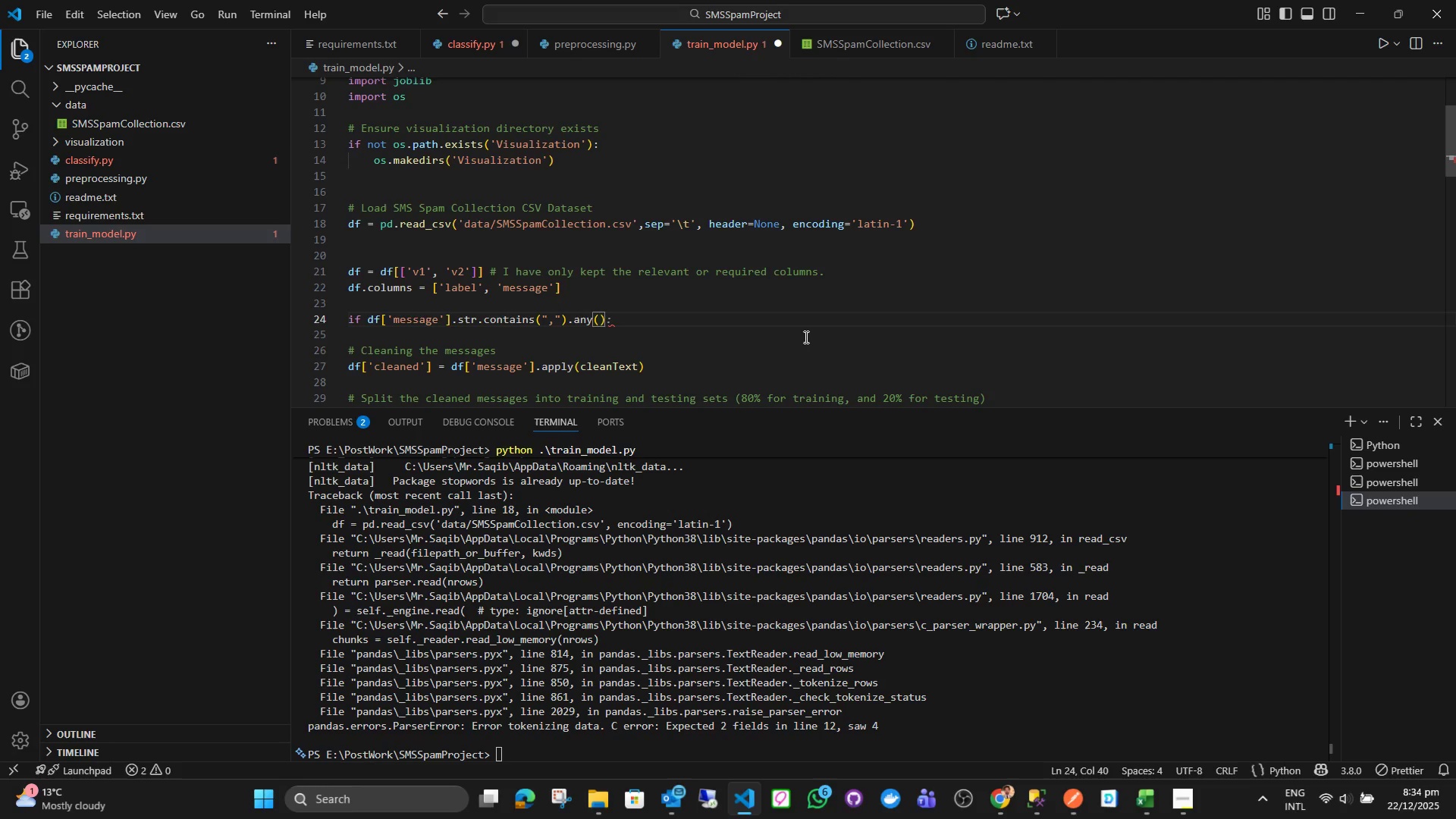 
key(ArrowRight)
 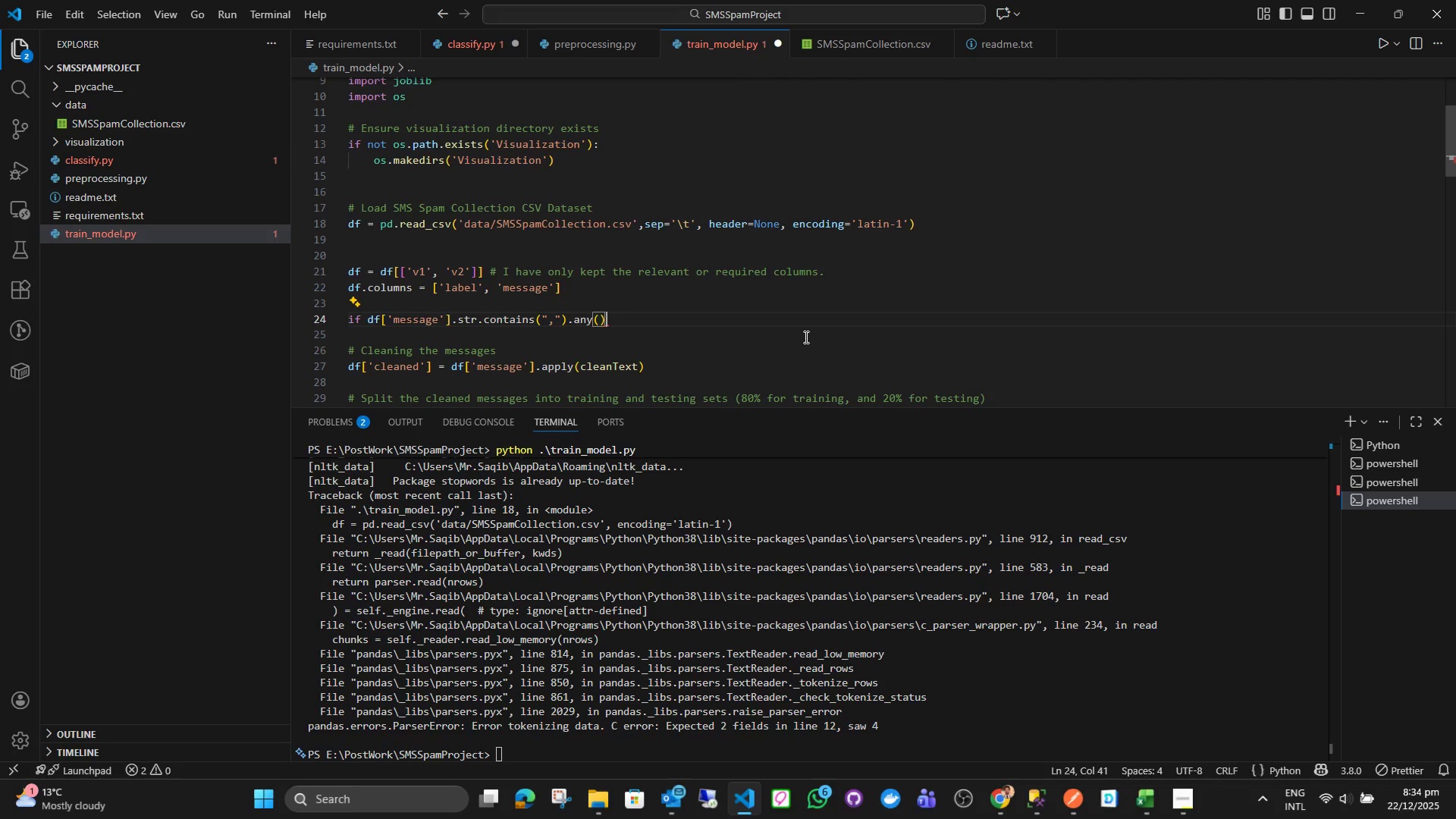 
key(Shift+ShiftLeft)
 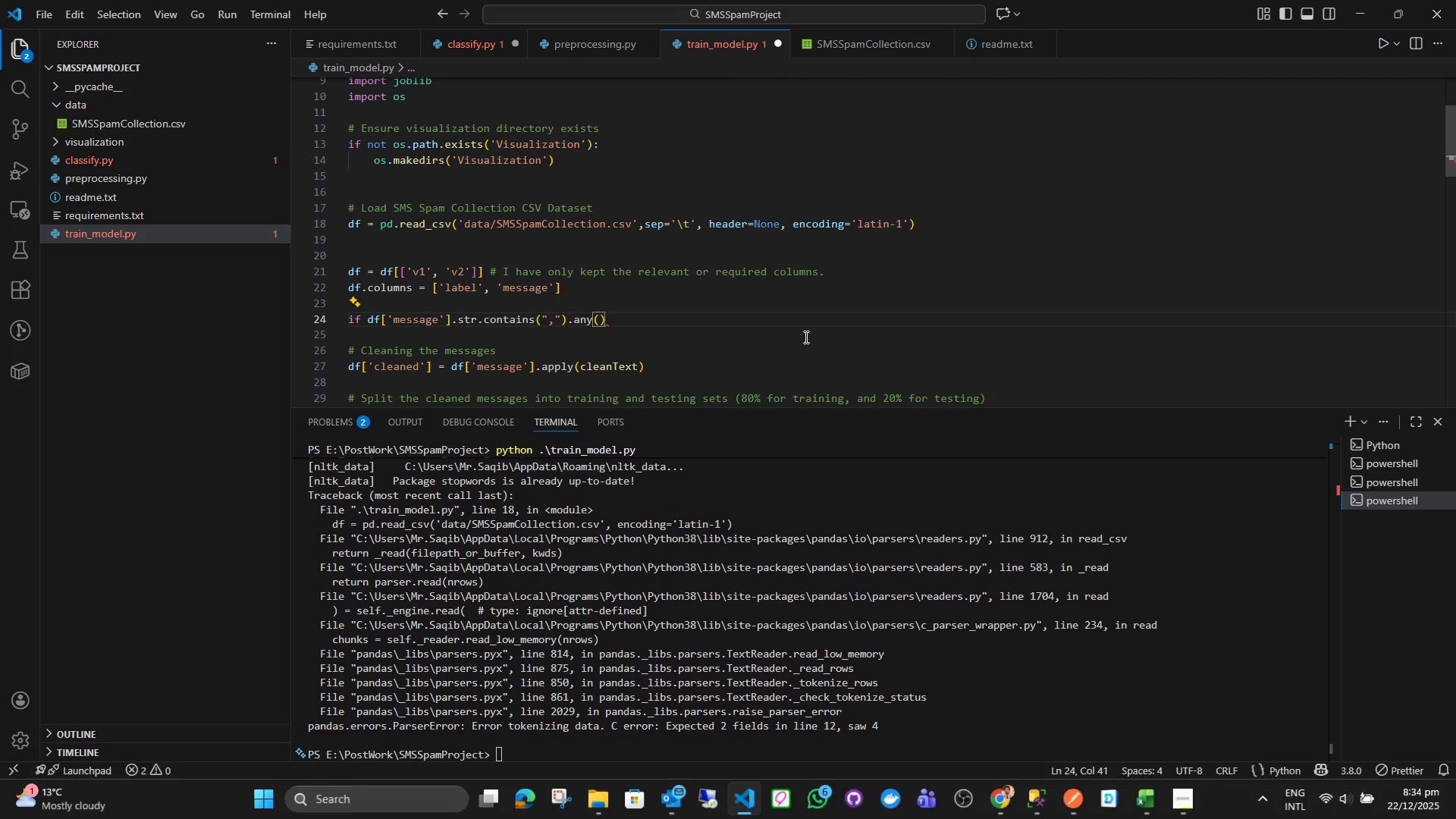 
key(Shift+Semicolon)
 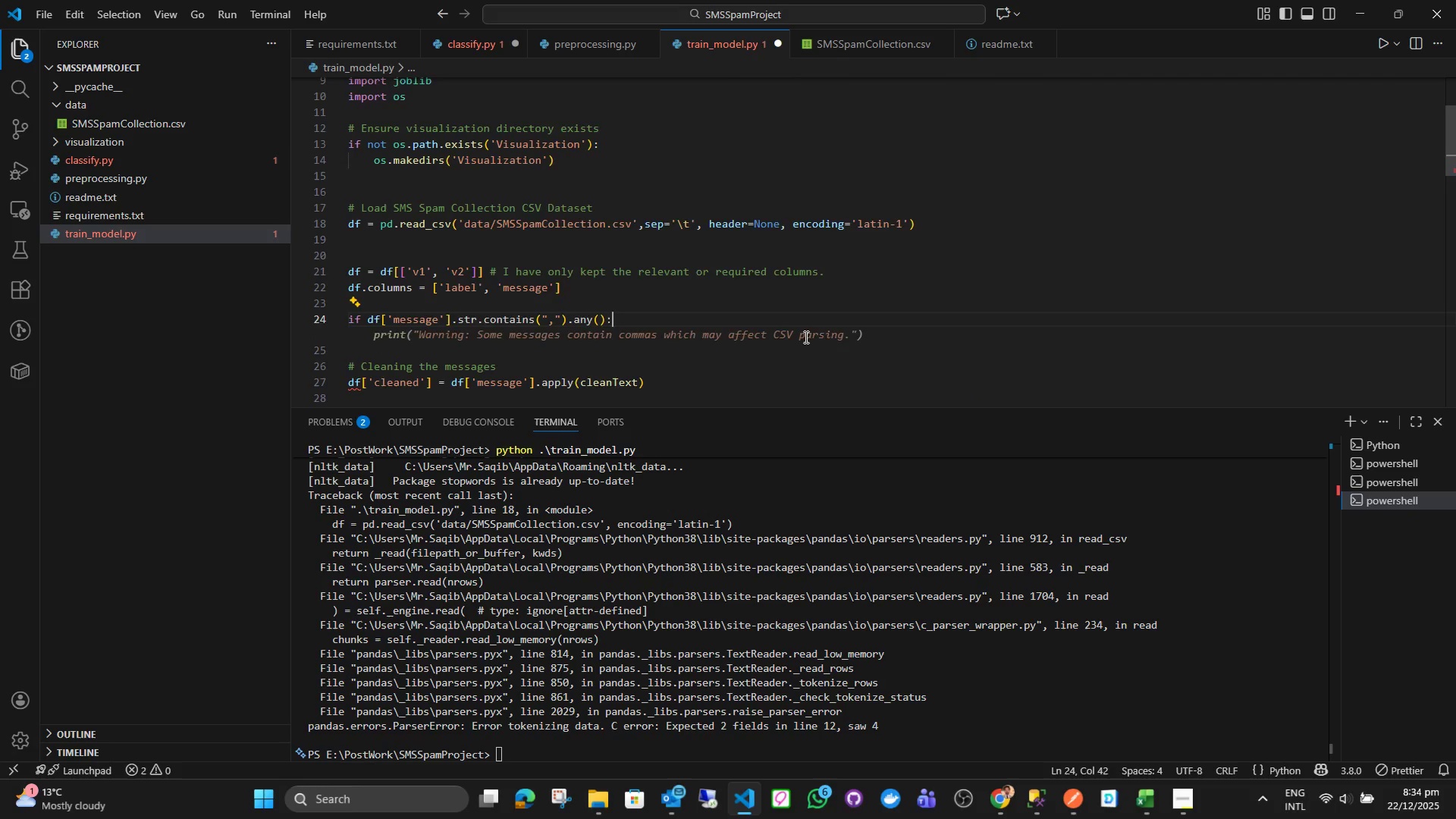 
key(Enter)
 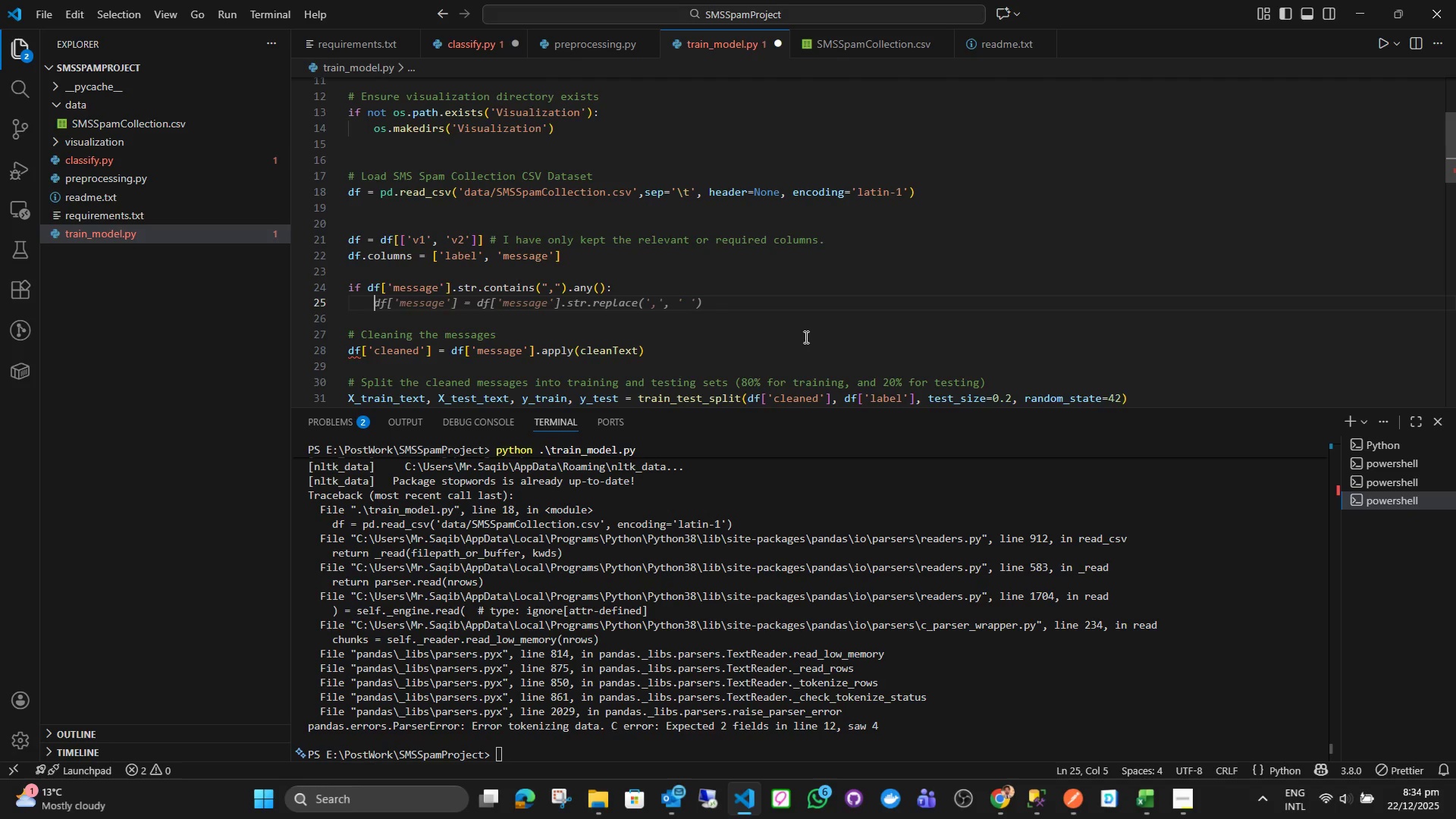 
type(print()
key(Tab)
 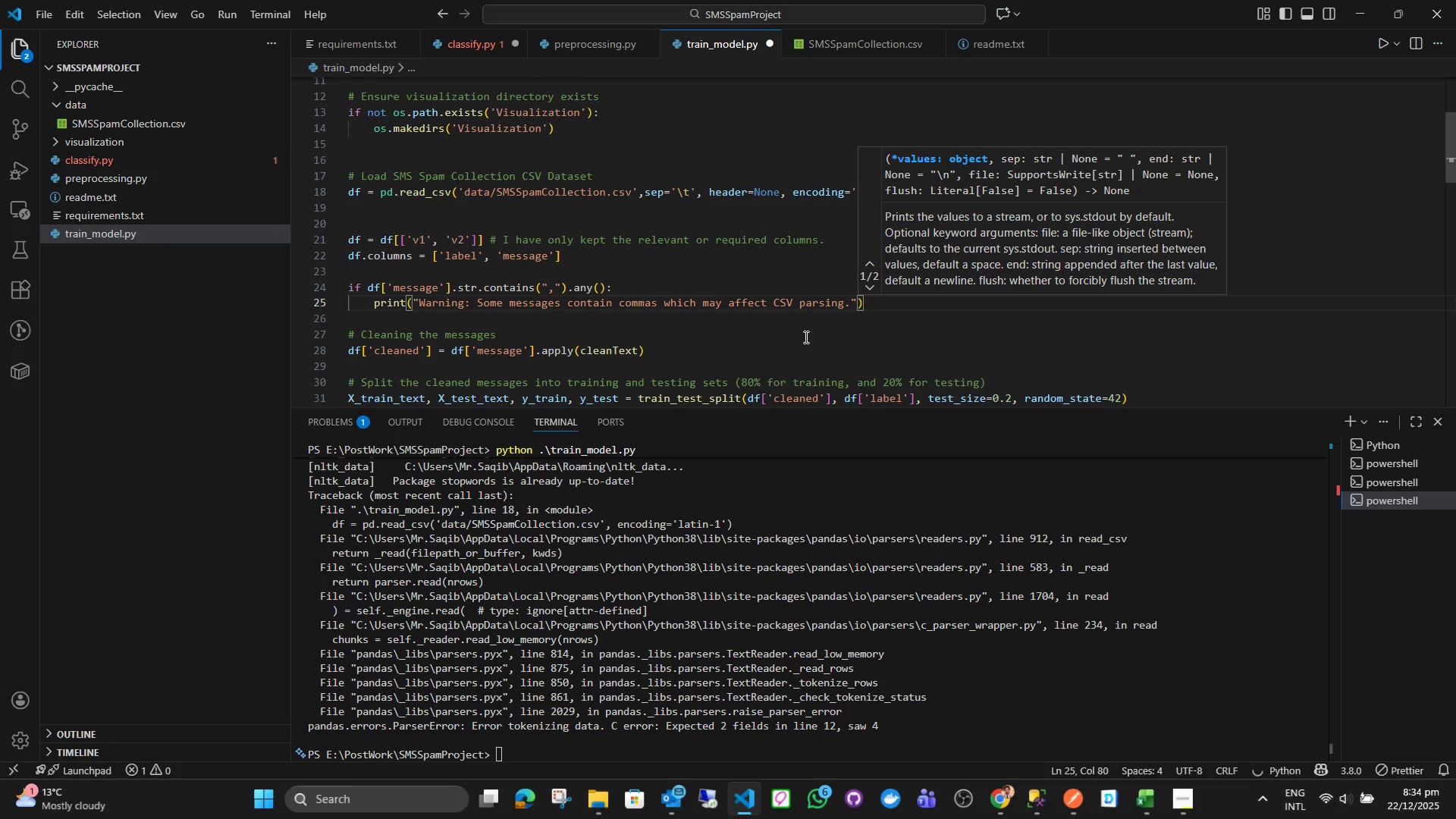 
key(ArrowLeft)
 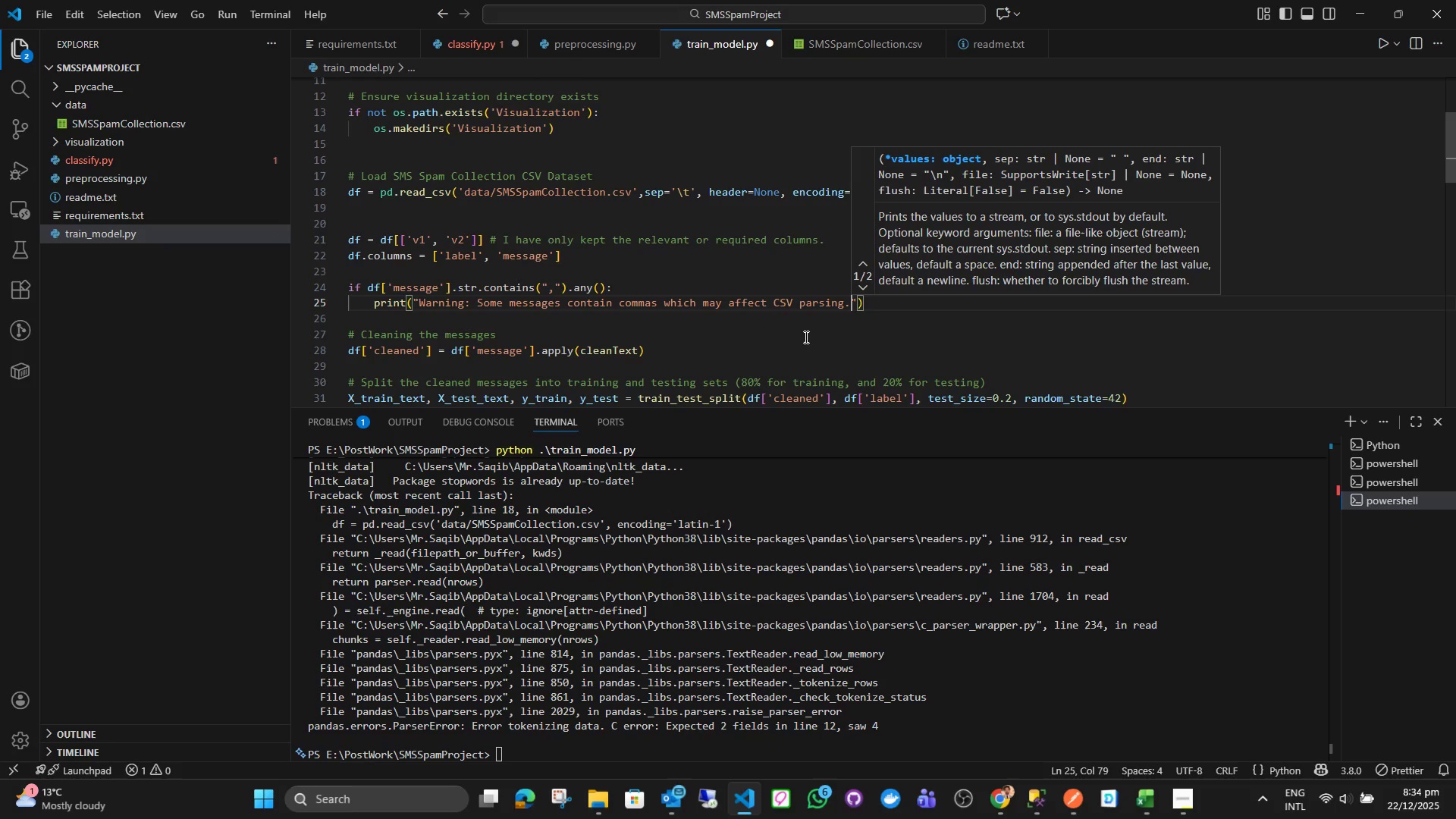 
key(ArrowLeft)
 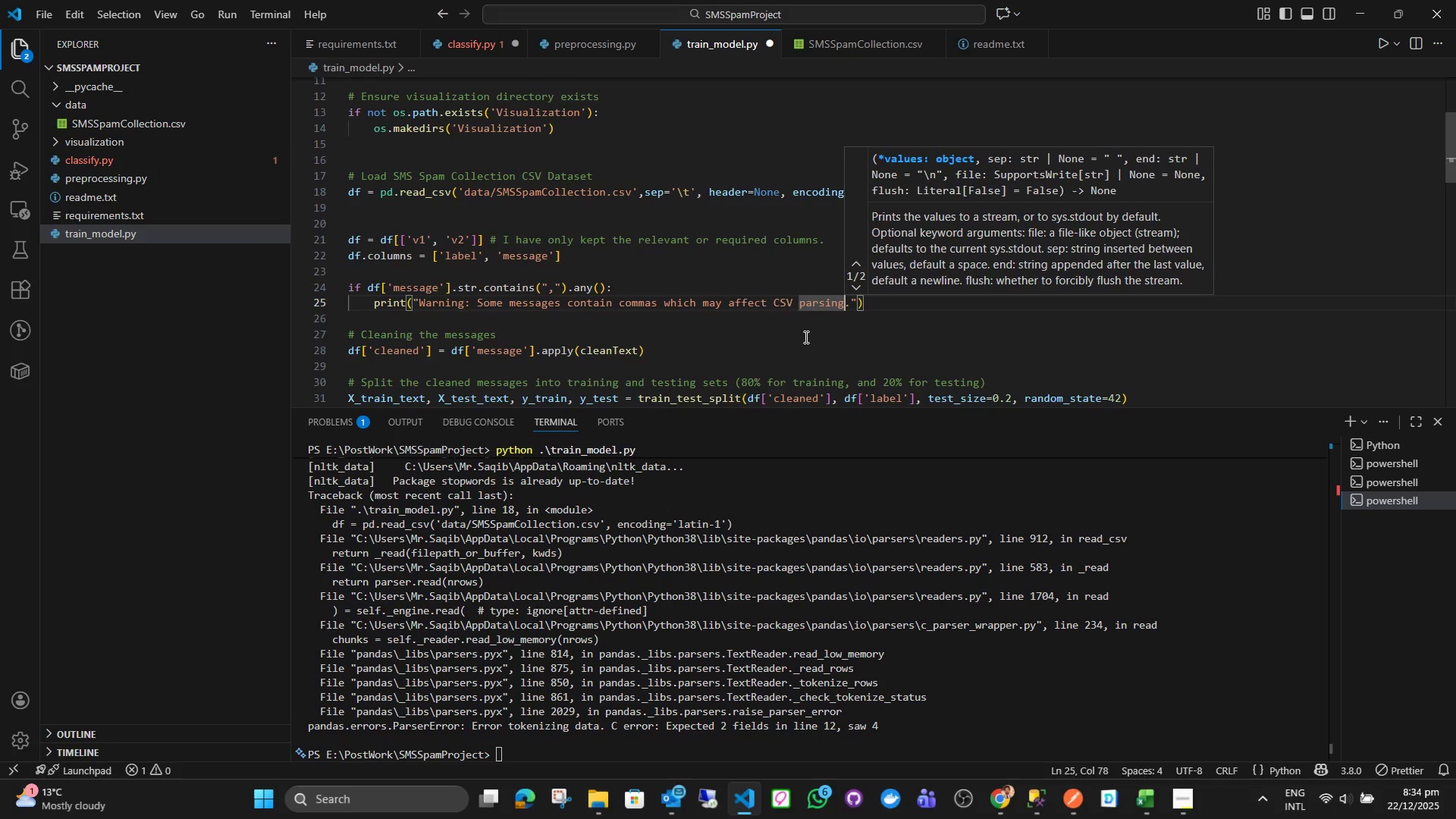 
key(ArrowRight)
 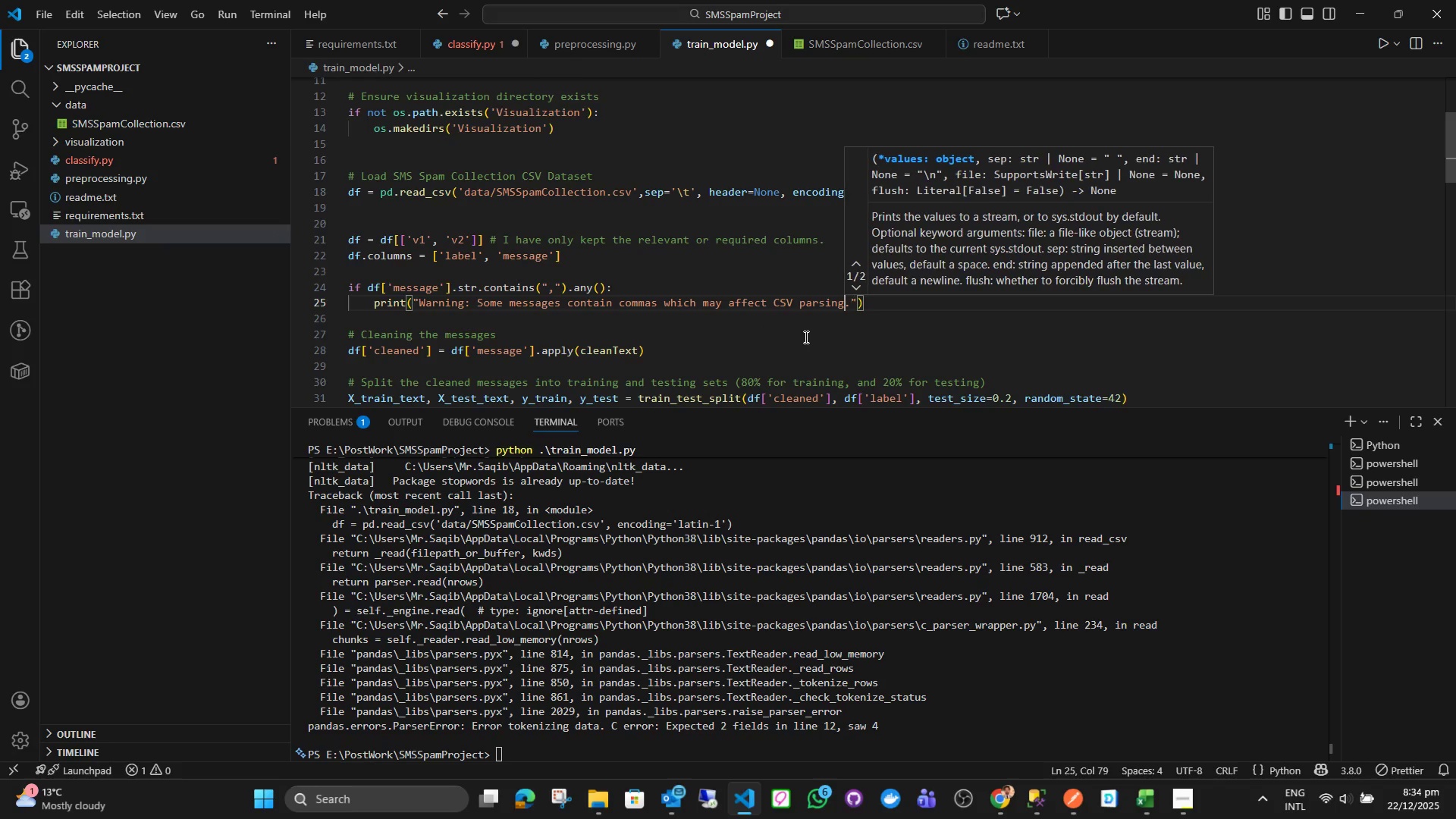 
key(ArrowLeft)
 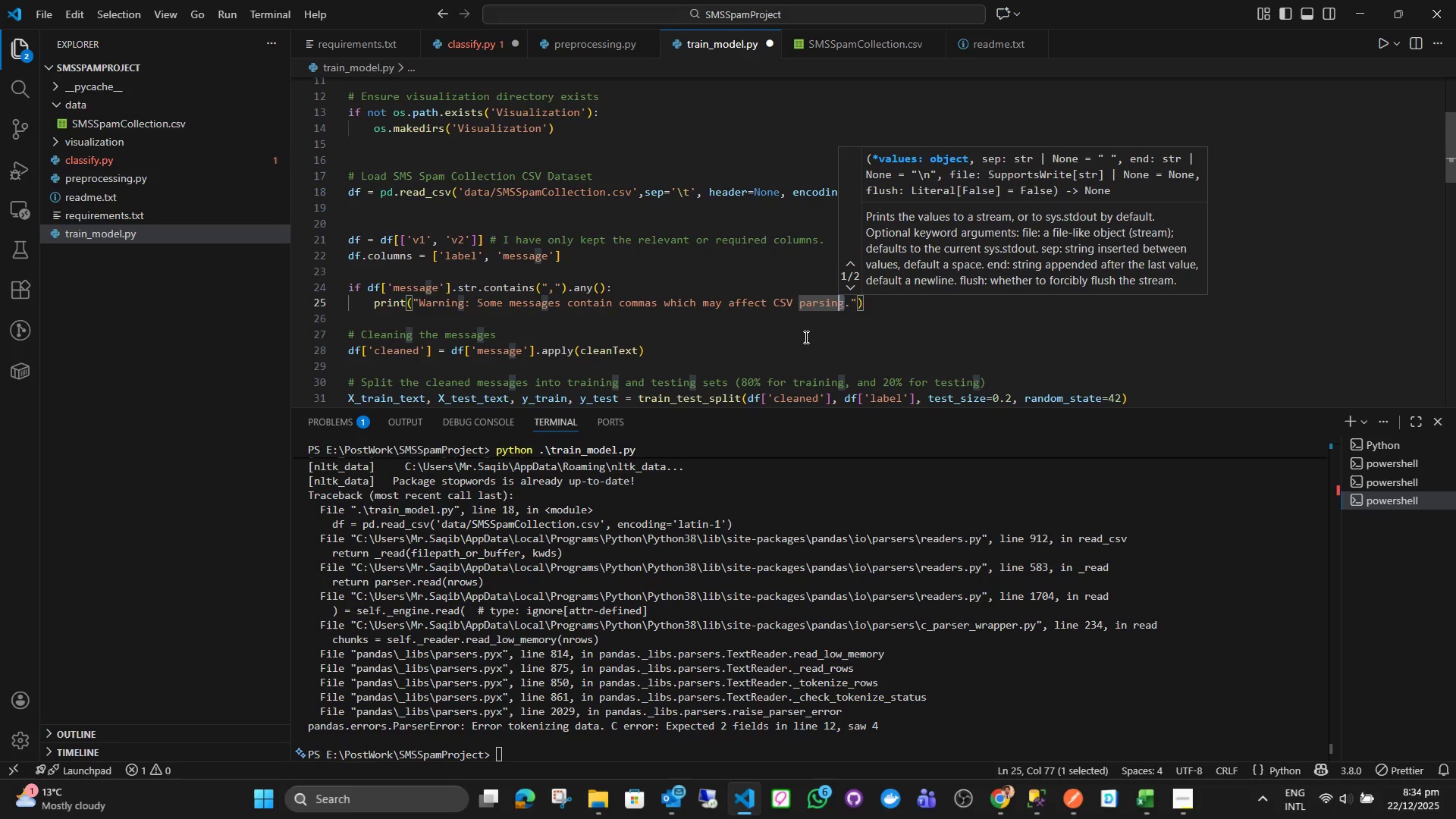 
hold_key(key=ShiftLeft, duration=1.86)
 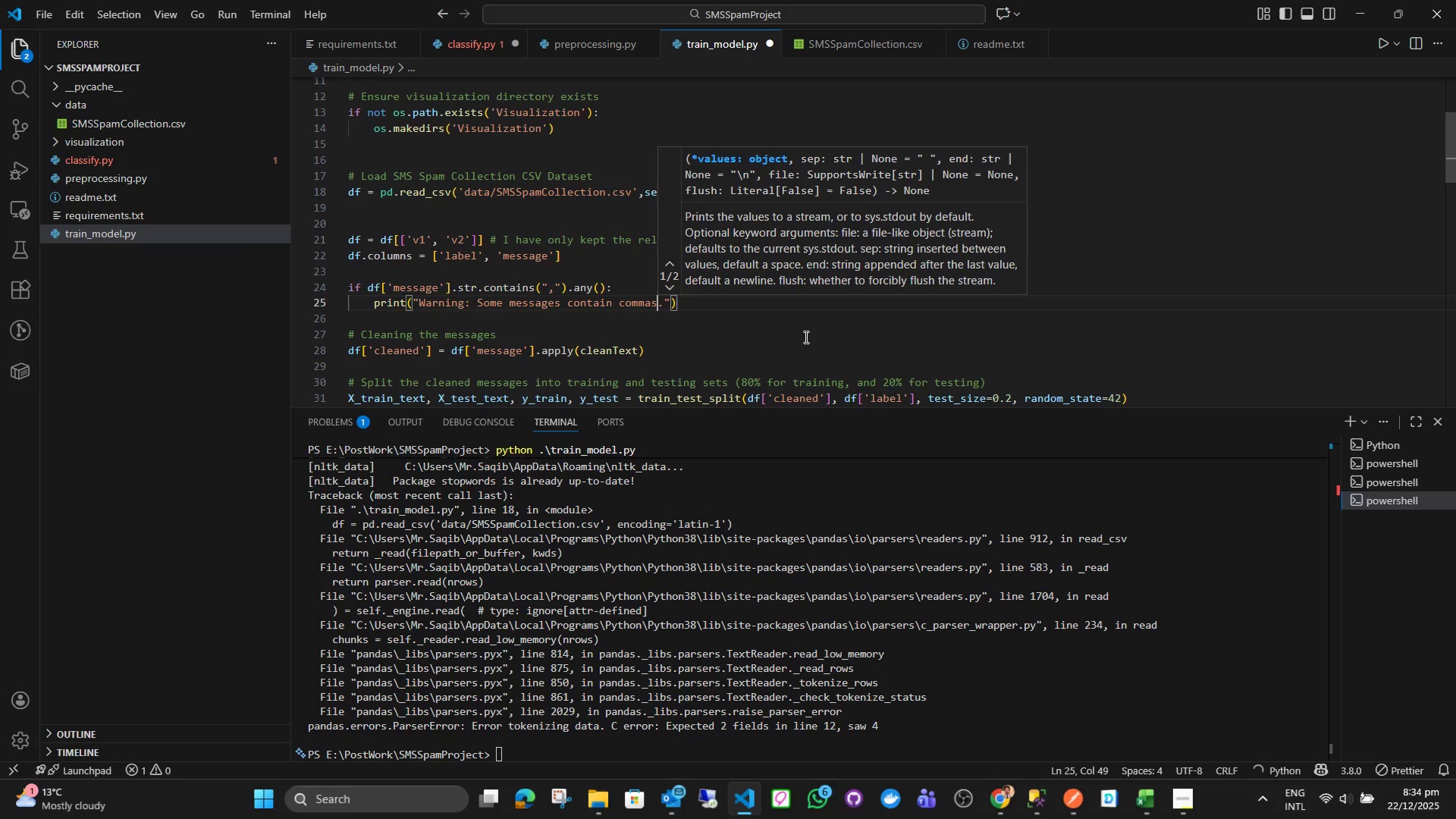 
hold_key(key=ArrowLeft, duration=1.28)
 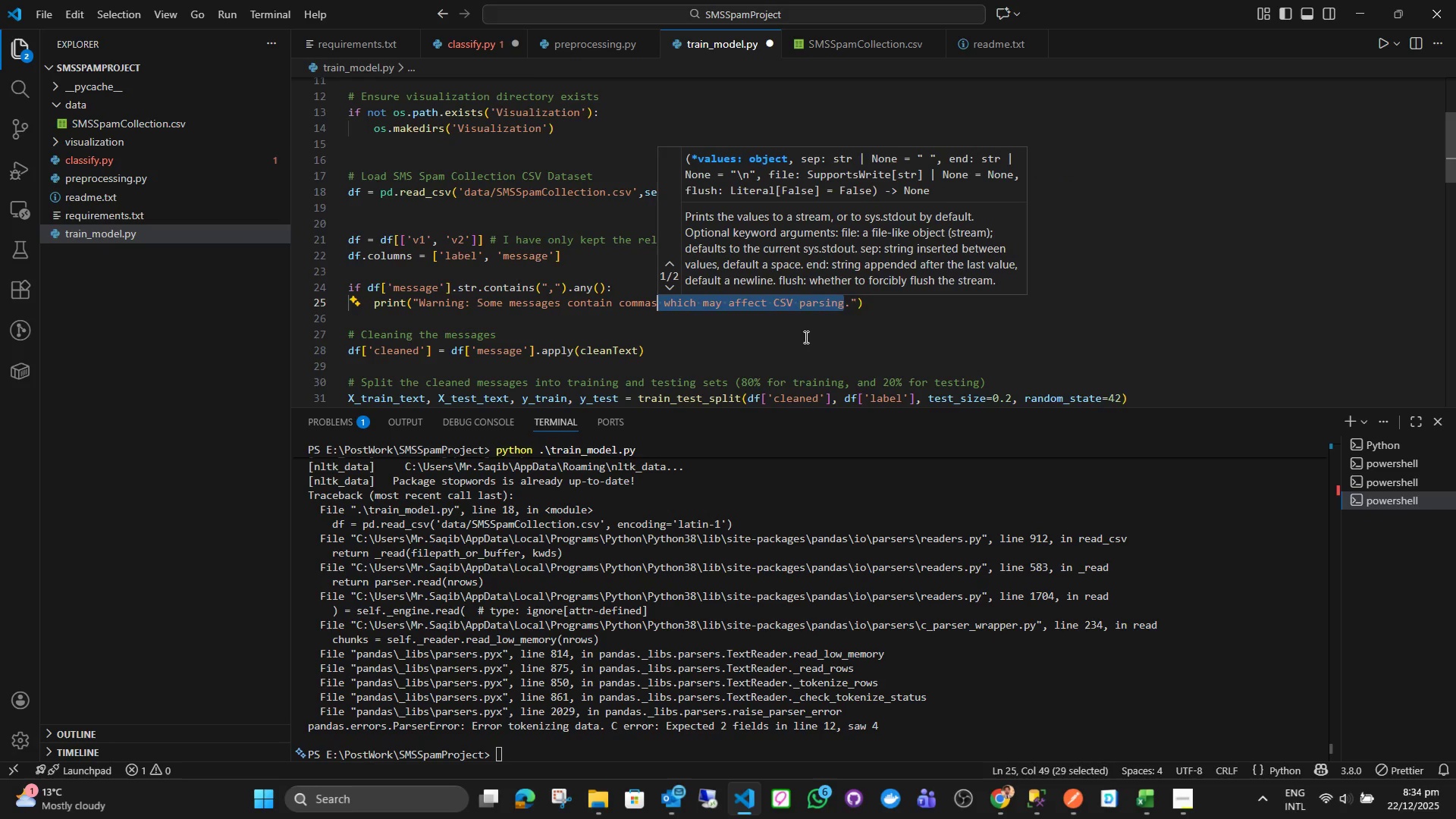 
hold_key(key=ArrowLeft, duration=0.31)
 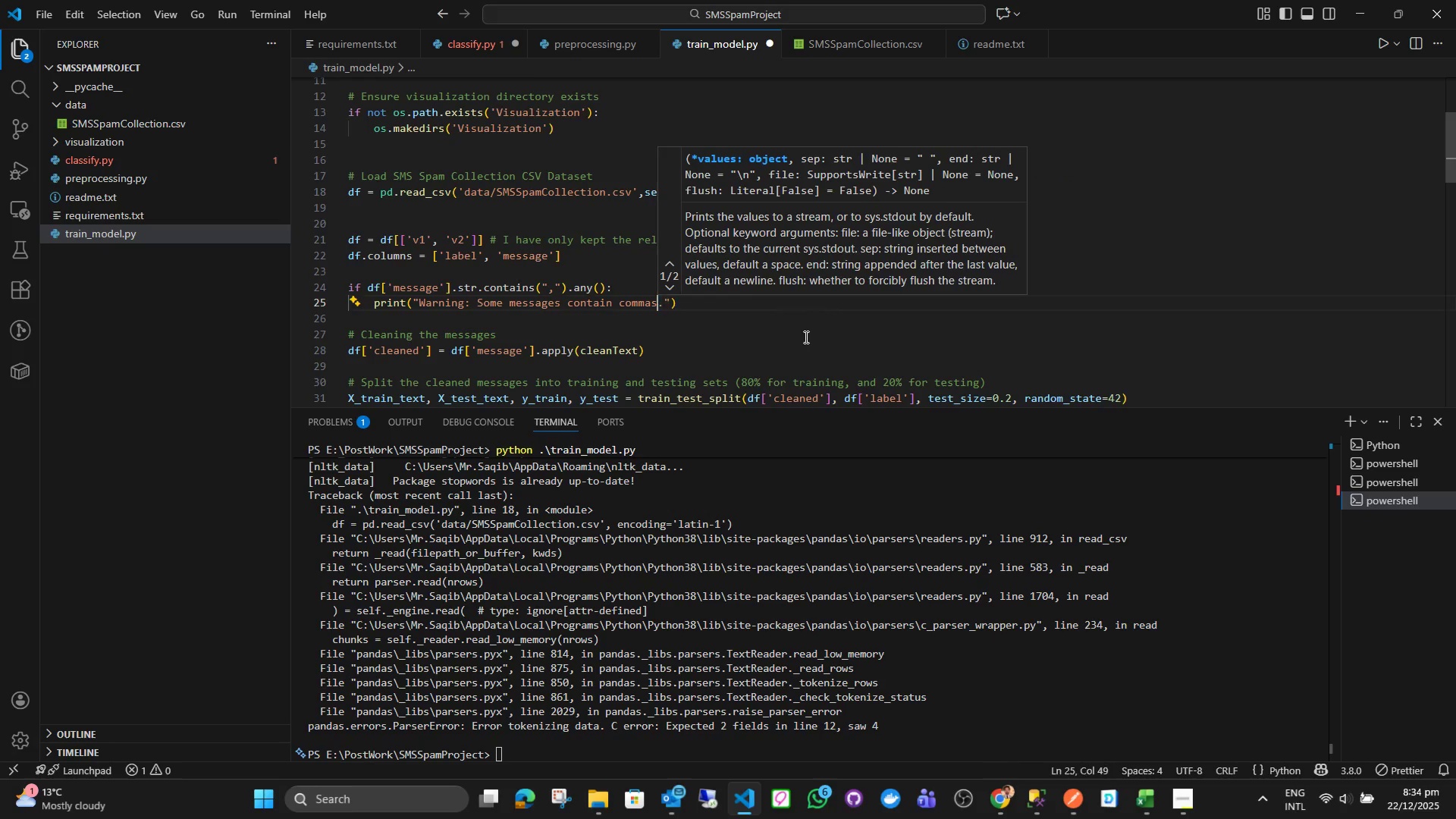 
key(Backspace)
 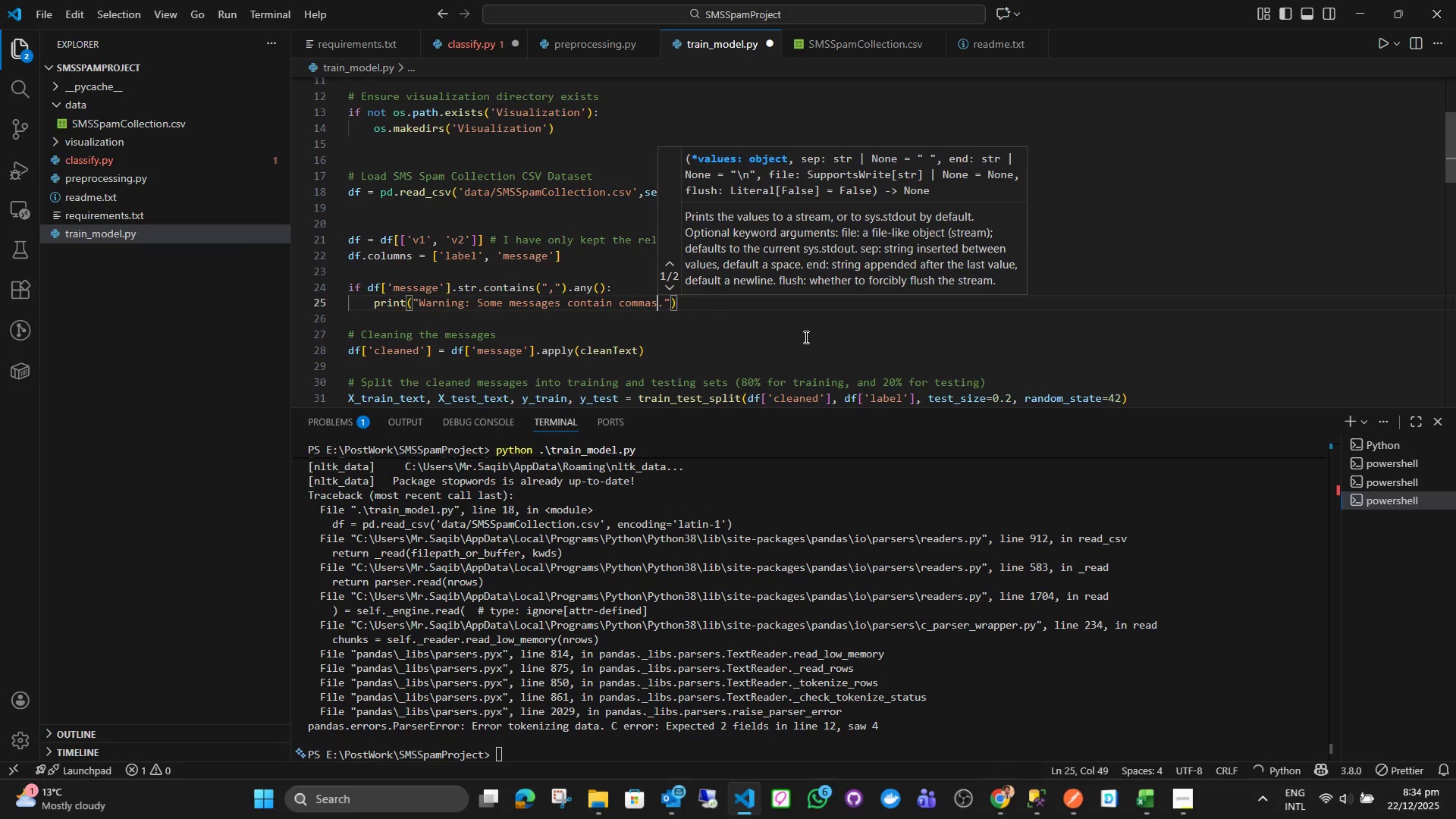 
key(ArrowRight)
 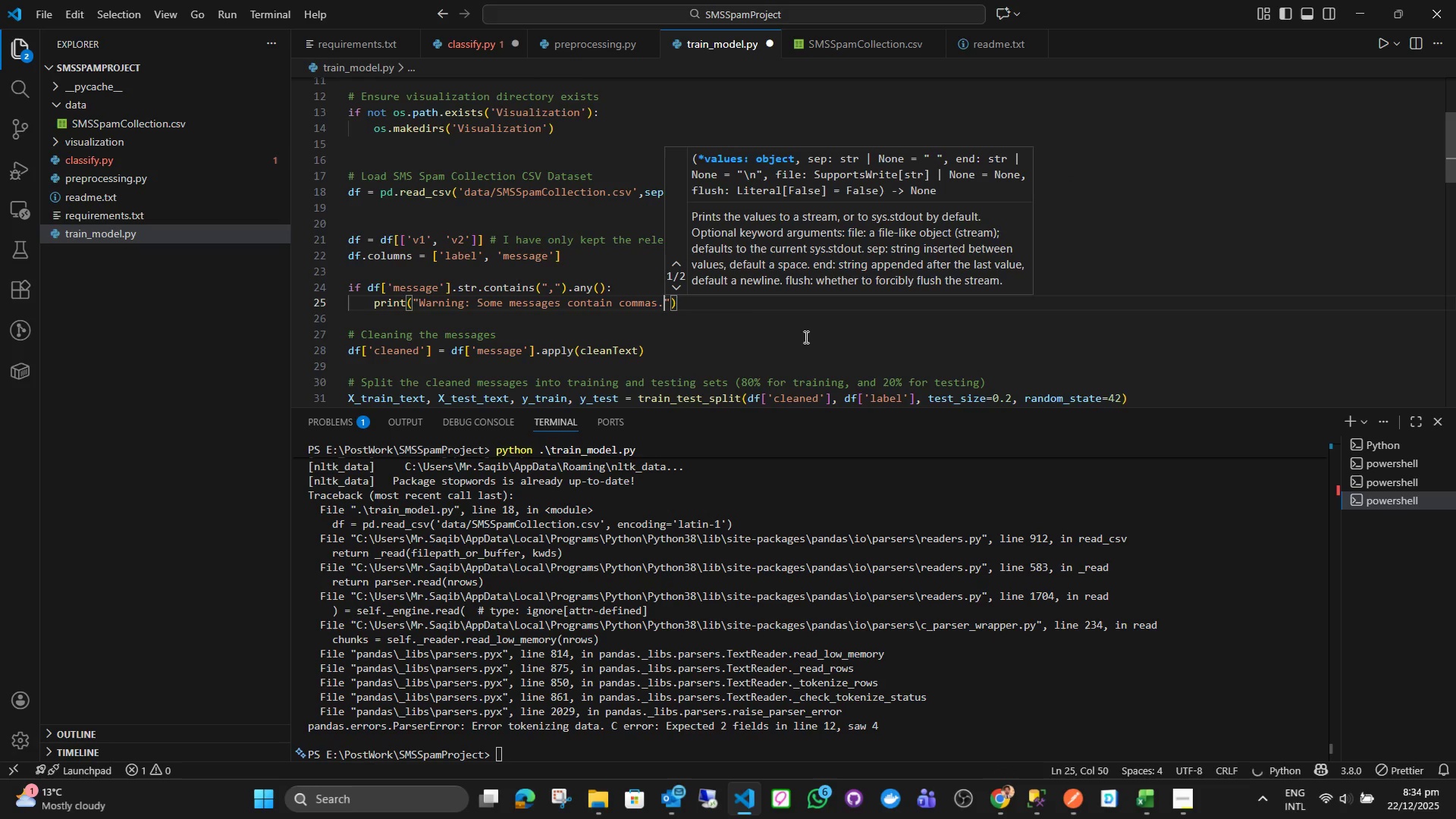 
key(ArrowLeft)
 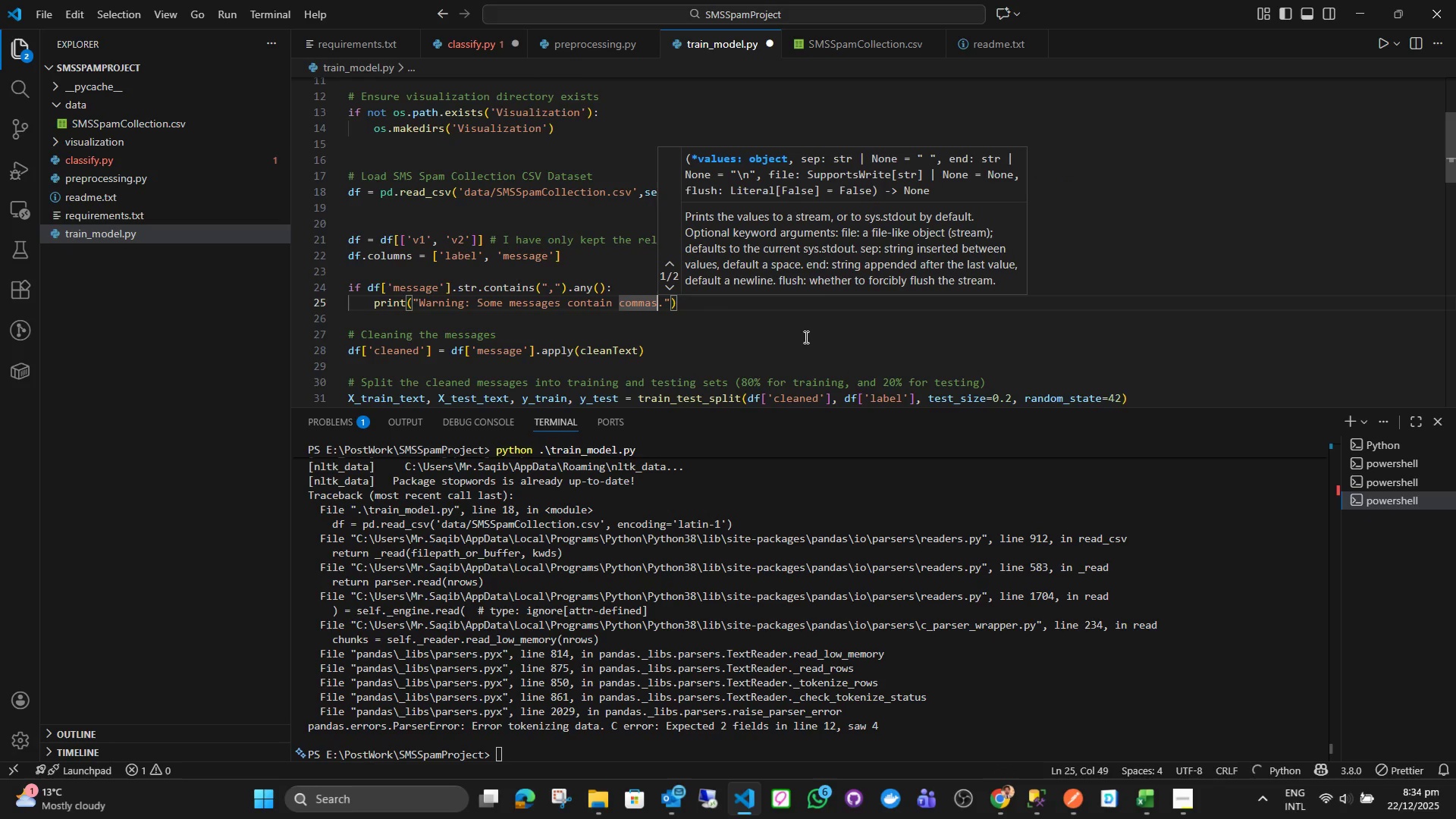 
key(ArrowRight)
 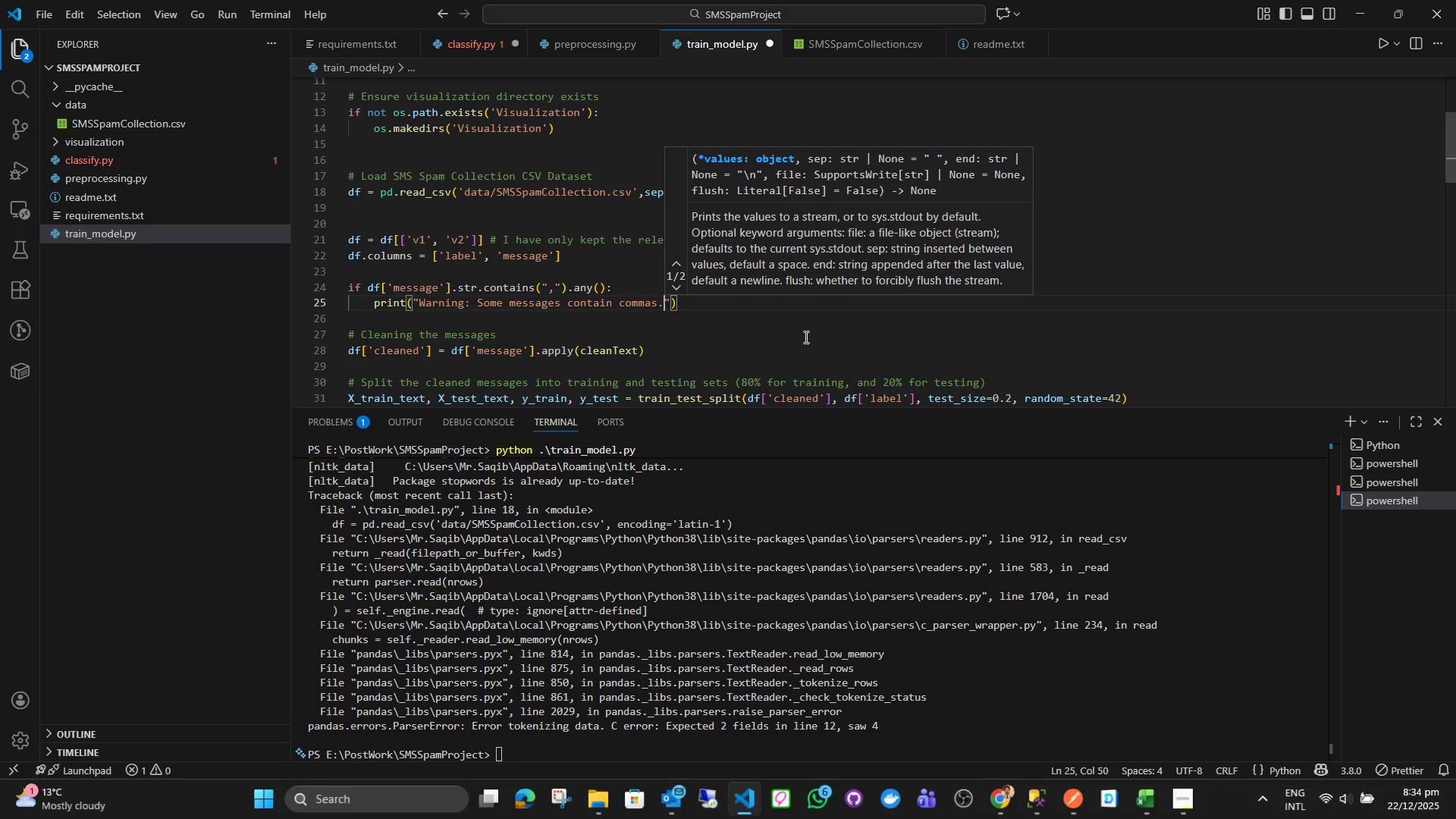 
key(ArrowDown)
 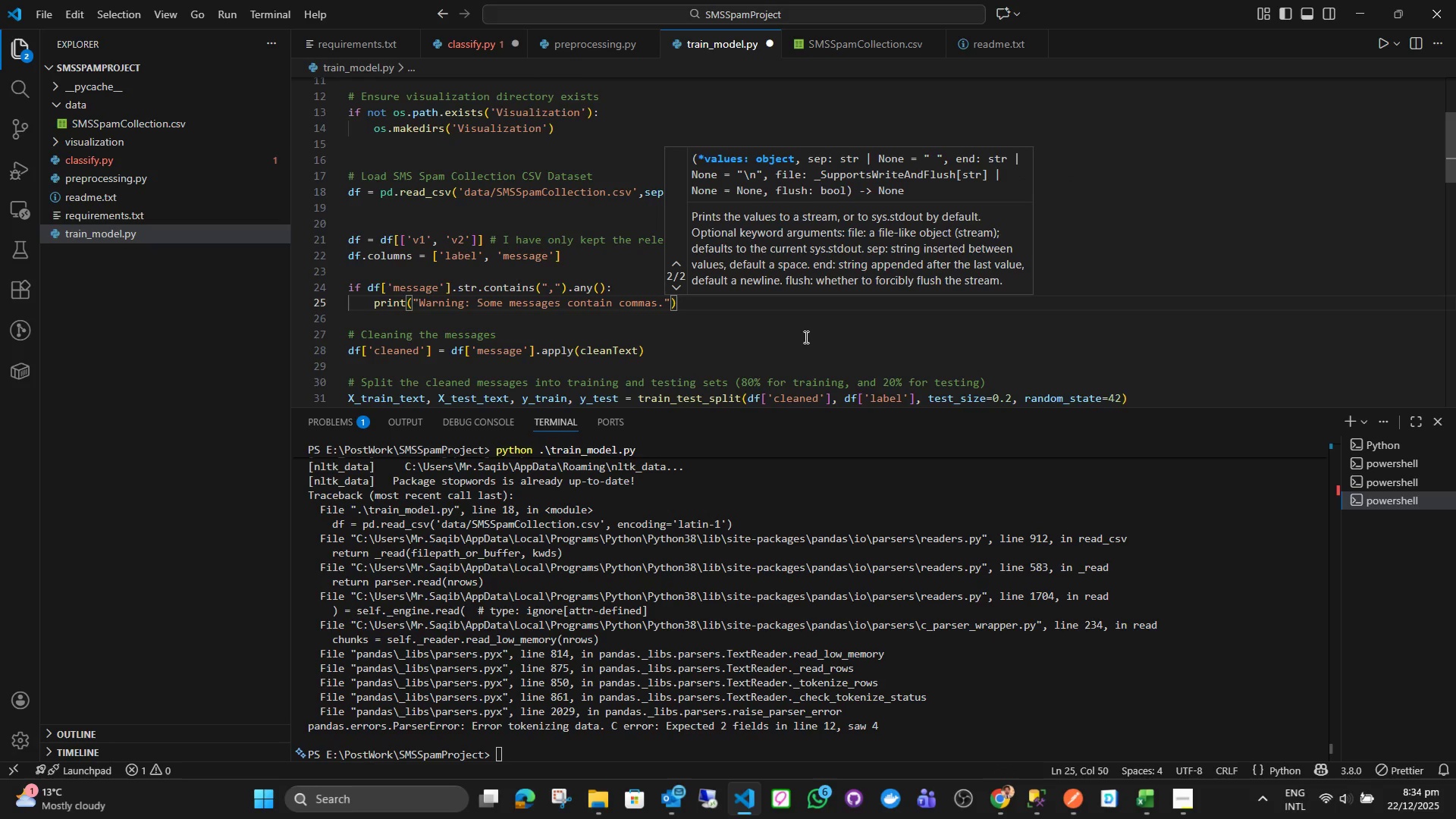 
key(Control+ControlLeft)
 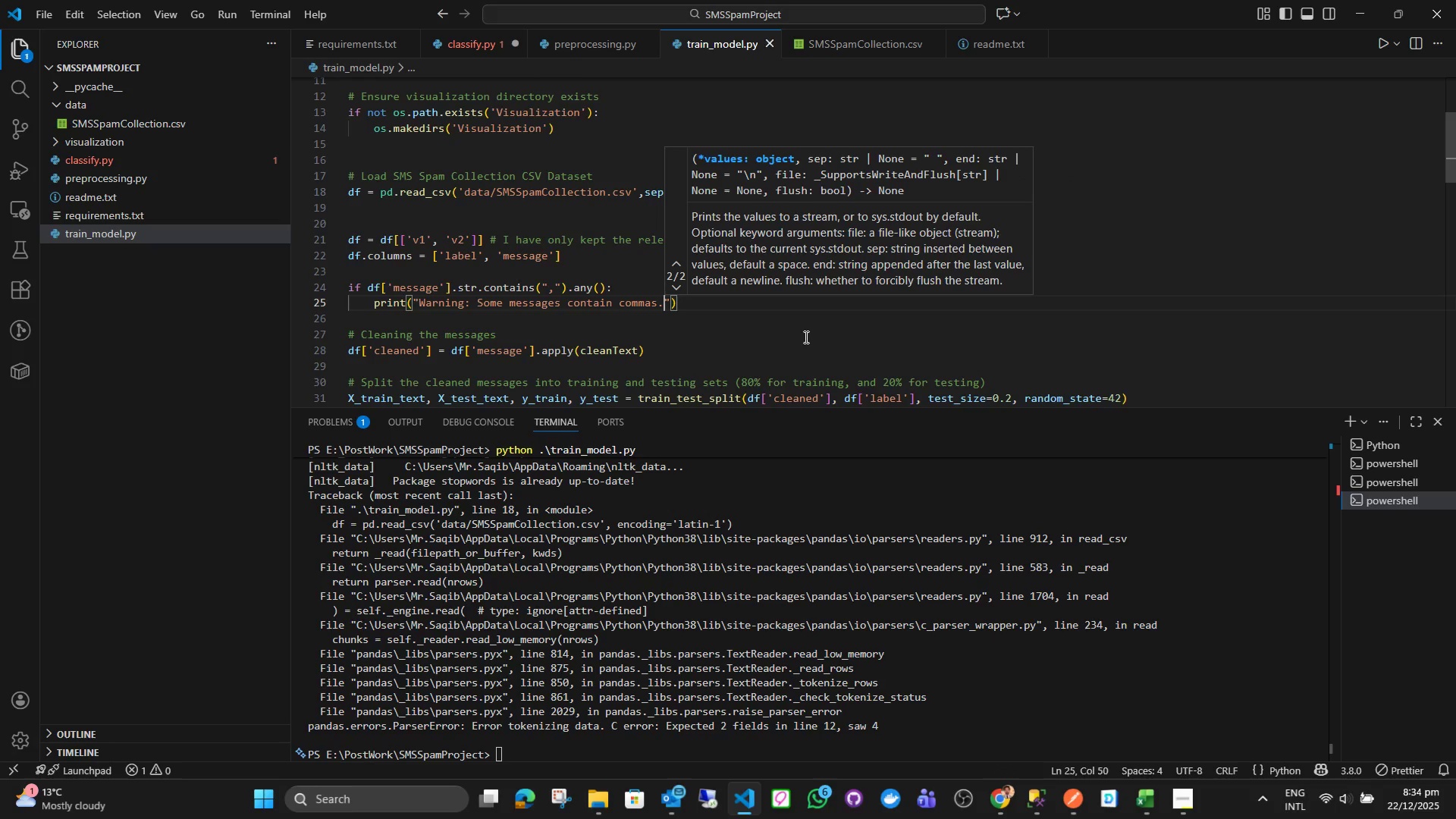 
key(Control+S)
 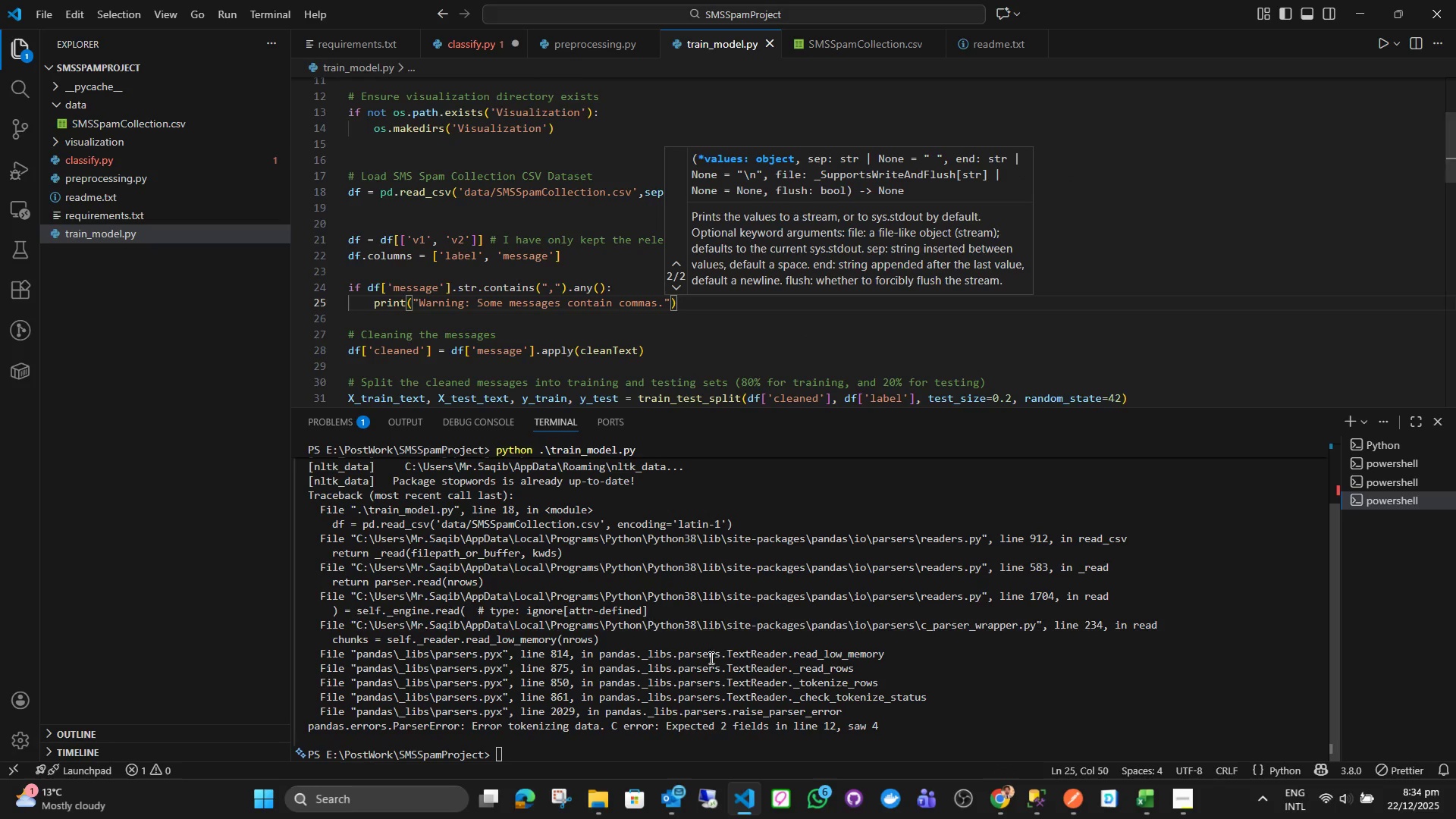 
left_click([711, 658])
 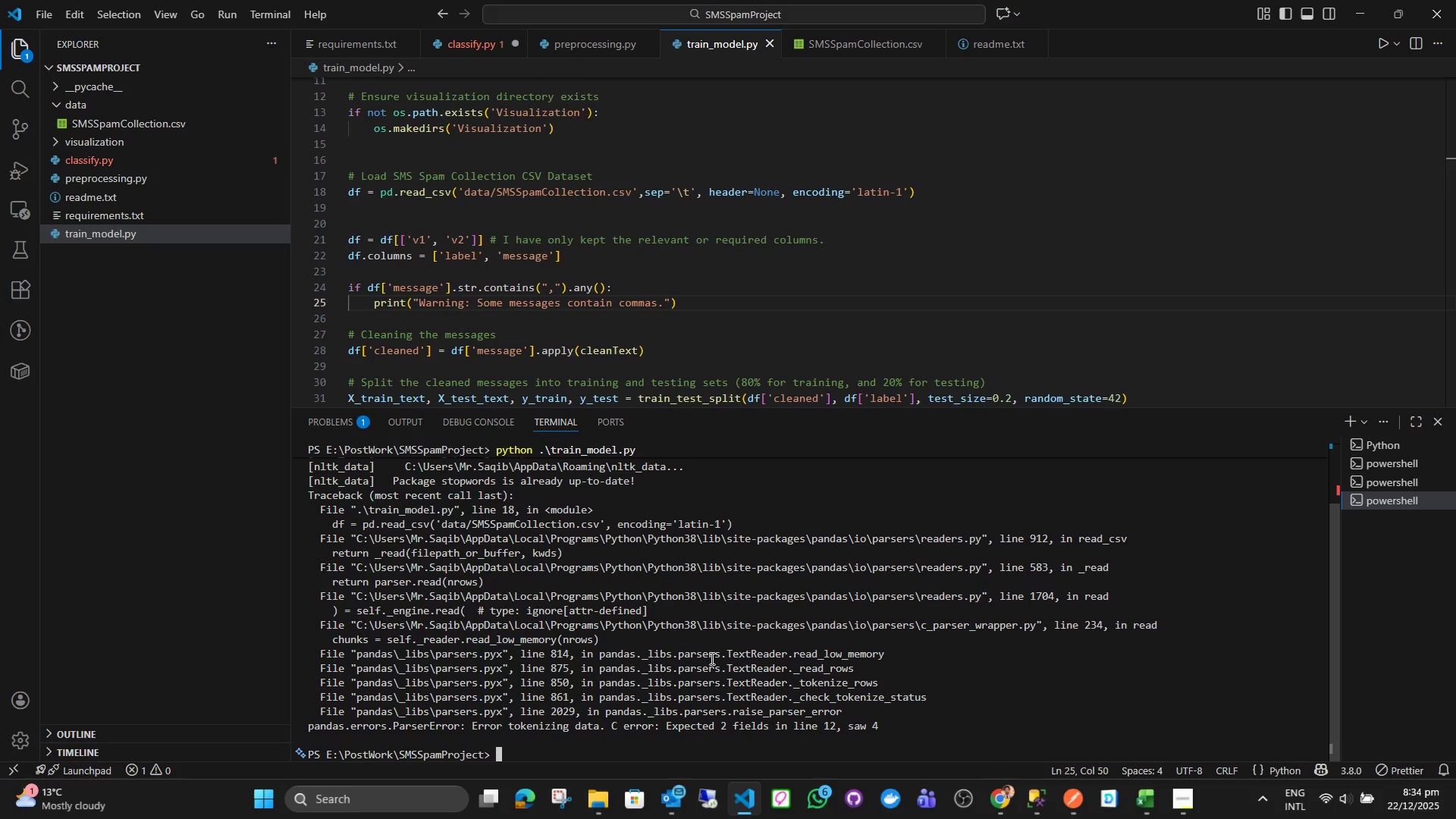 
key(ArrowRight)
 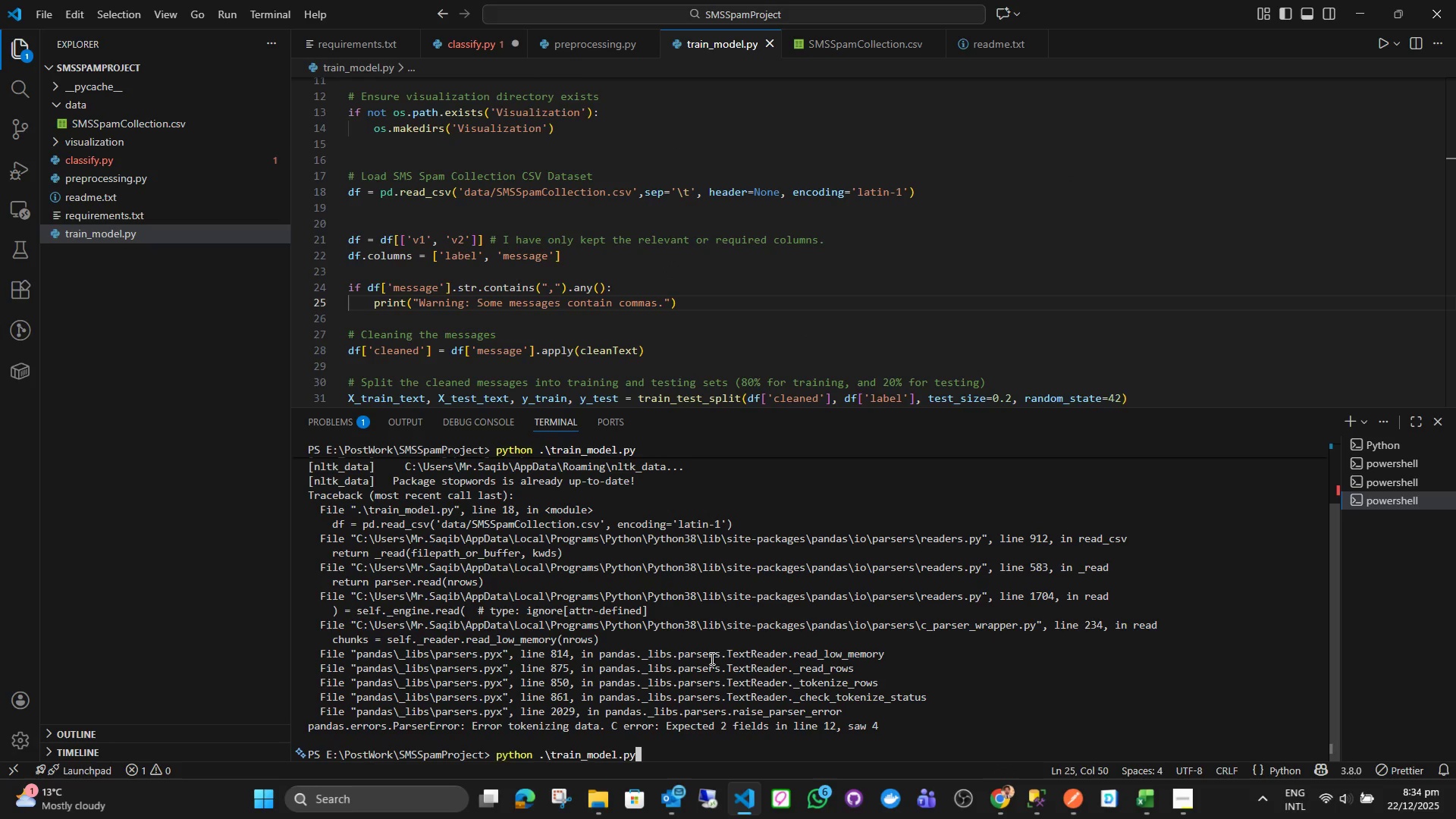 
key(ArrowUp)
 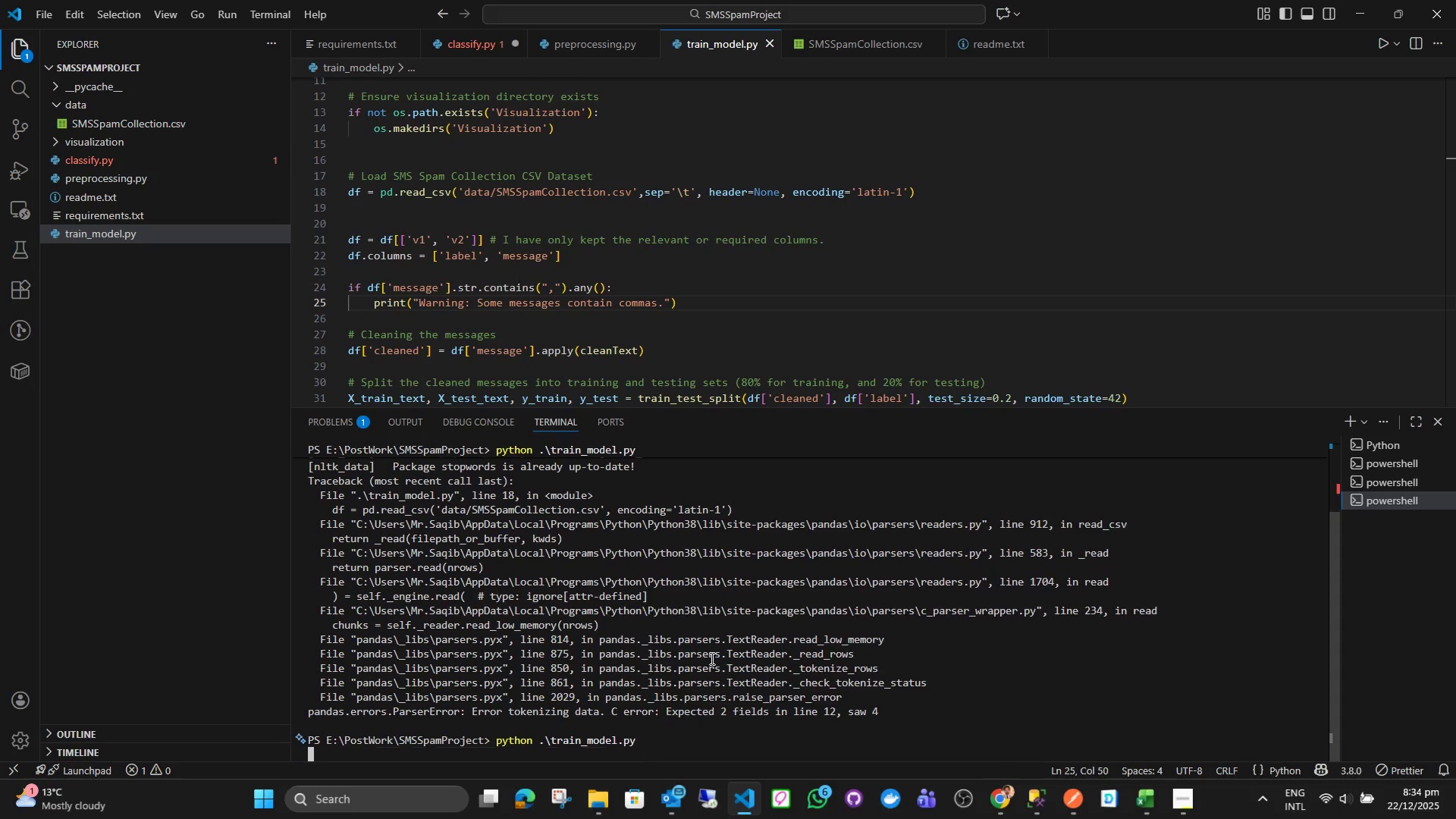 
key(Enter)
 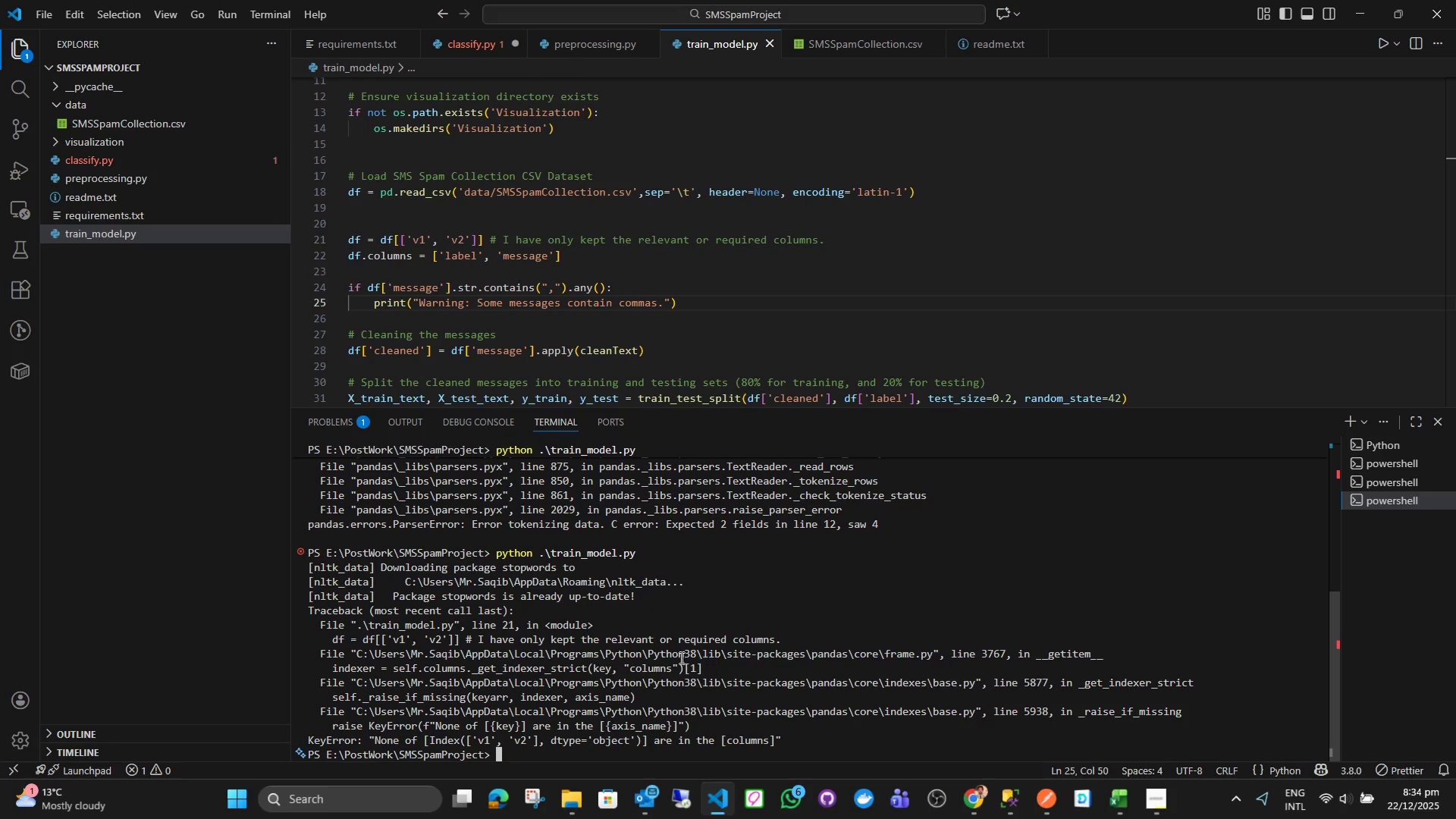 
wait(6.89)
 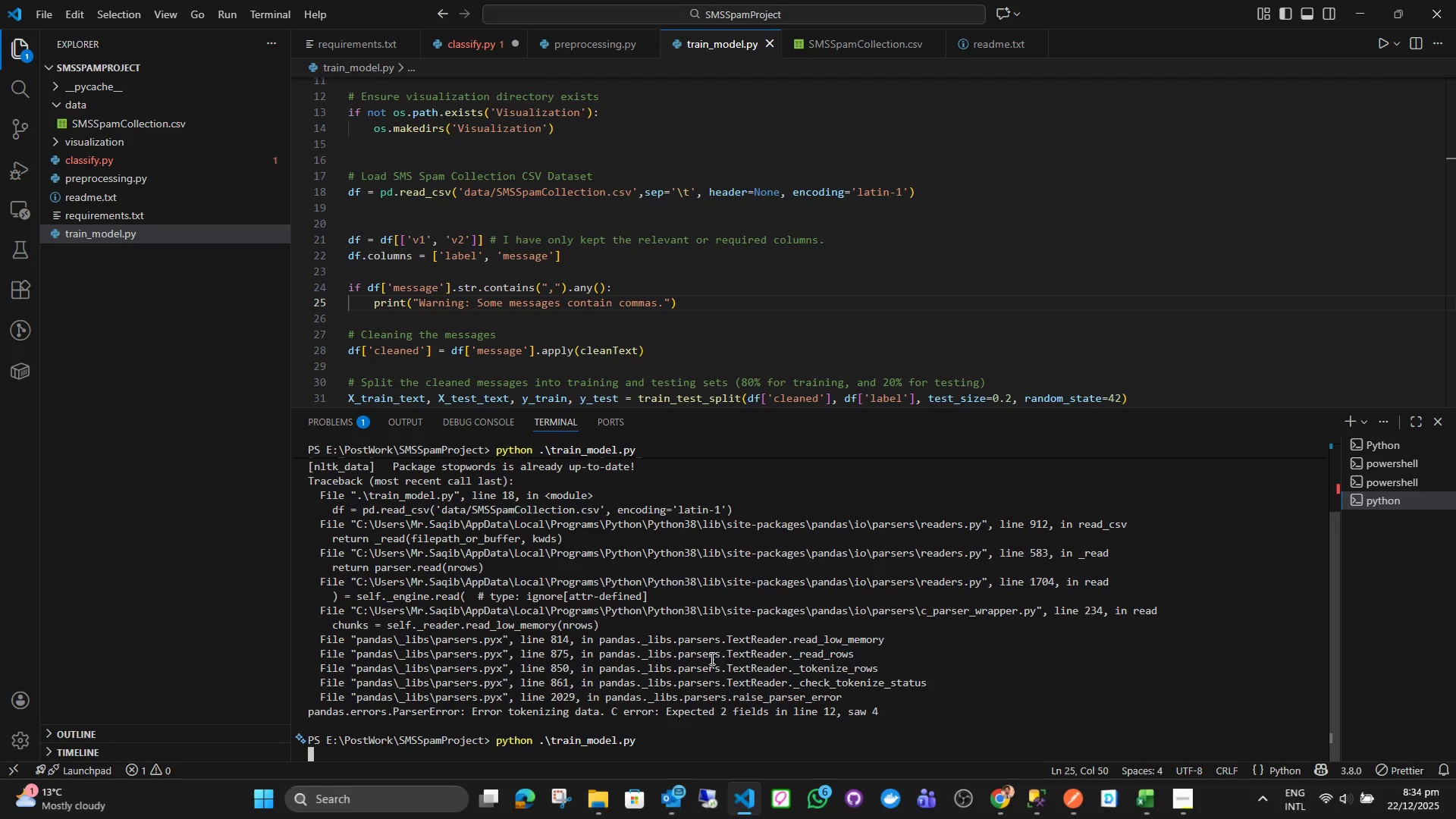 
left_click([970, 211])
 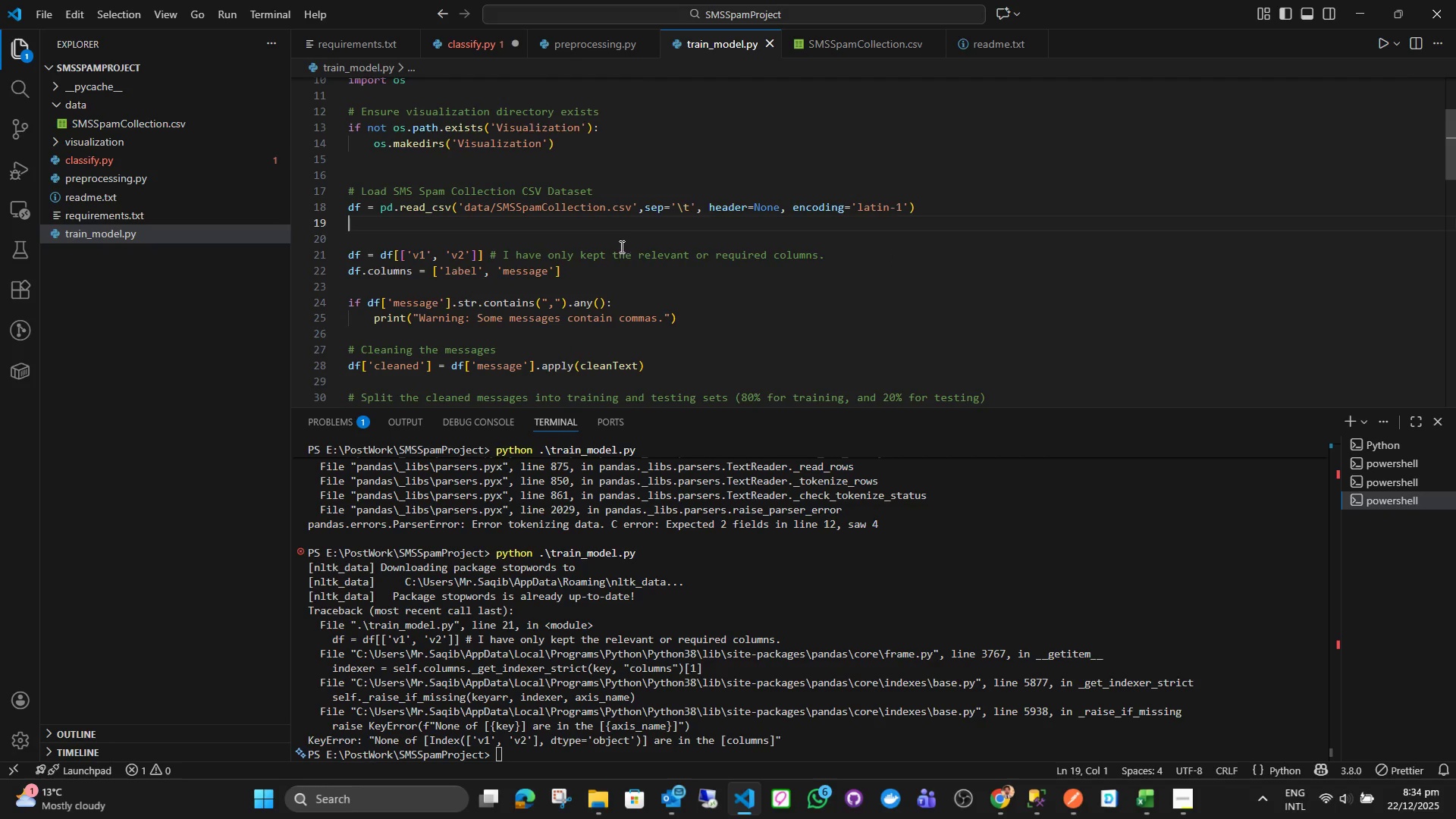 
wait(15.08)
 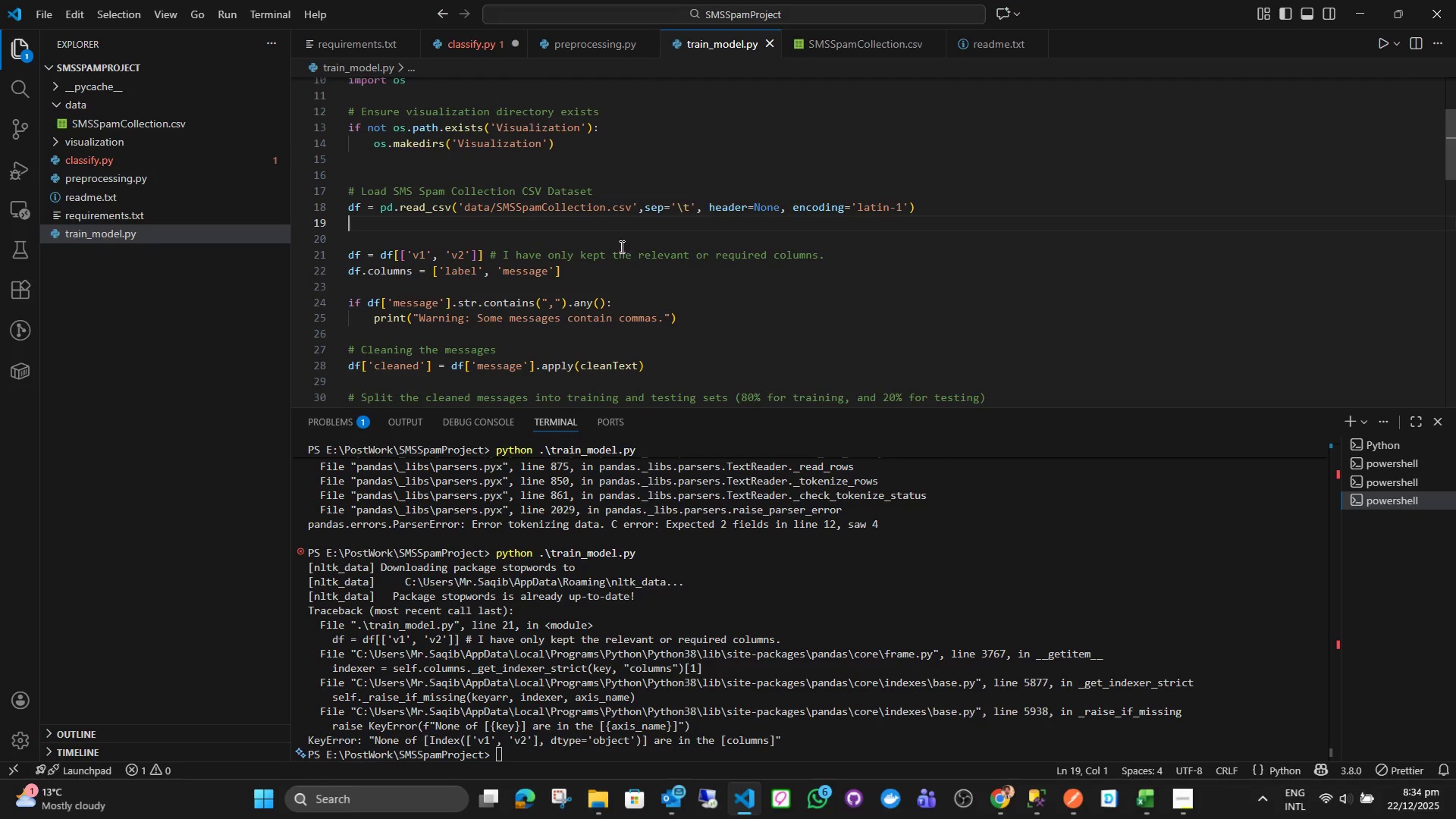 
left_click([350, 254])
 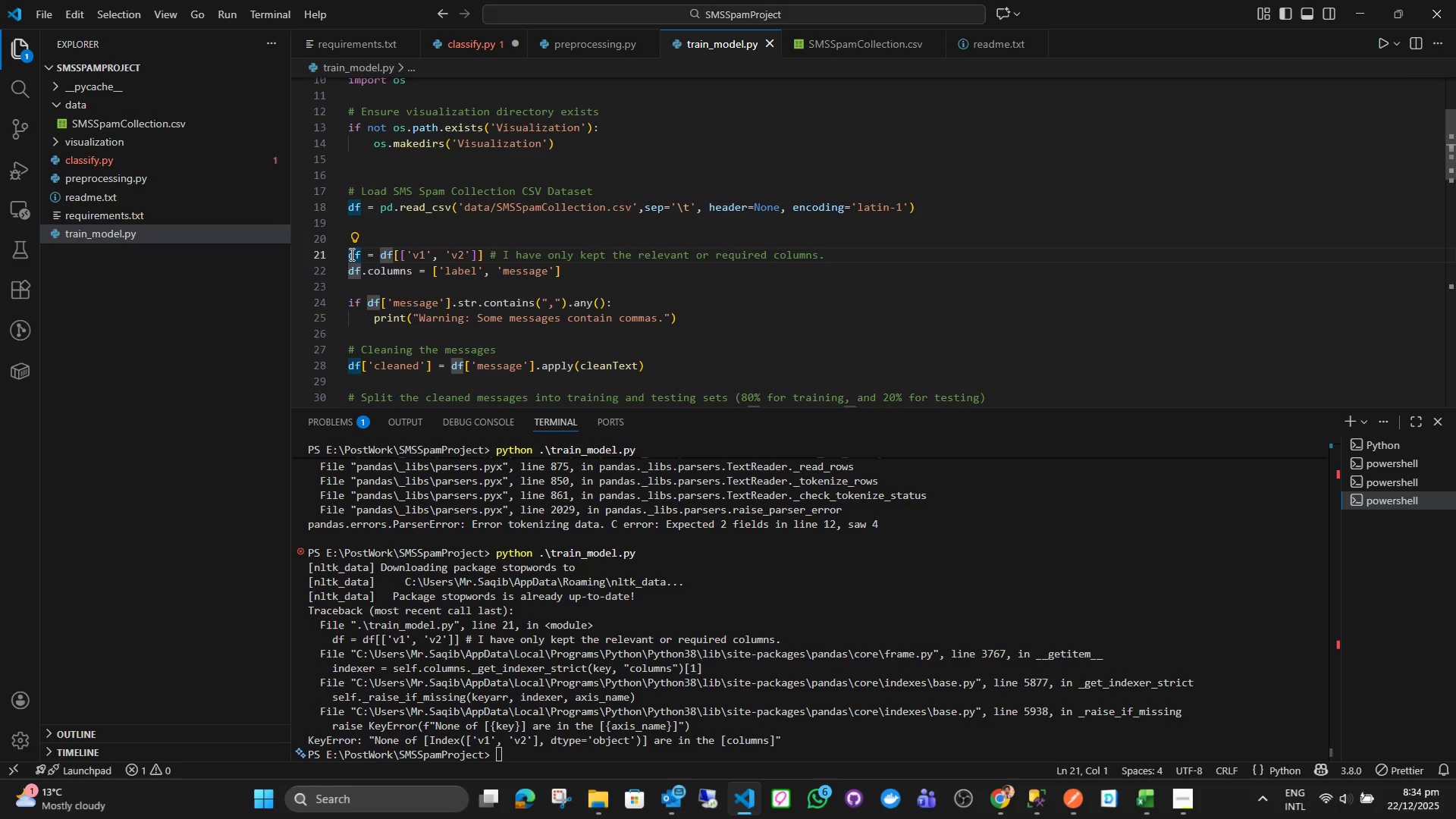 
key(Control+ControlLeft)
 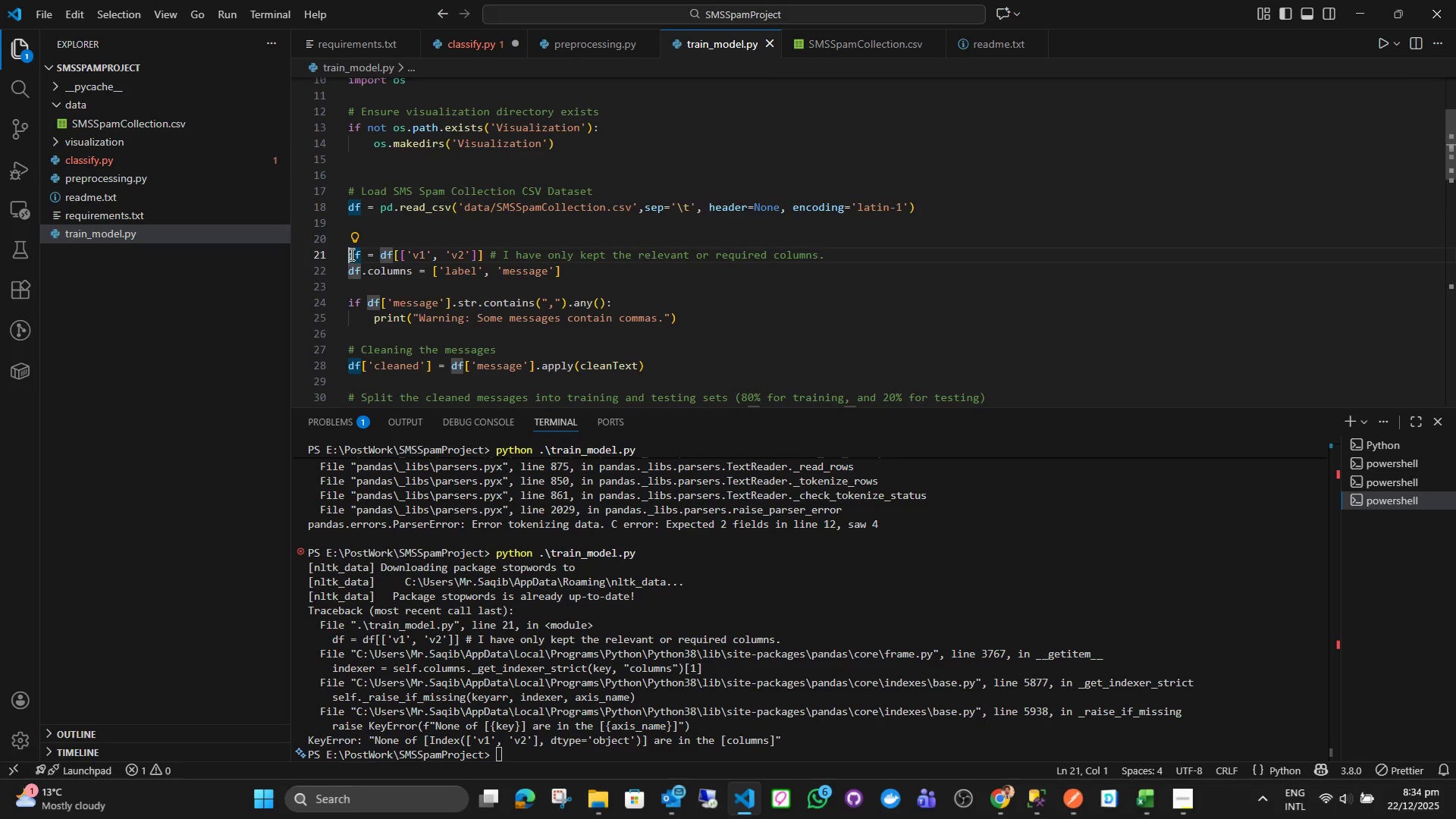 
key(Shift+3)
 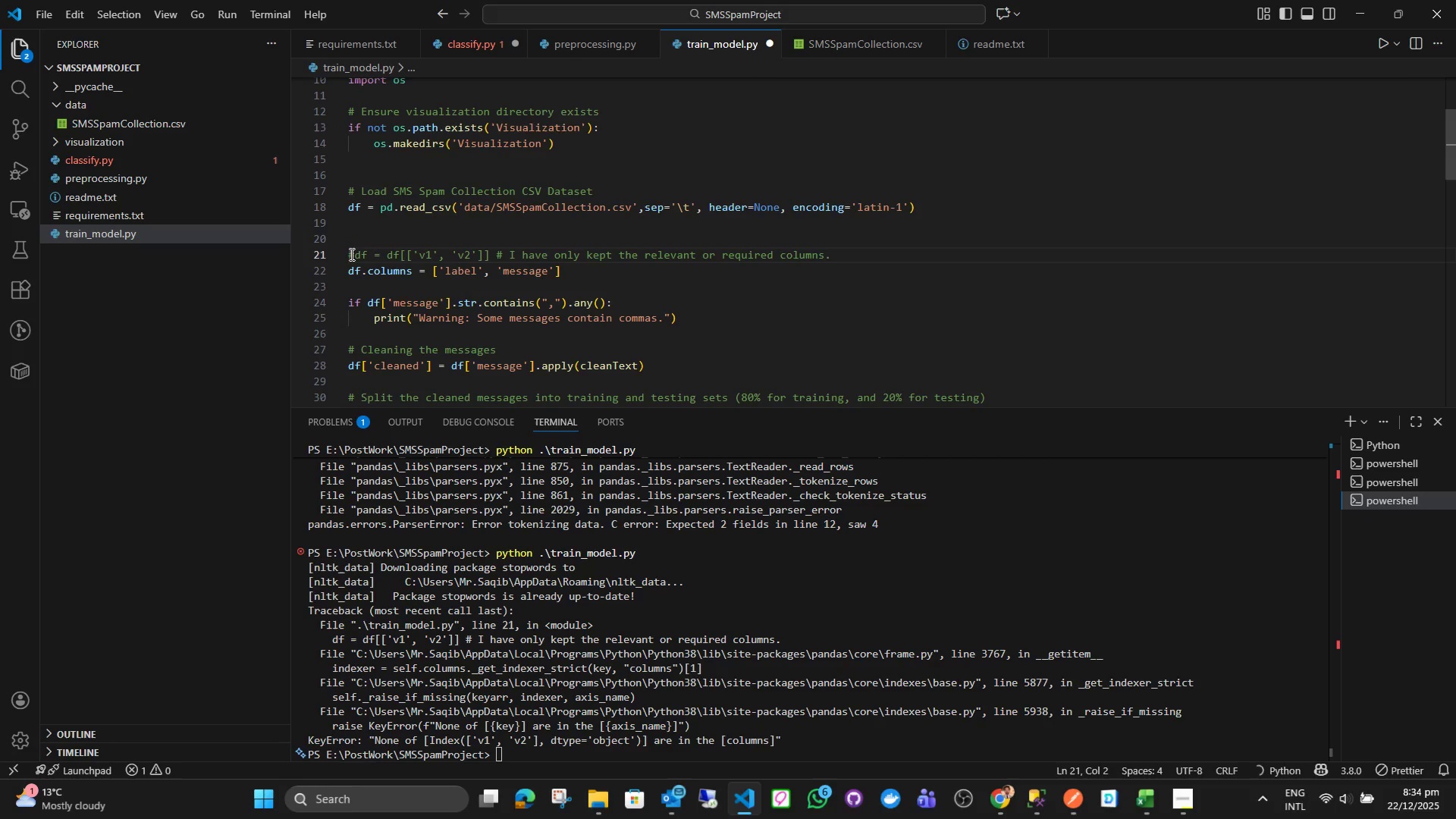 
key(ArrowDown)
 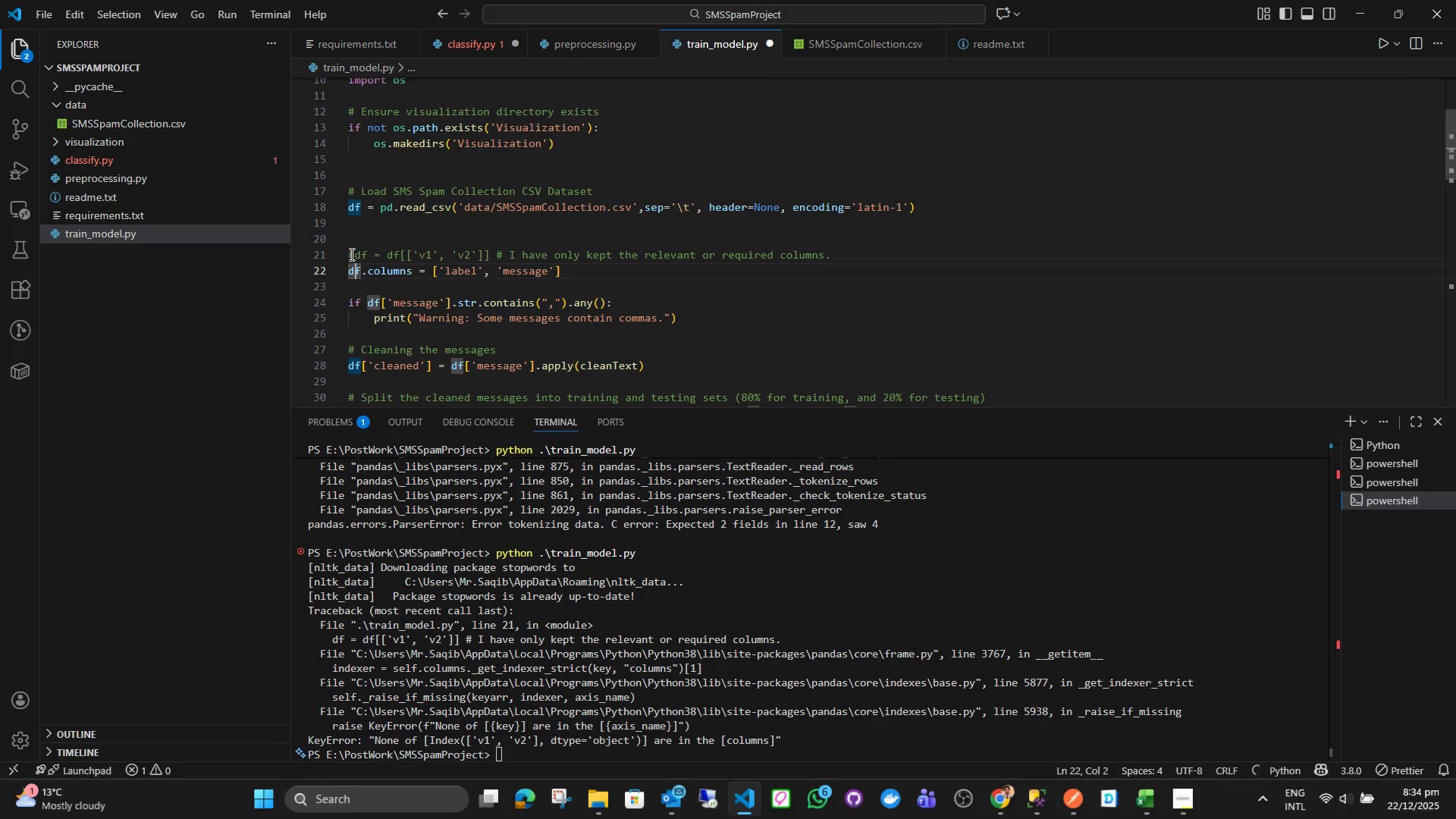 
key(Control+ControlLeft)
 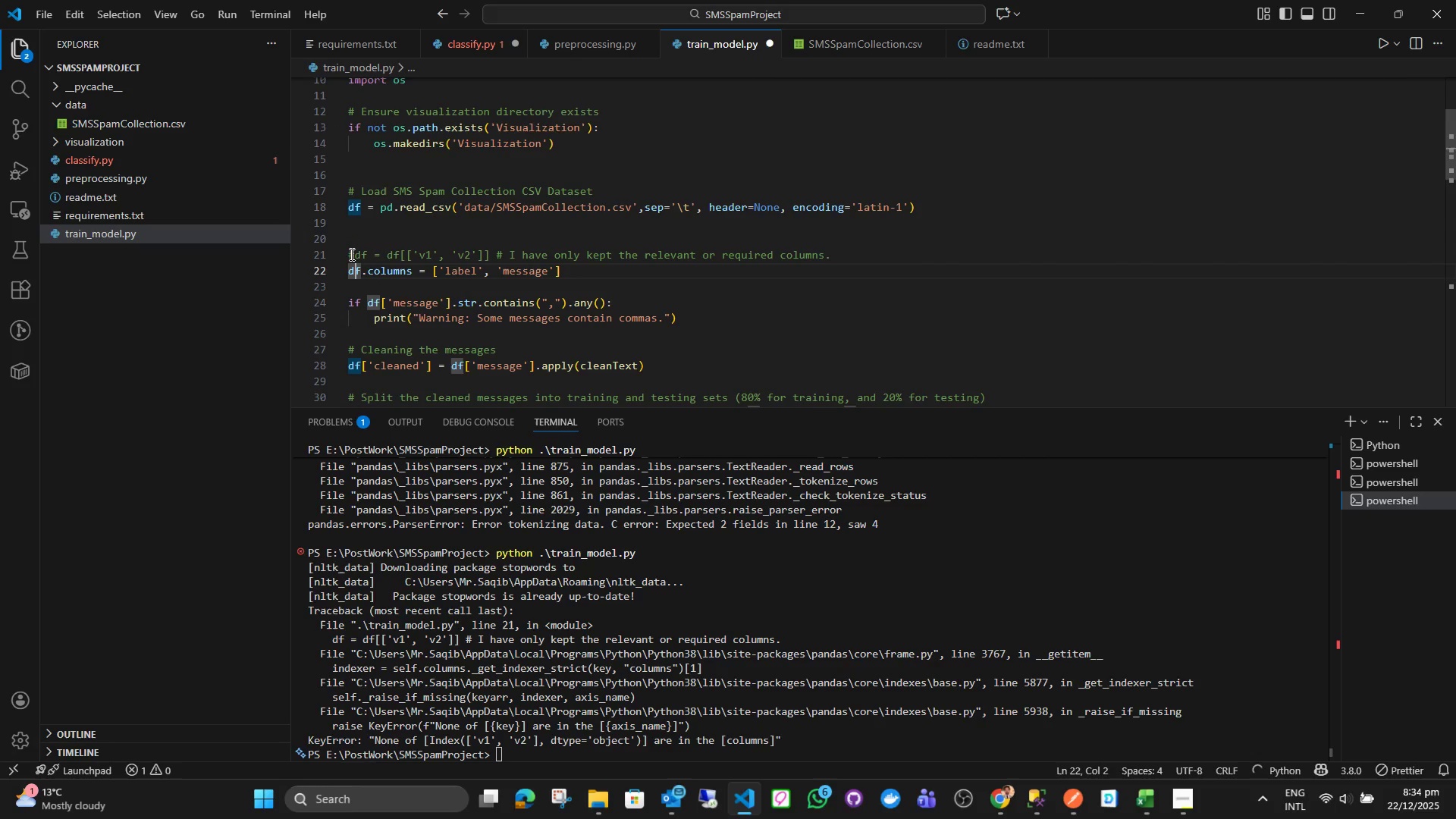 
key(Control+S)
 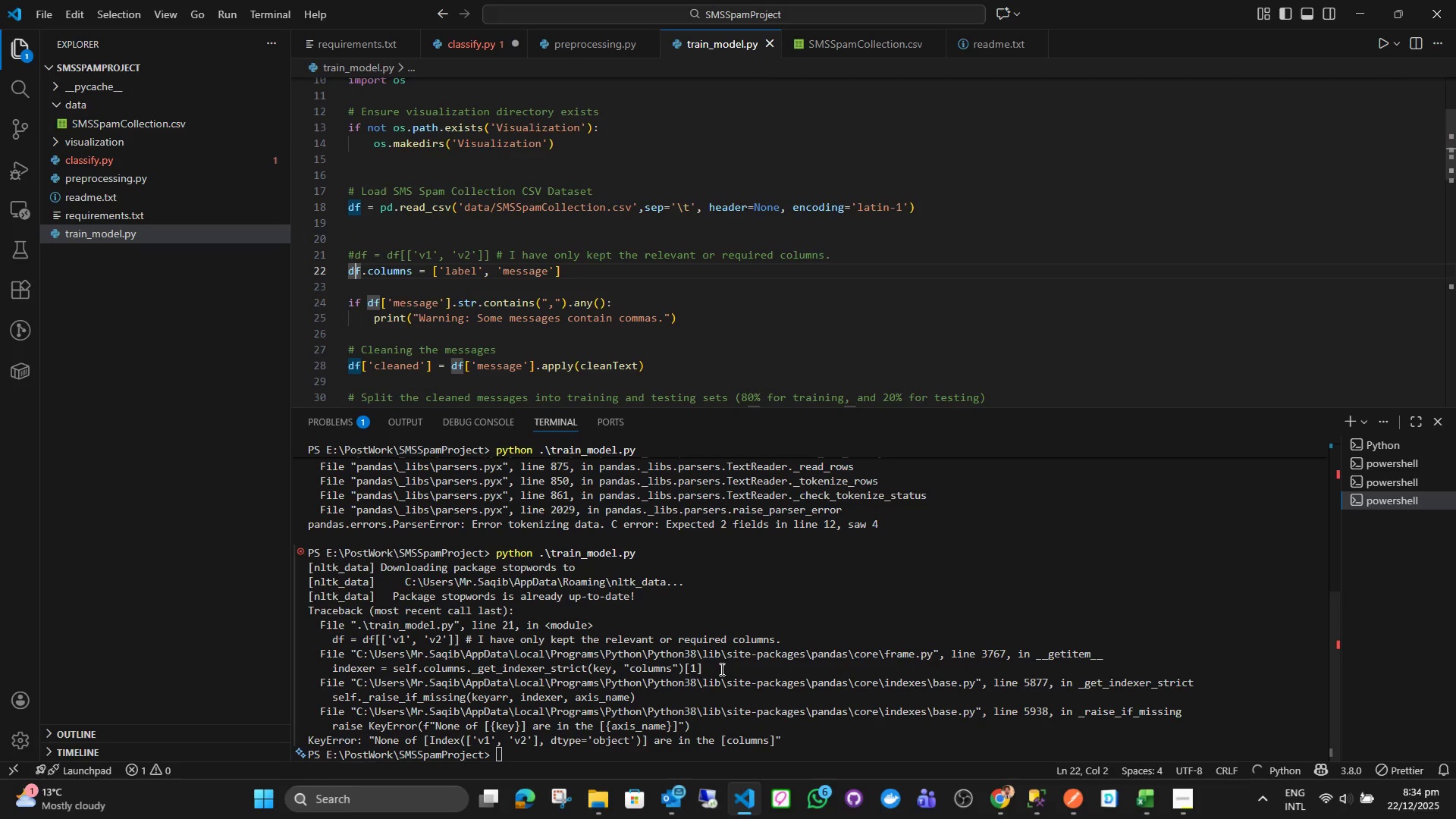 
left_click([726, 695])
 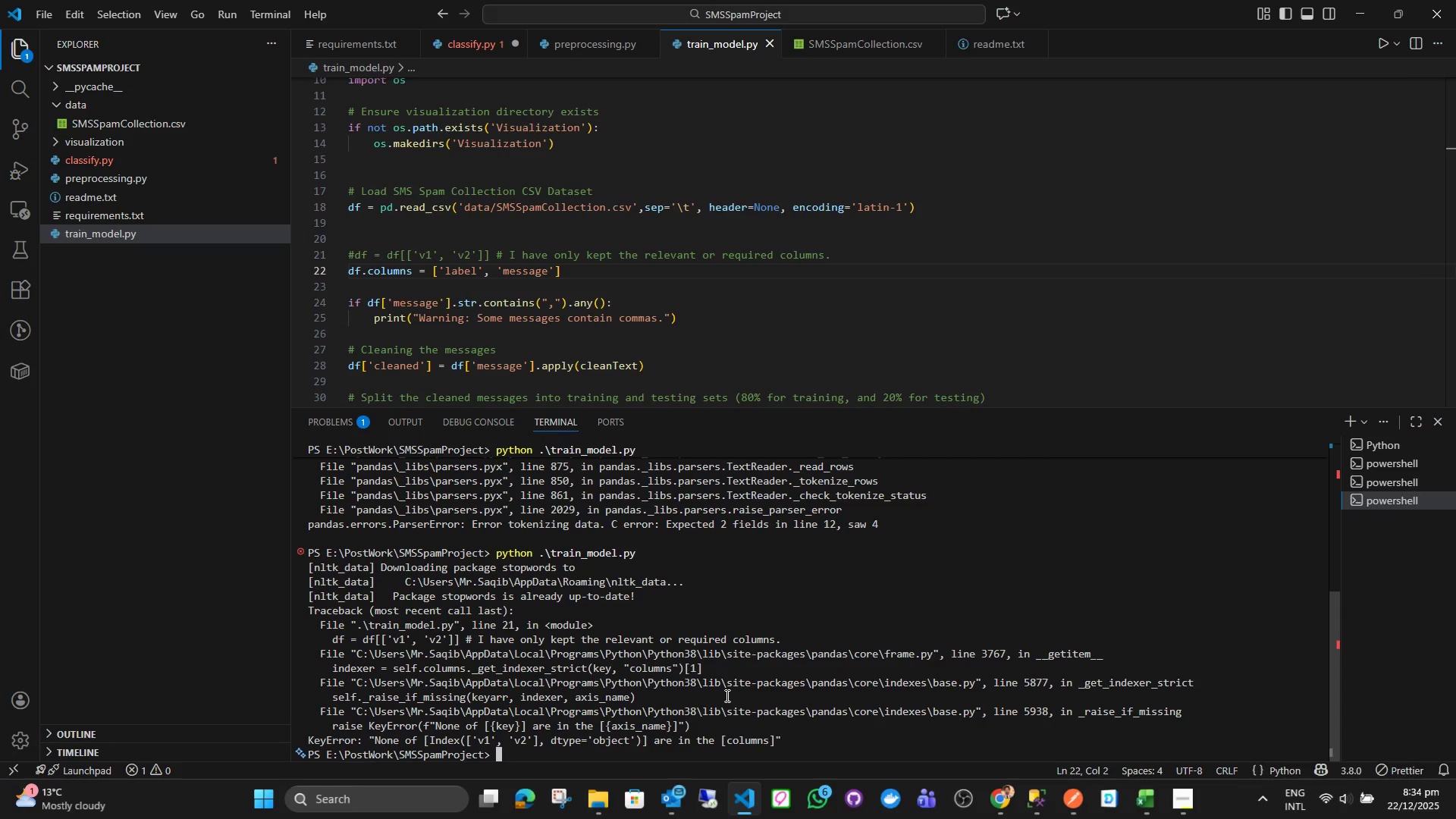 
key(ArrowUp)
 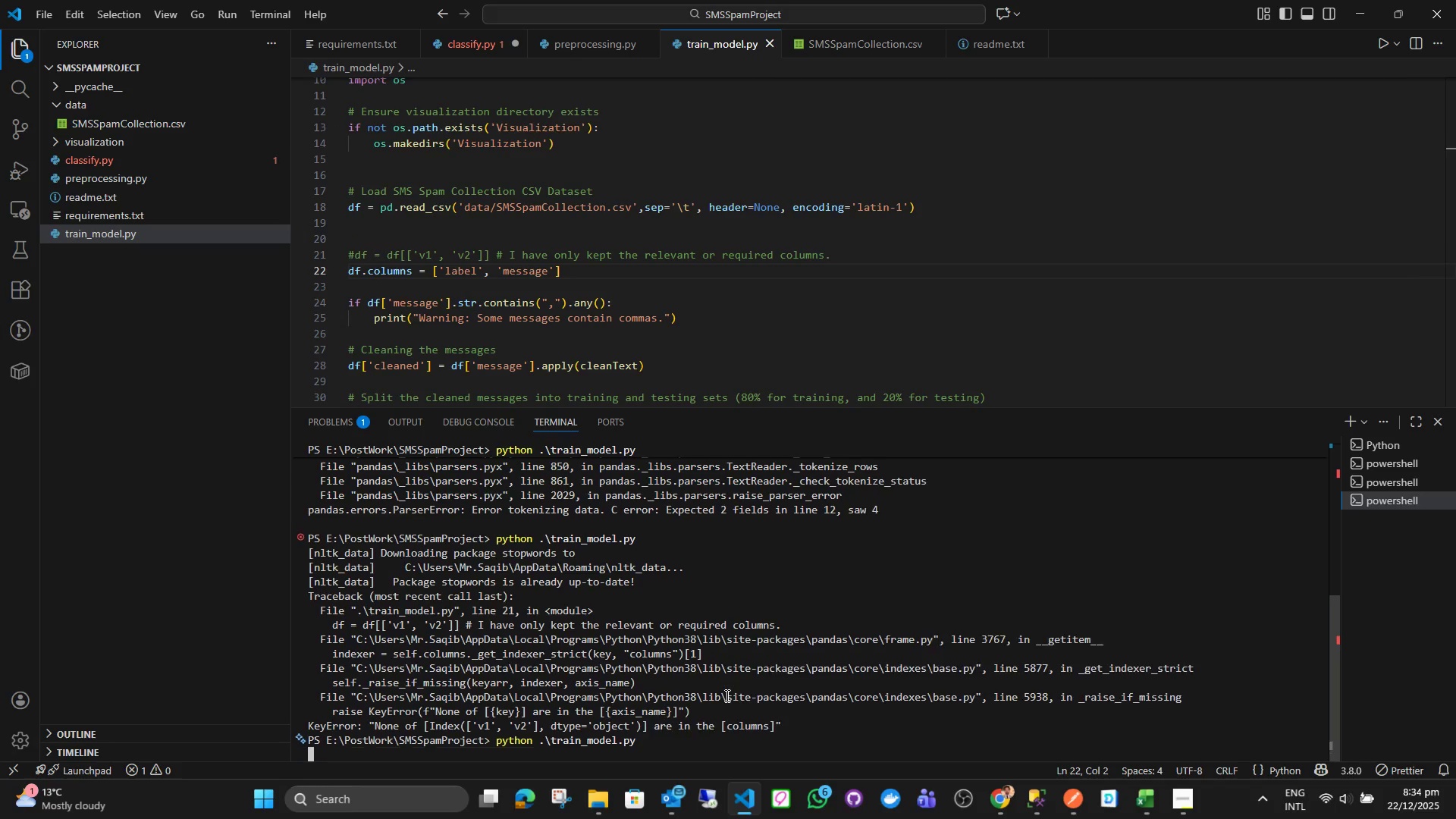 
key(Enter)
 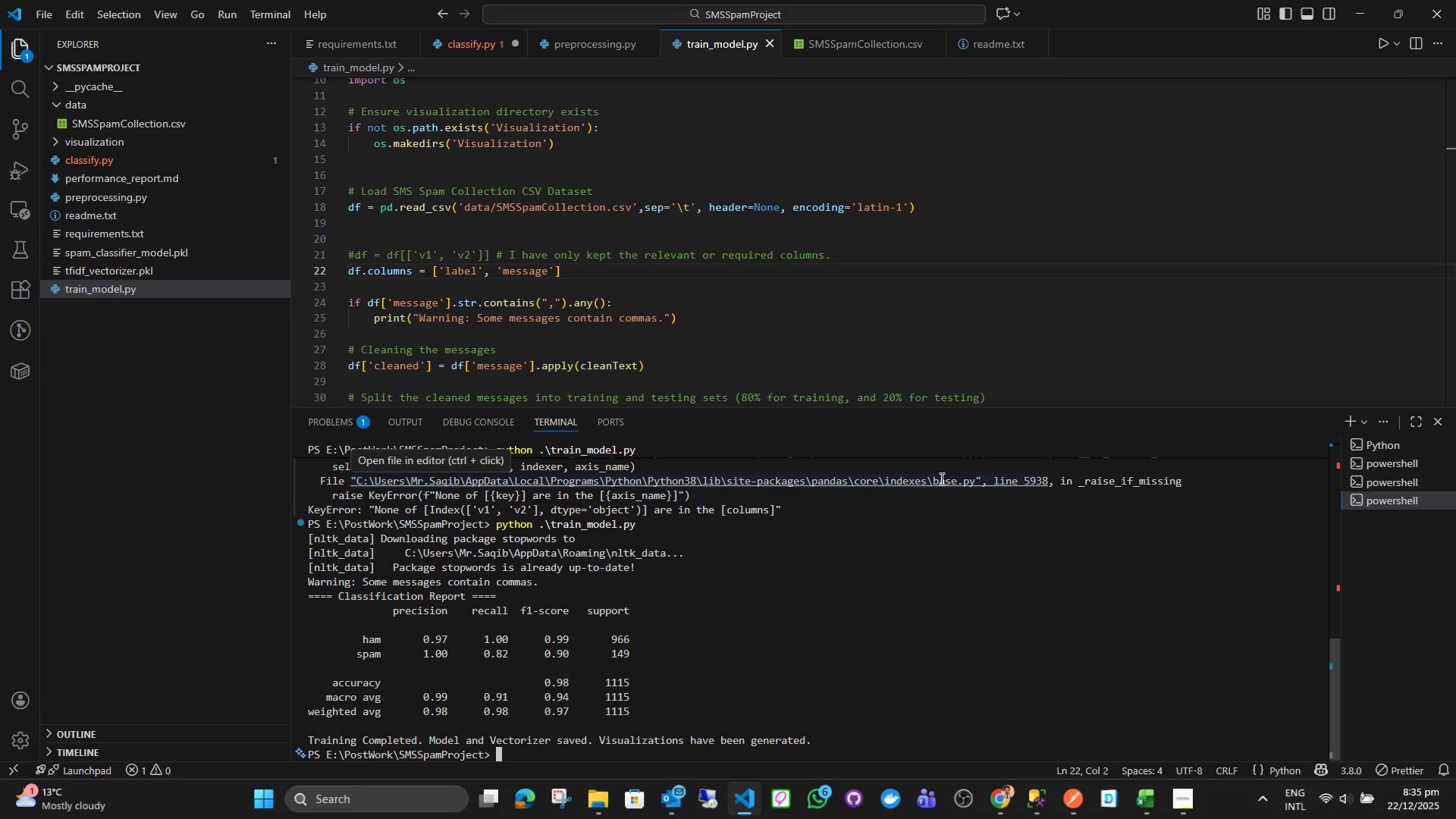 
wait(16.86)
 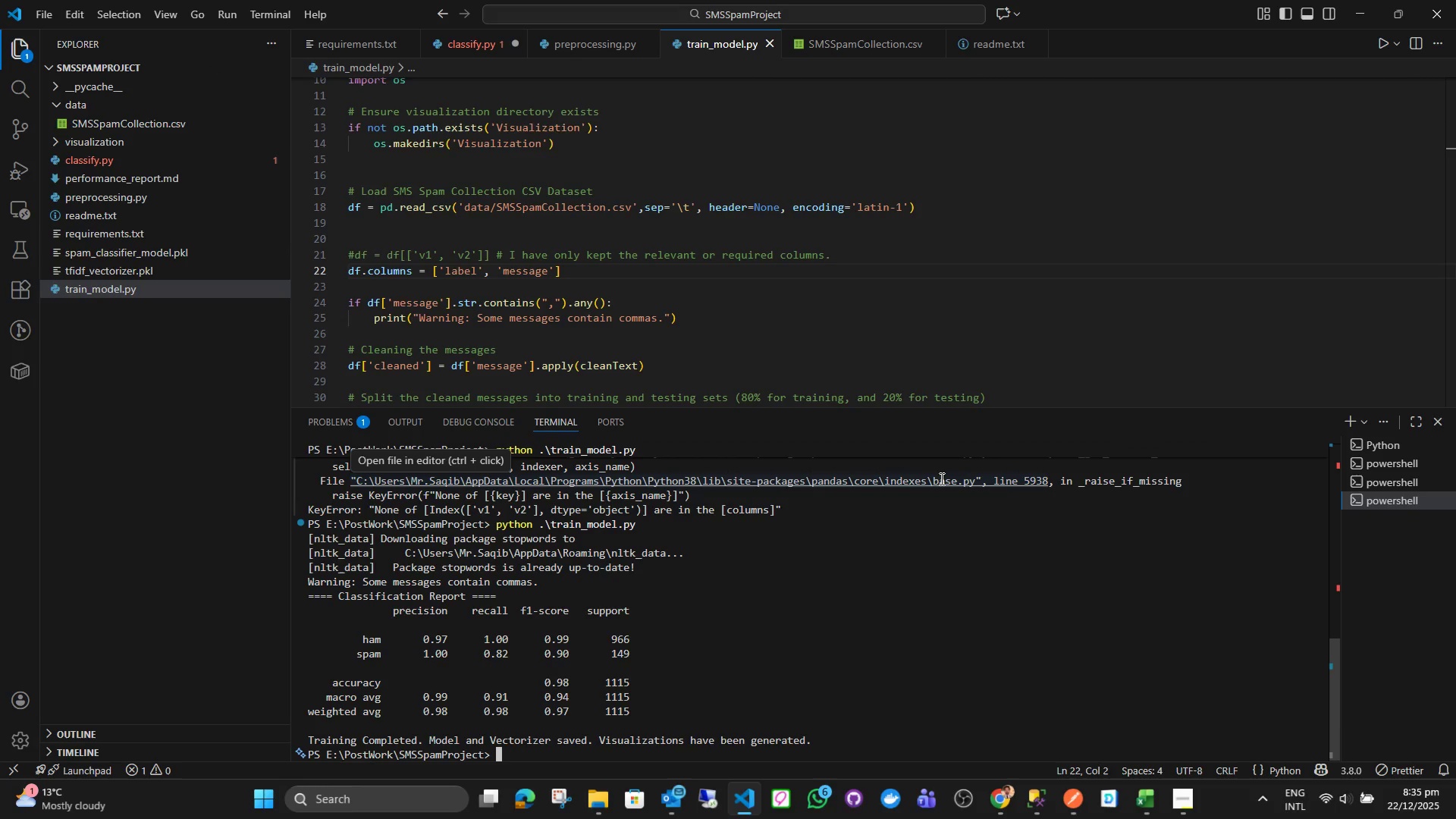 
left_click([488, 49])
 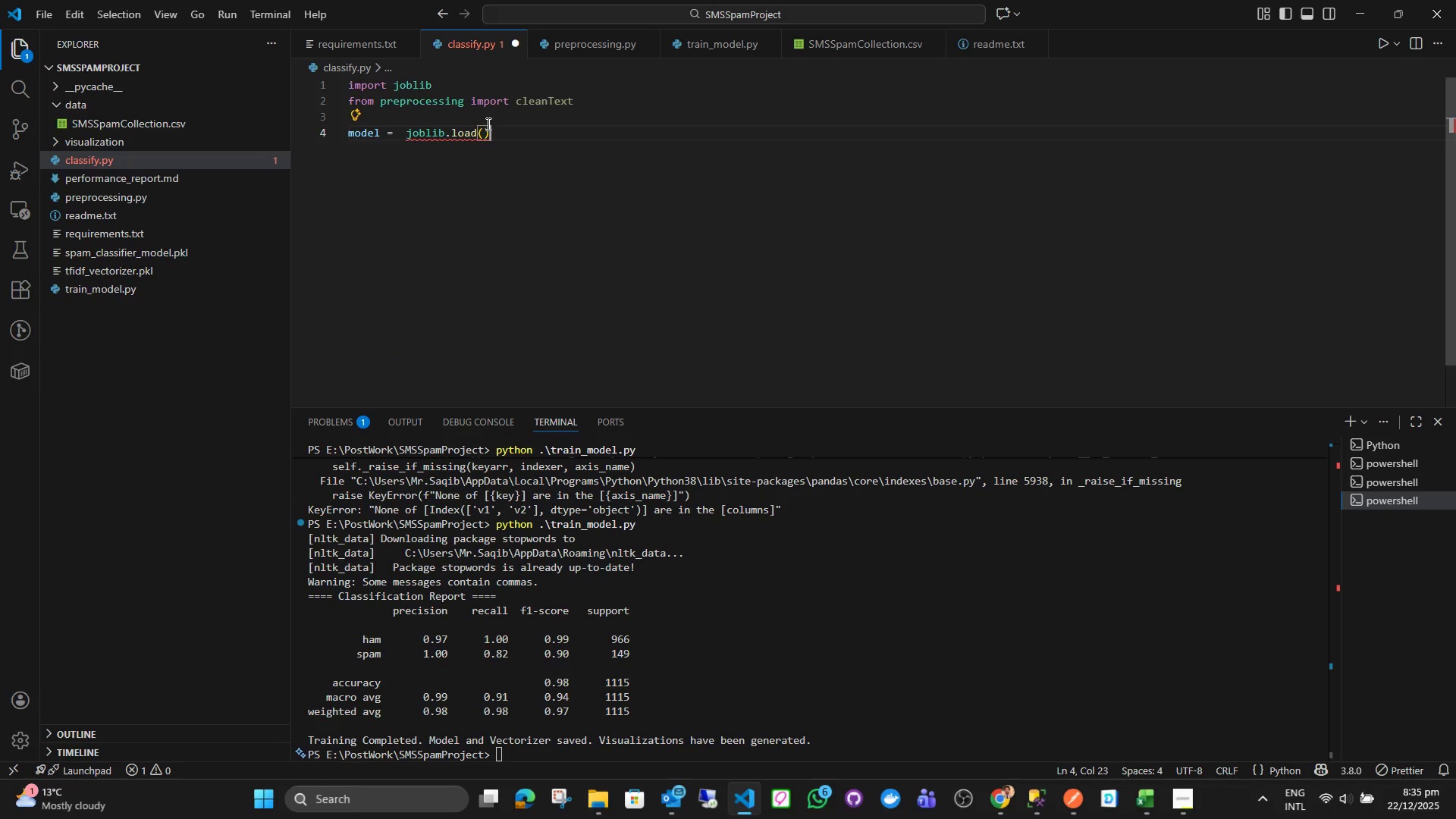 
left_click([479, 130])
 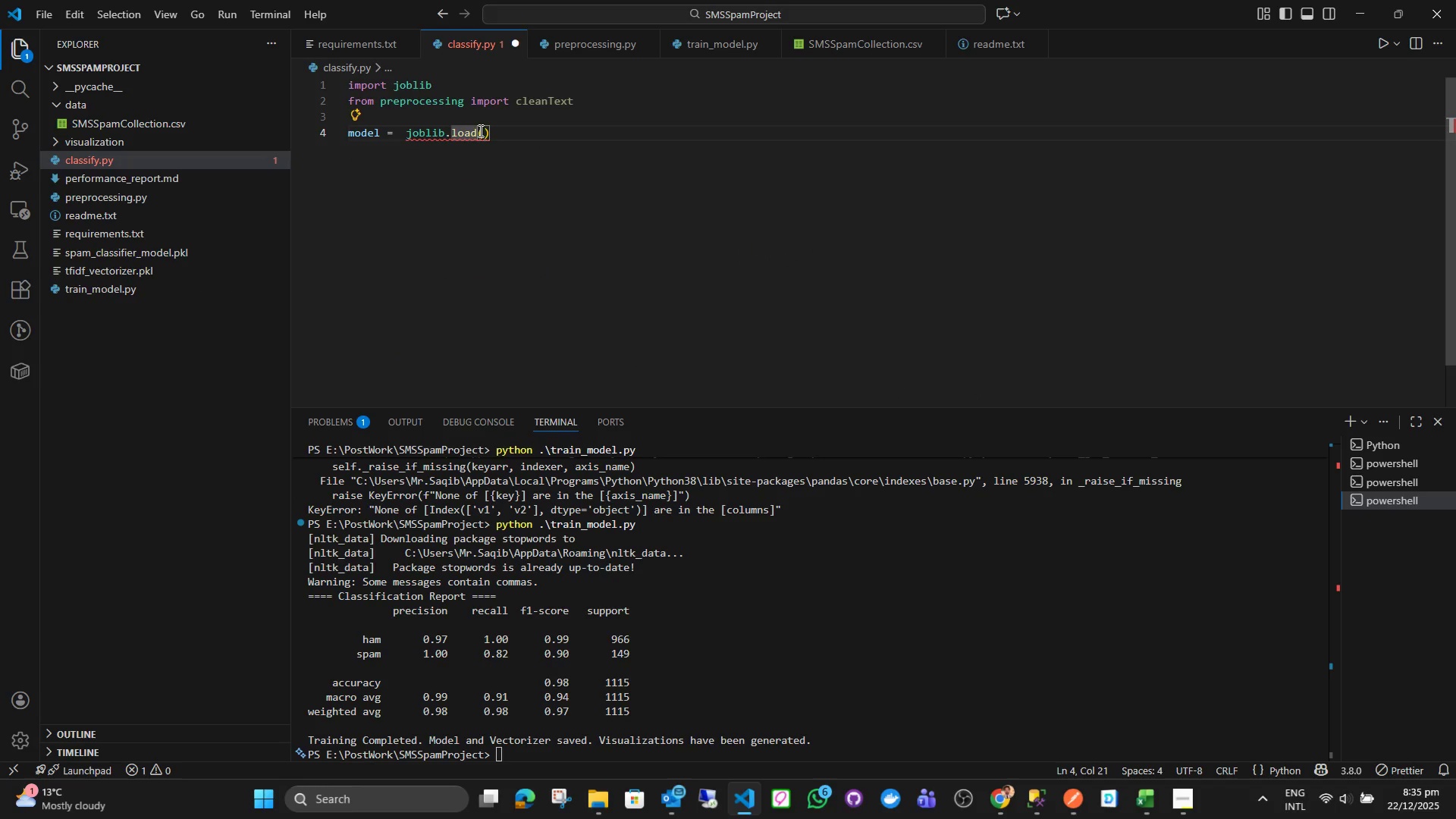 
key(ArrowRight)
 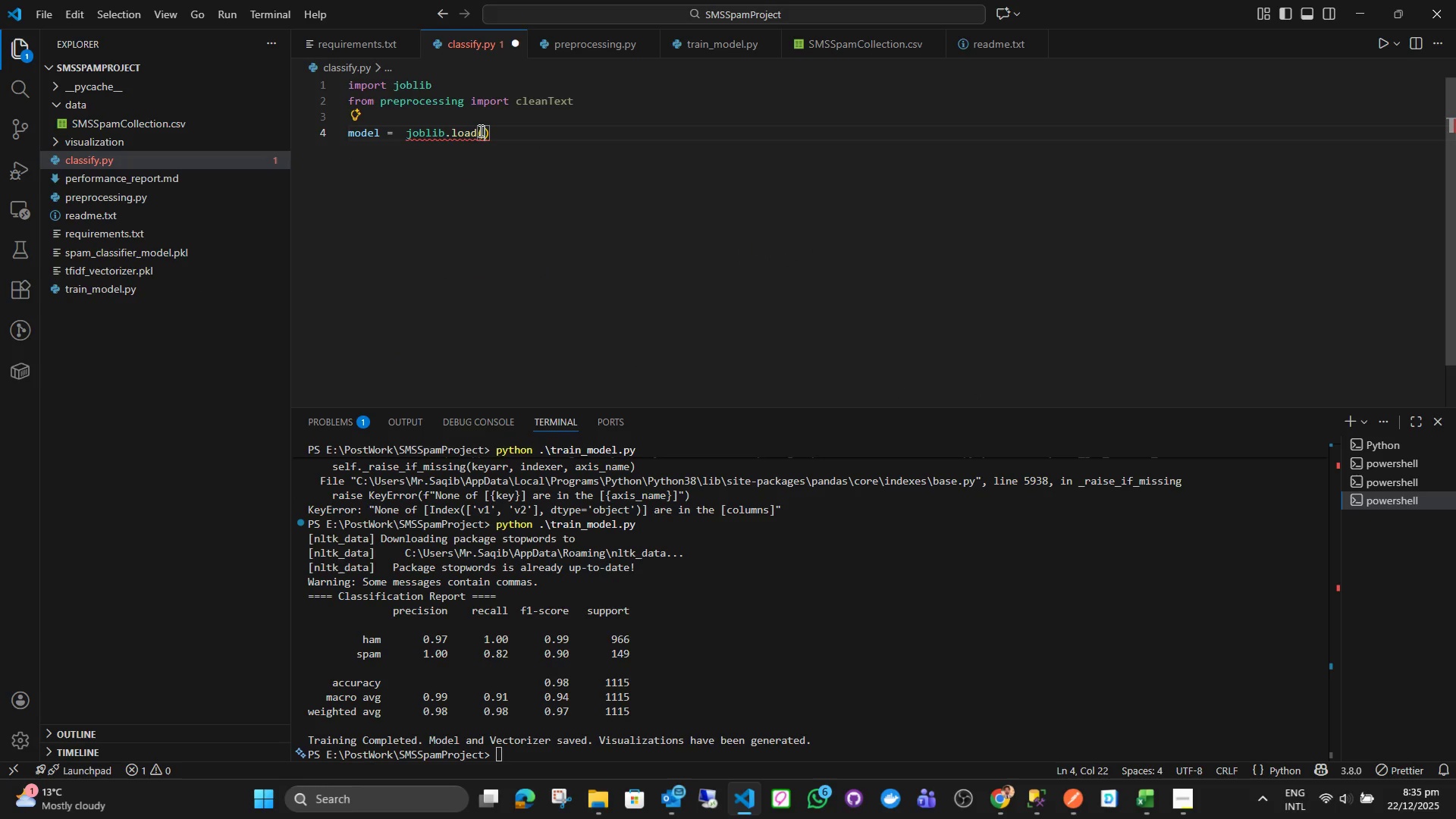 
key(Quote)
 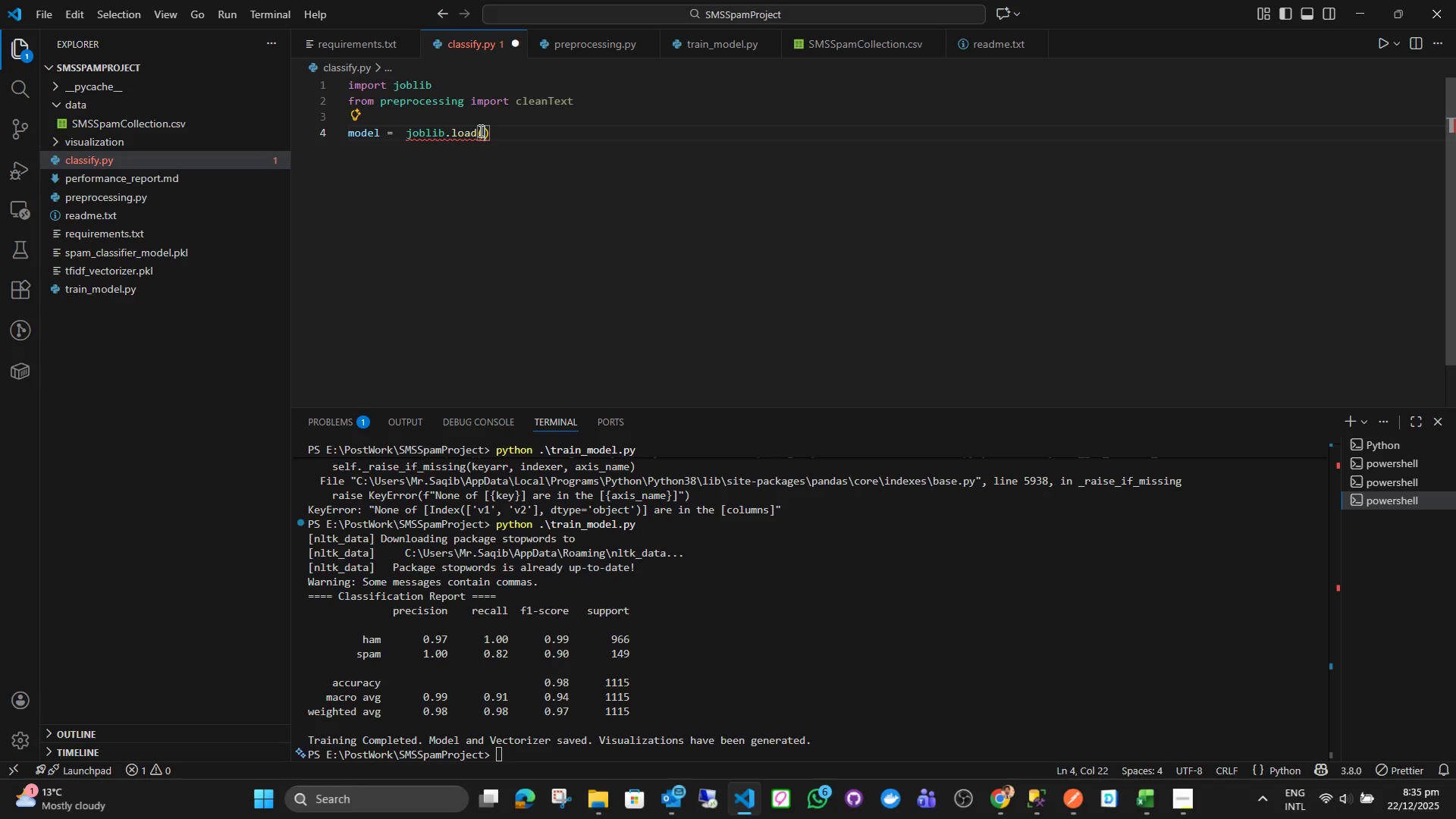 
key(Quote)
 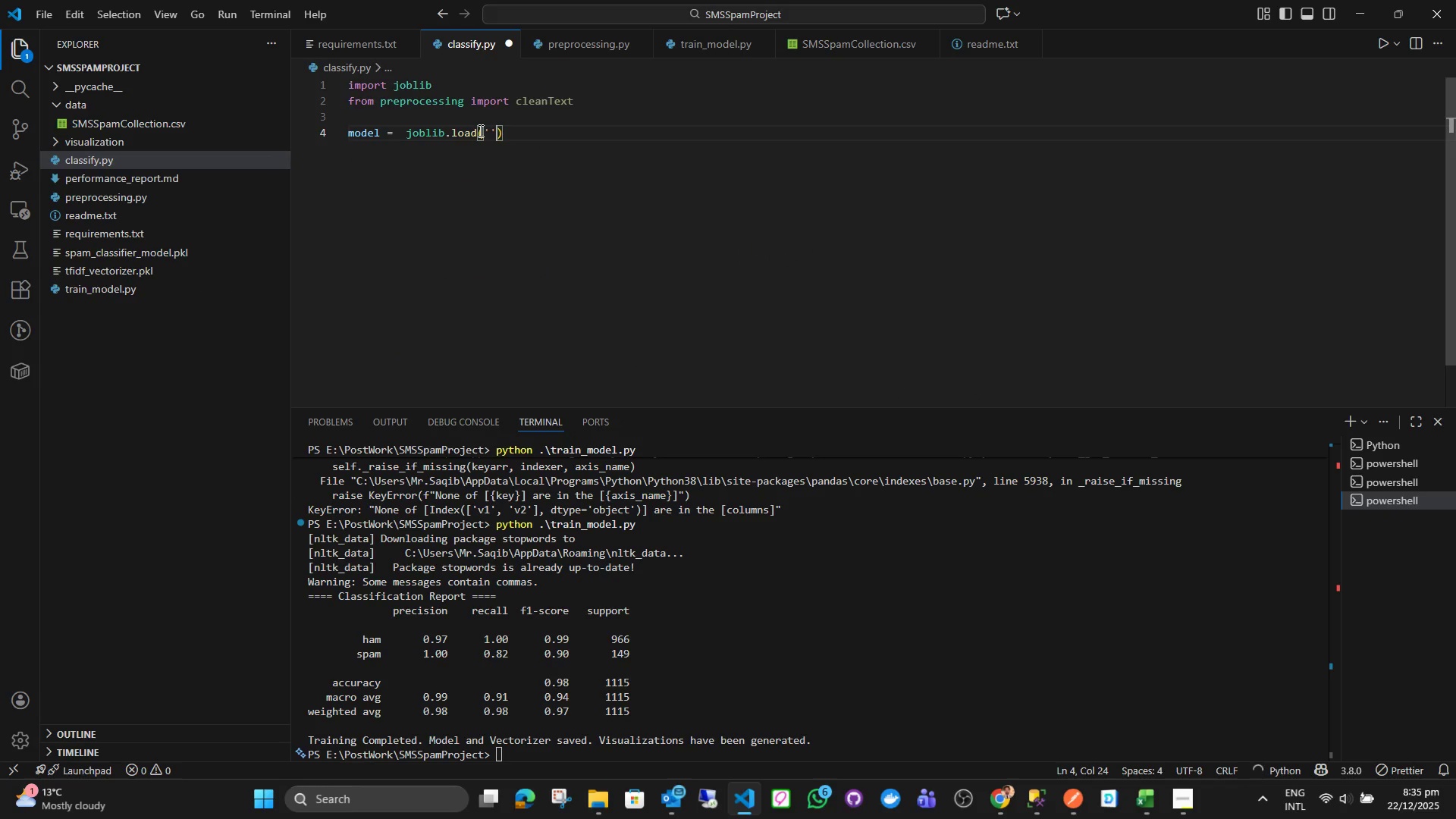 
key(ArrowLeft)
 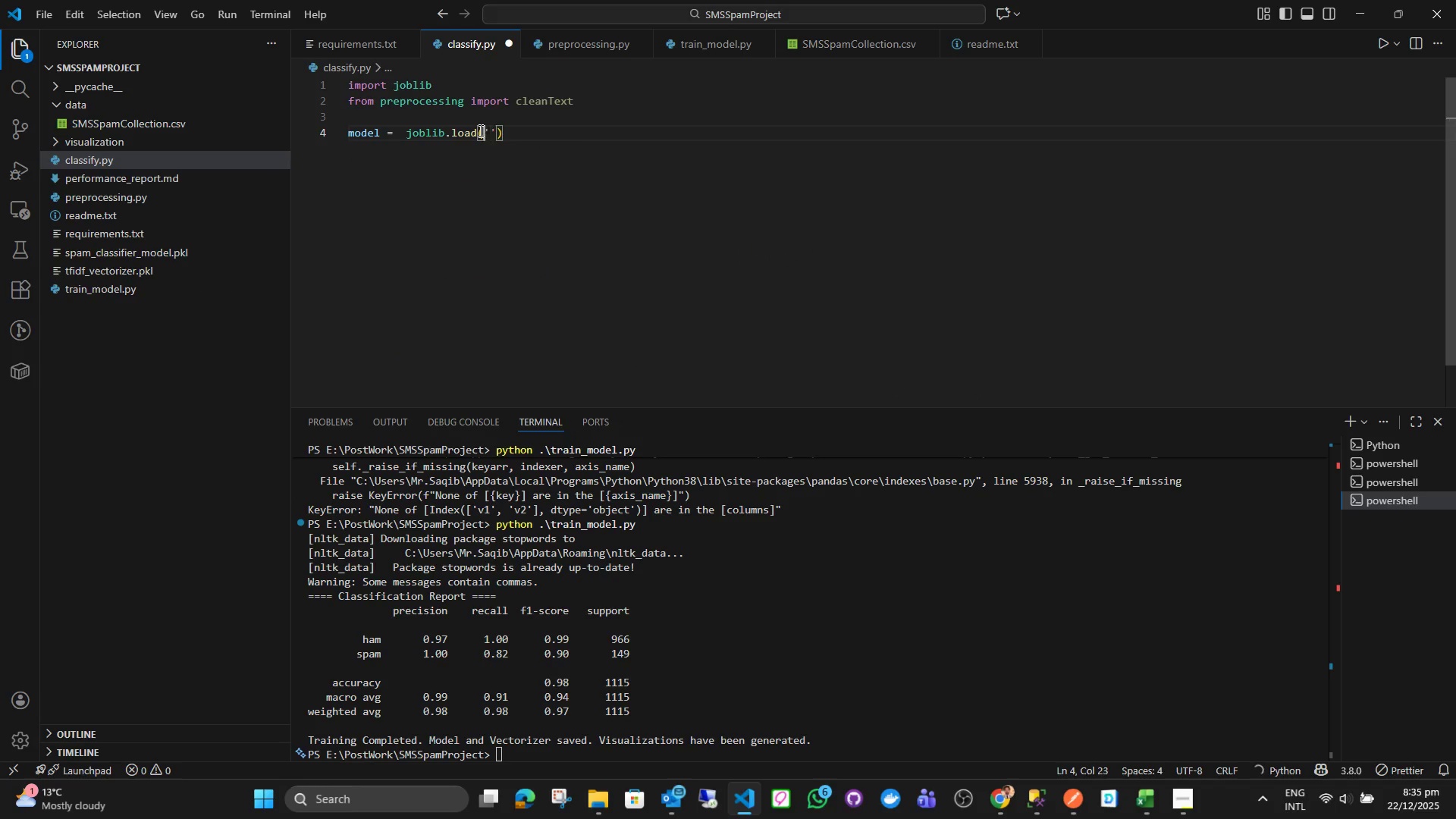 
key(ArrowLeft)
 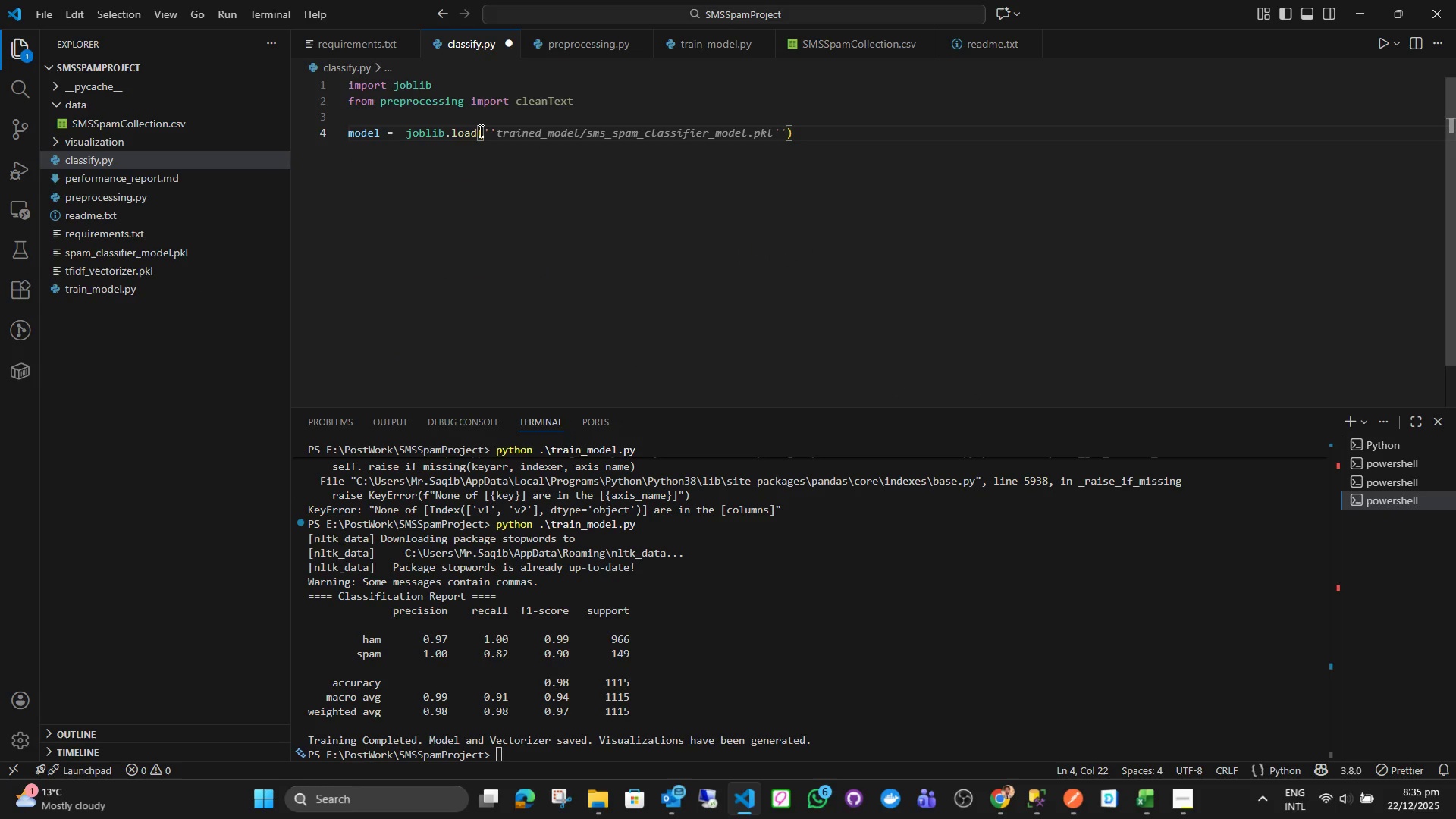 
key(ArrowRight)
 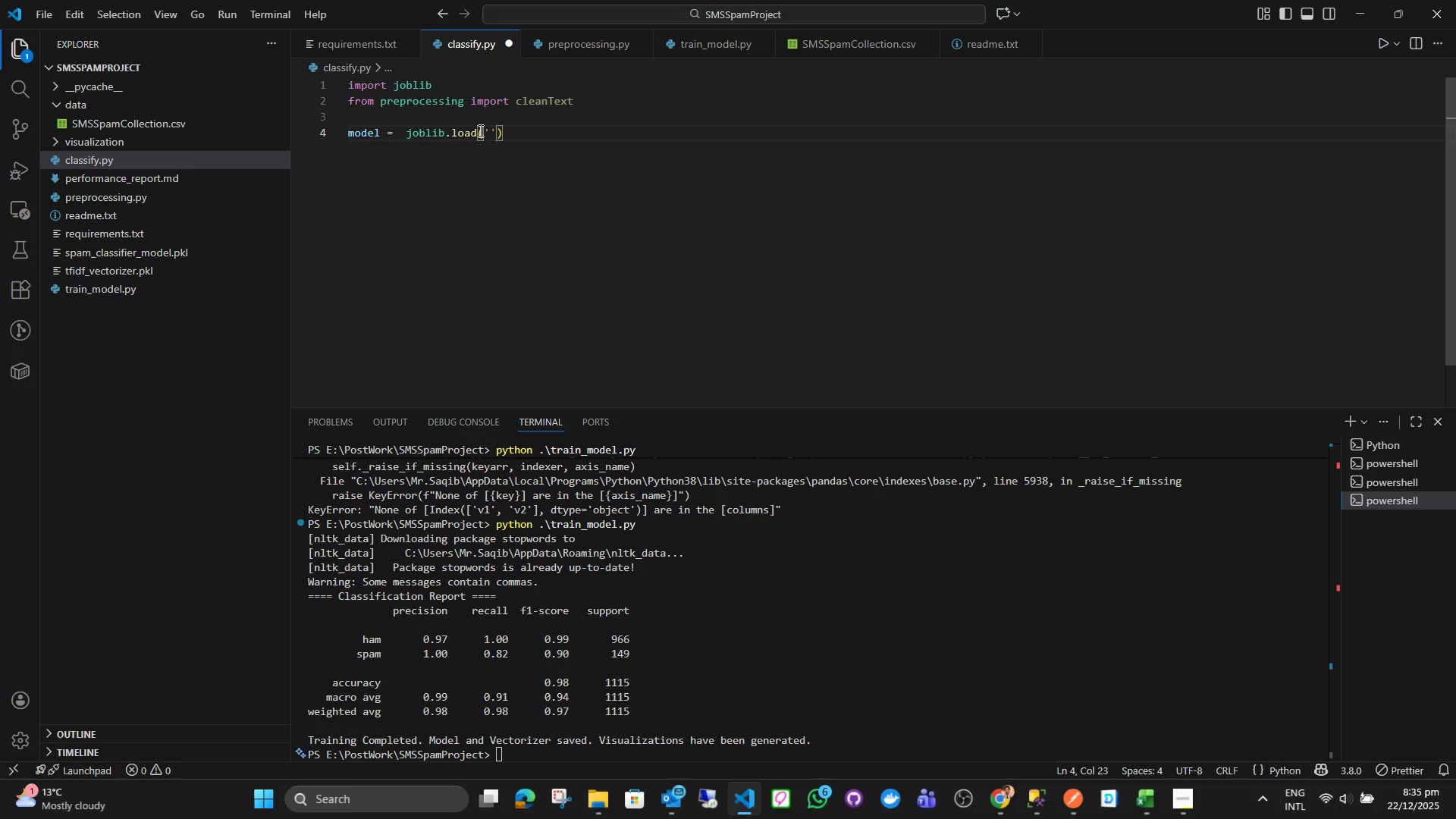 
type(spam_classifier_model.pkl)
 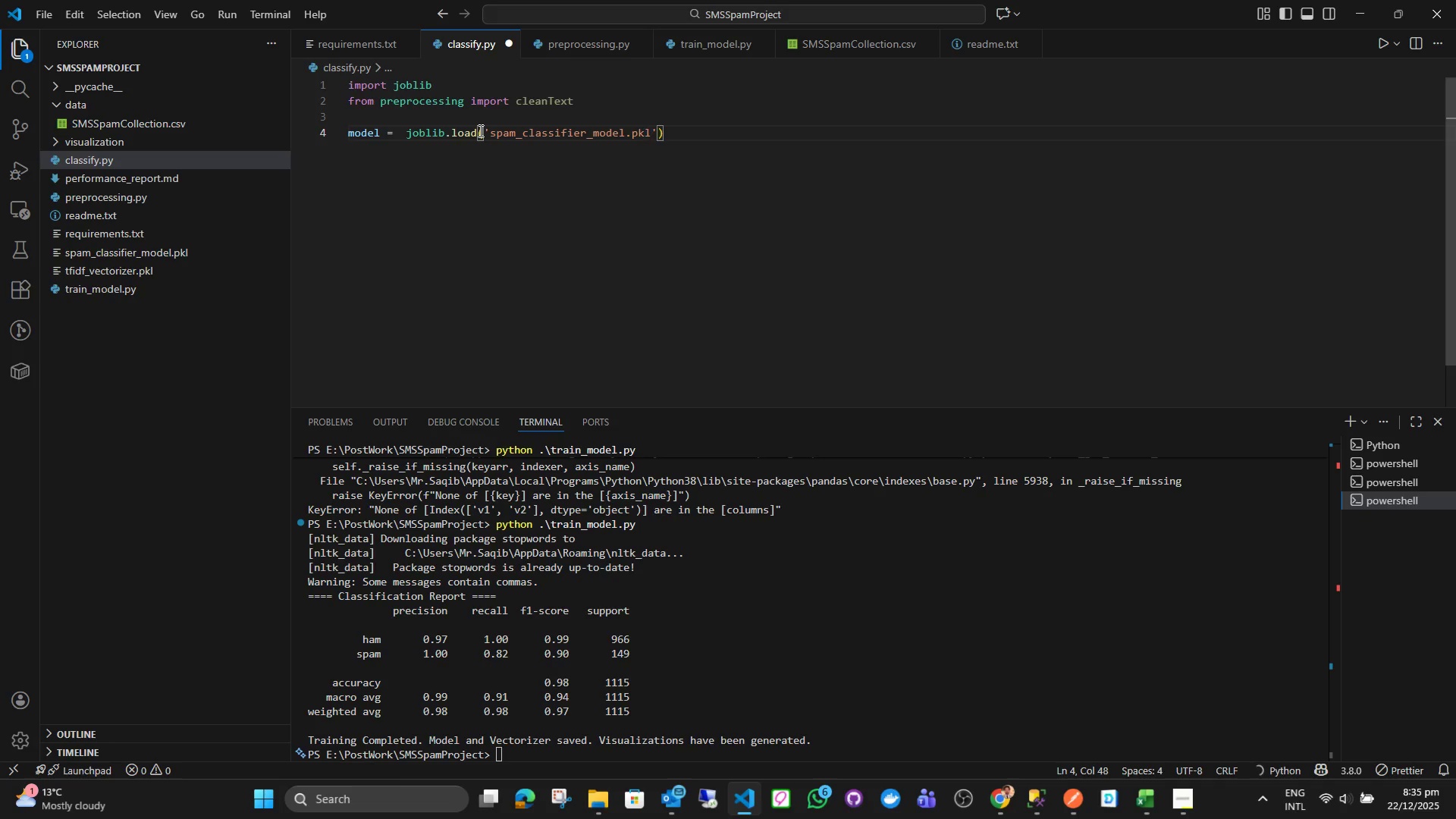 
key(ArrowRight)
 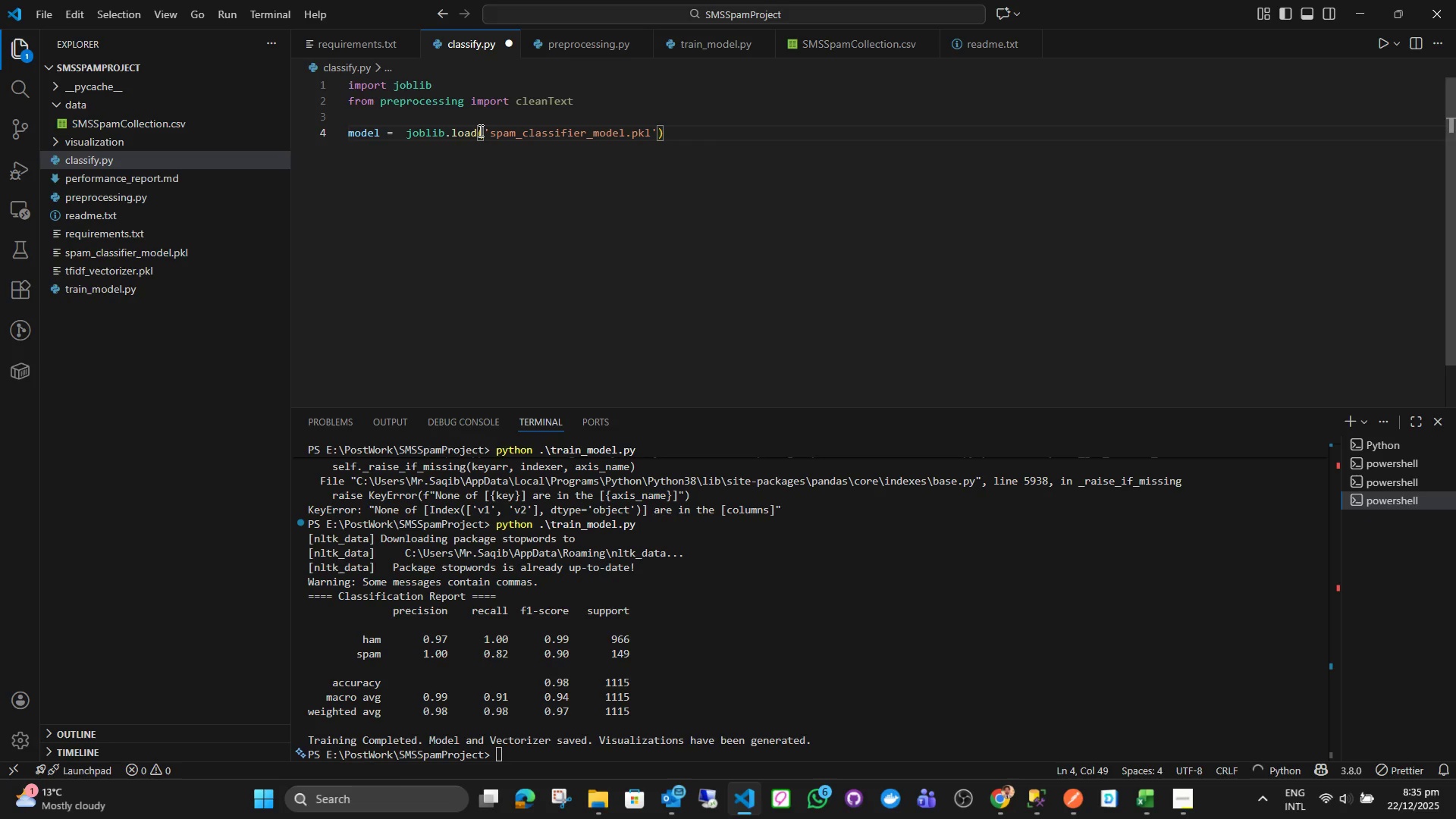 
key(ArrowRight)
 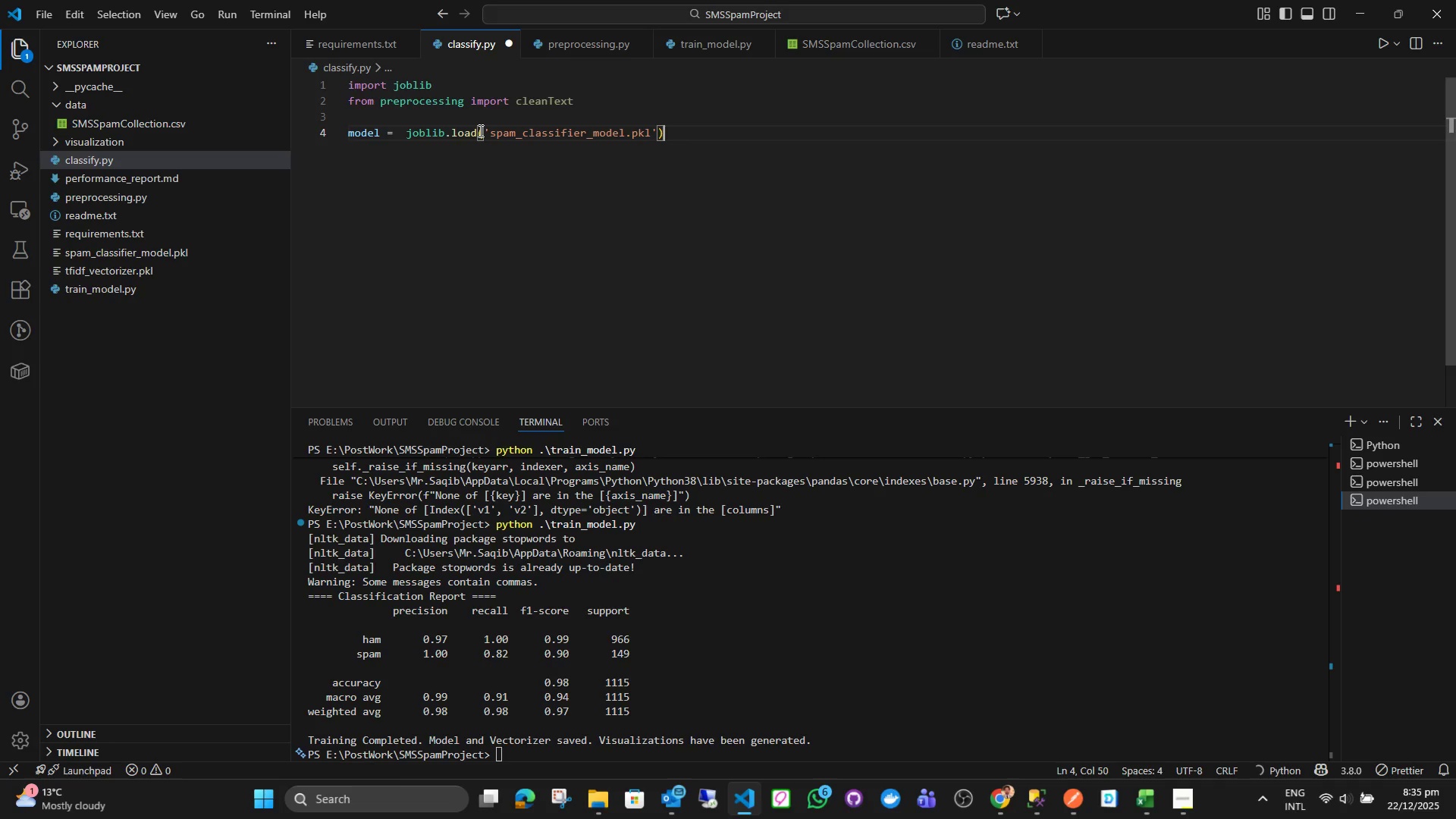 
key(Enter)
 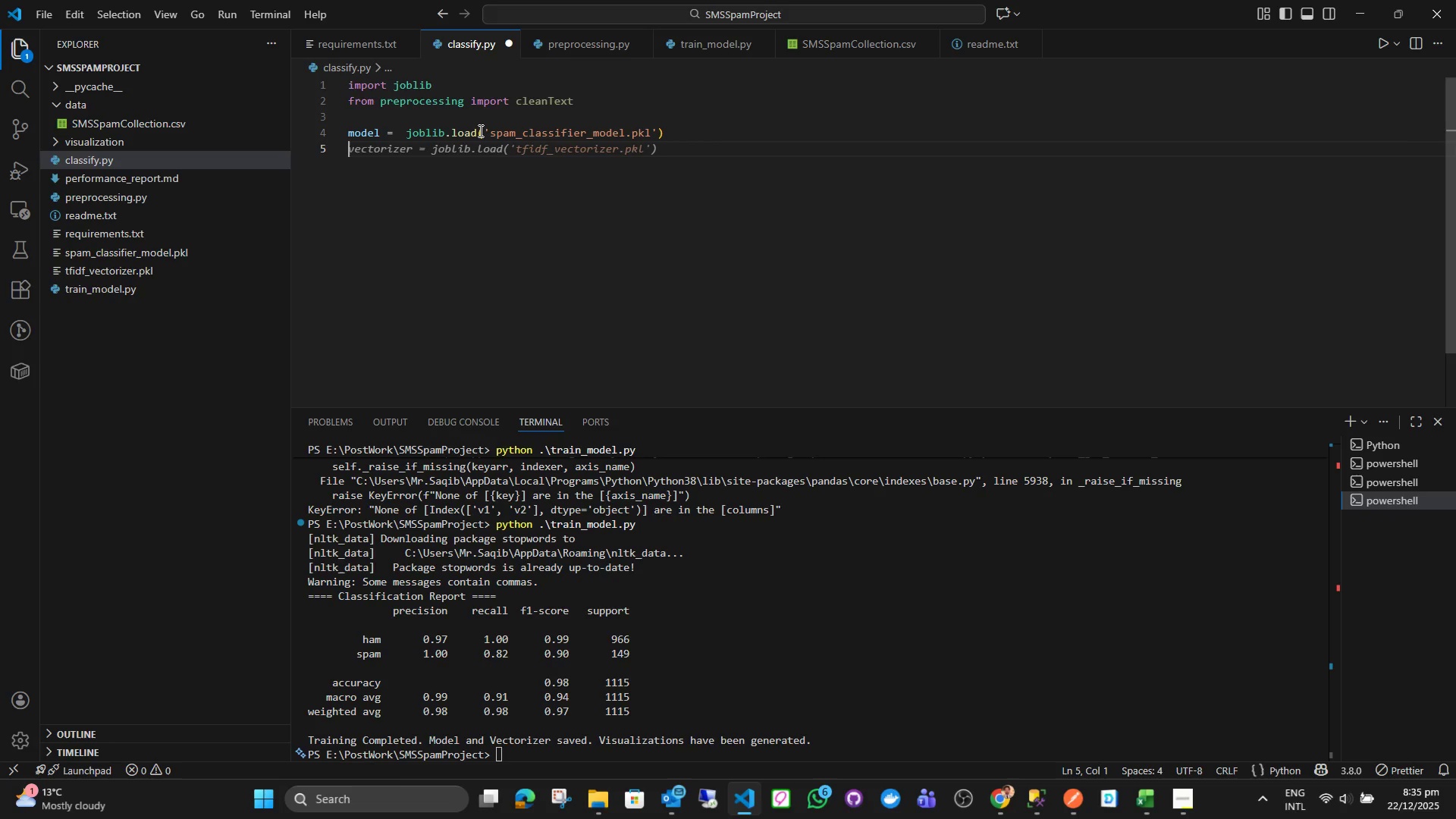 
type(vecr)
key(Backspace)
type(torizer = joblib.load('')
 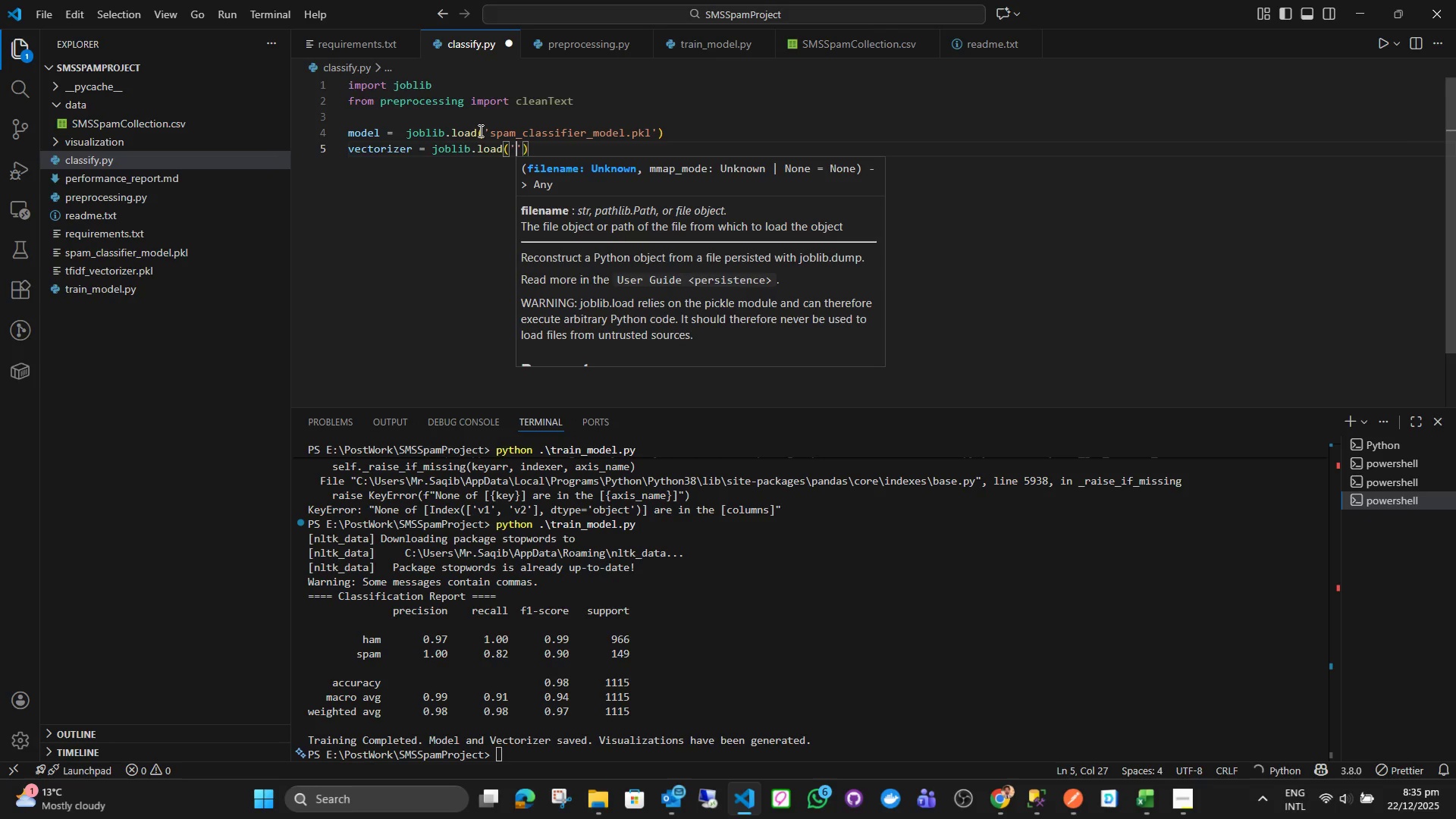 
 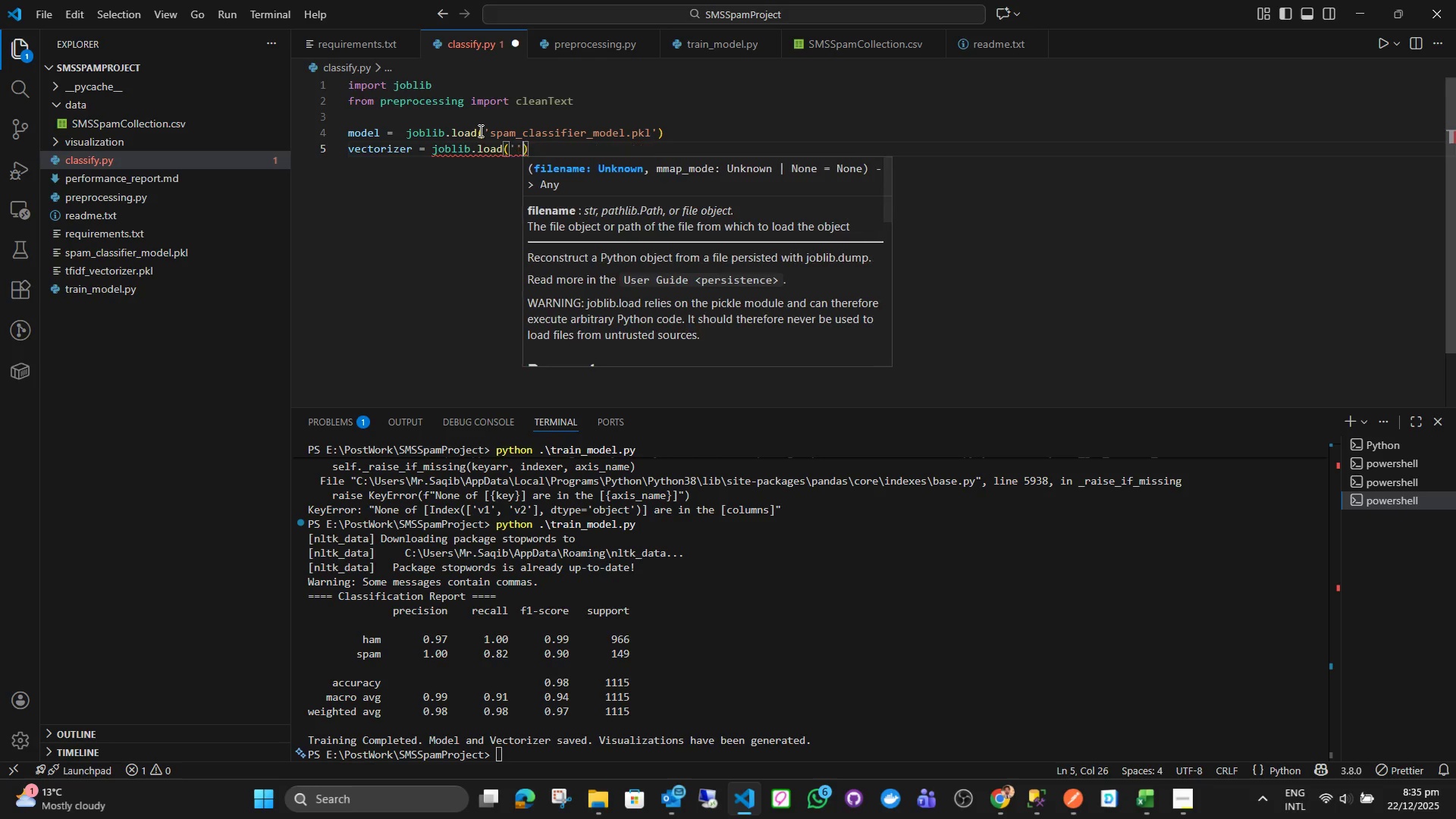 
key(ArrowLeft)
 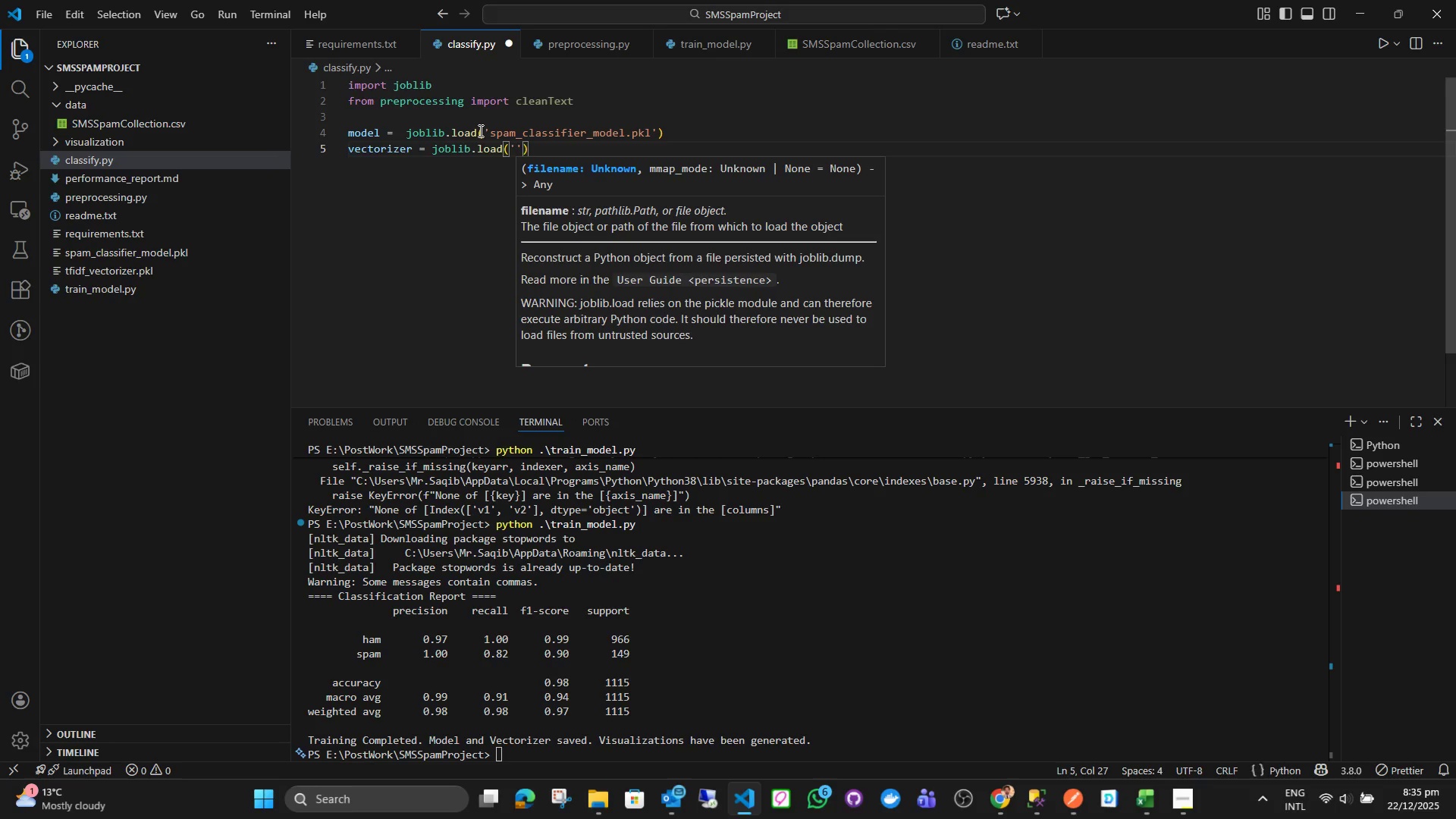 
type(tf)
key(Tab)
 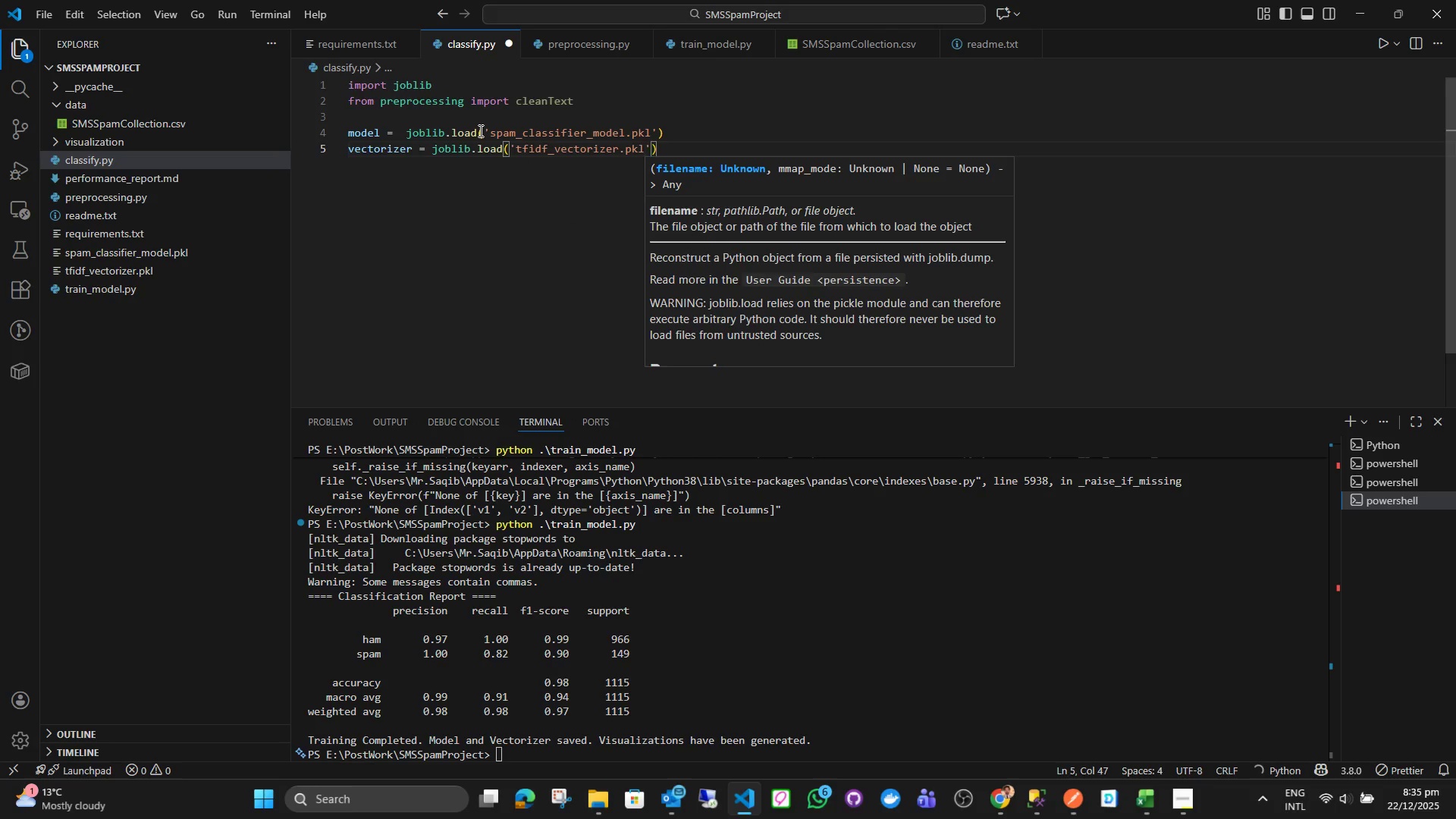 
key(ArrowRight)
 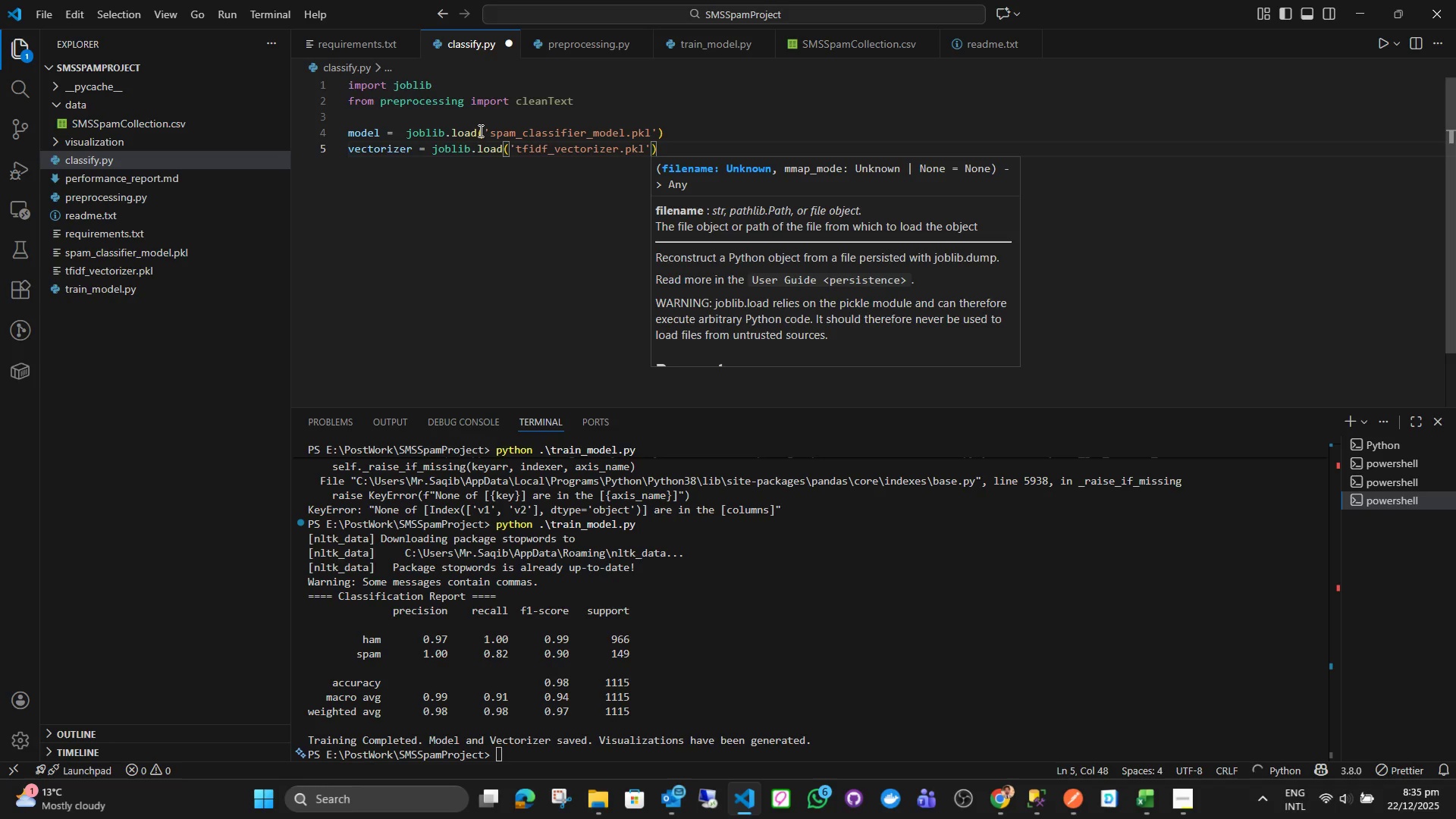 
key(ArrowRight)
 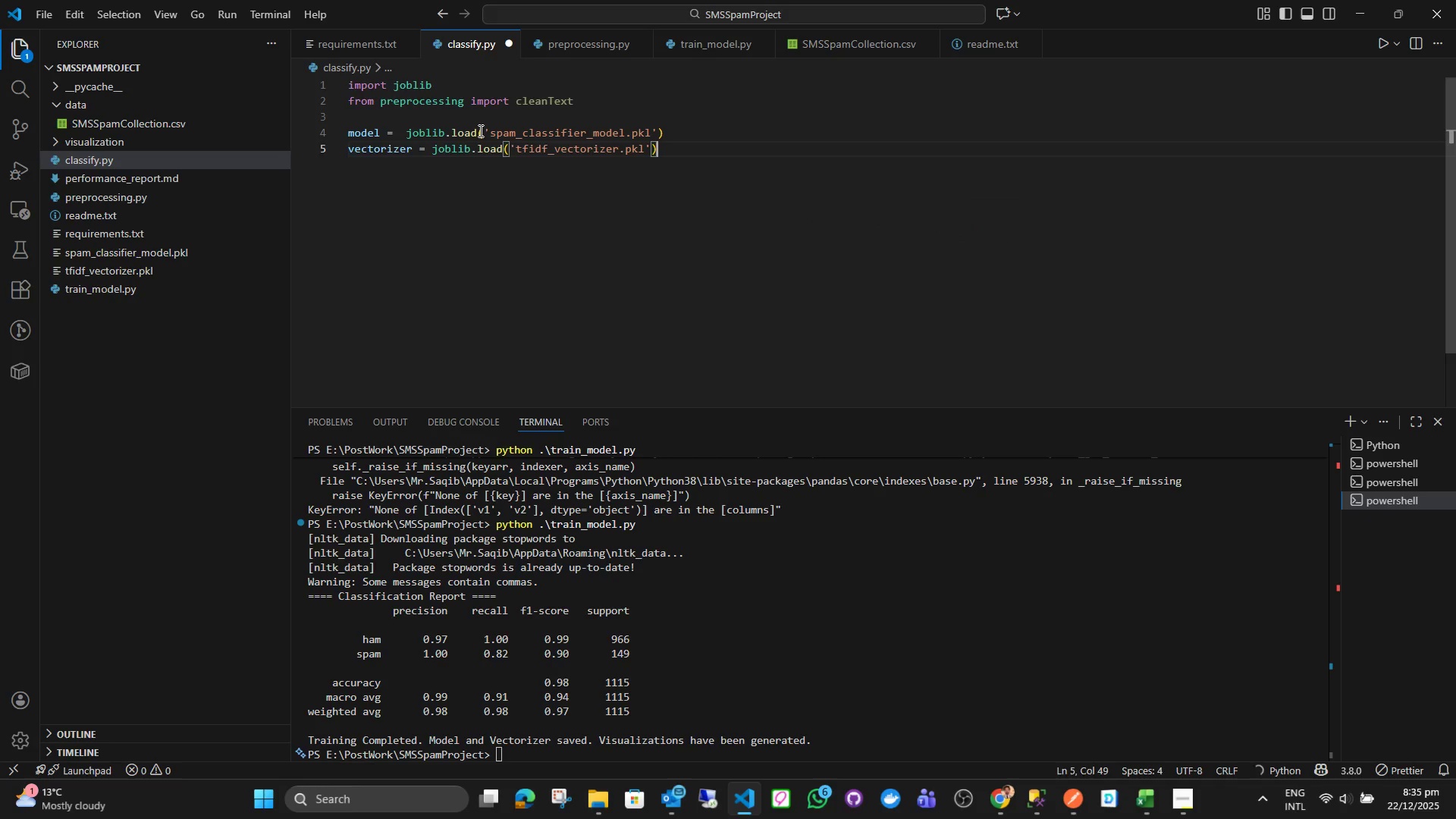 
key(Enter)
 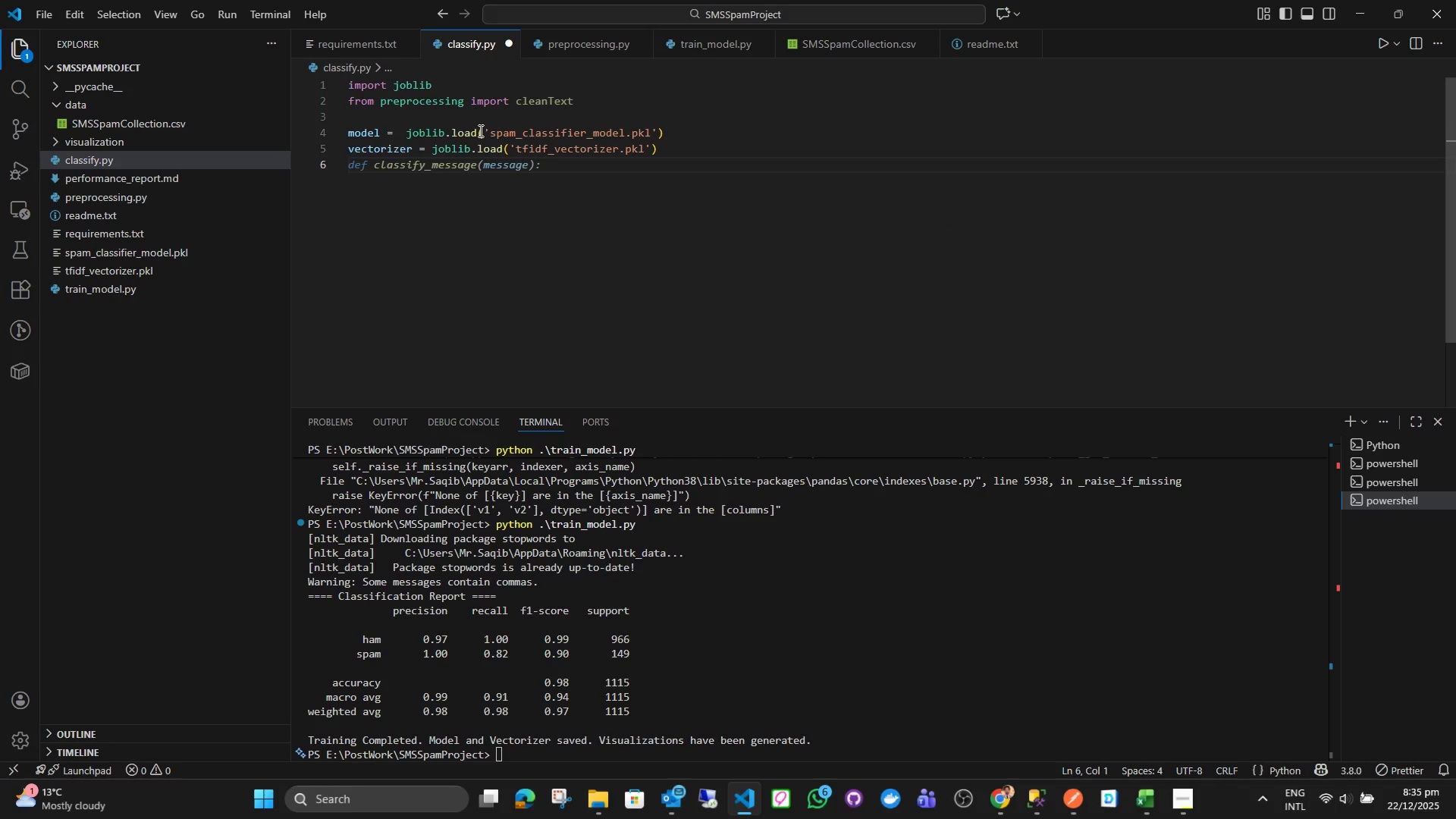 
key(Enter)
 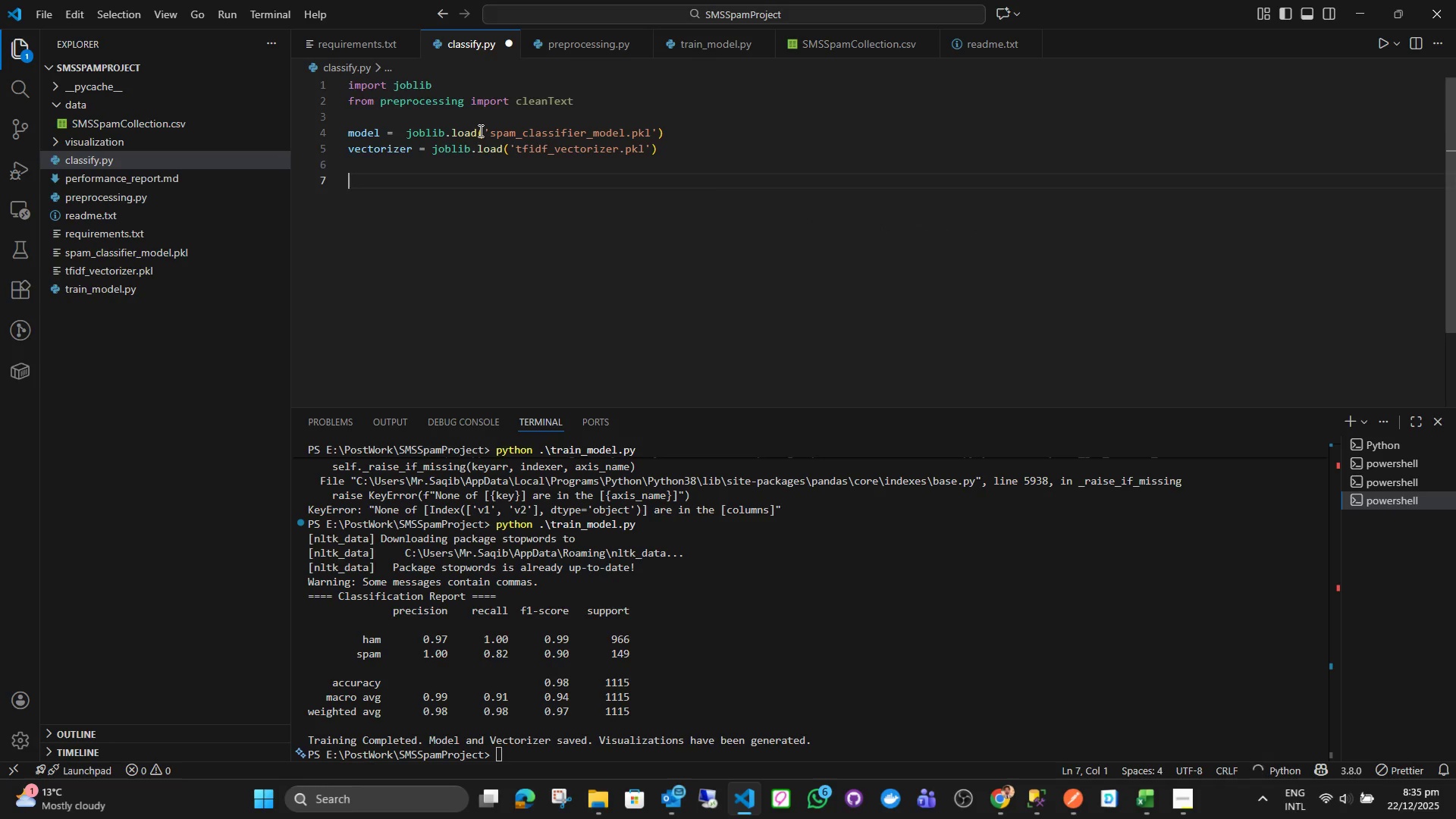 
type(f)
key(Backspace)
type(def c;as)
key(Backspace)
key(Backspace)
key(Backspace)
type(lassify_message(message)
 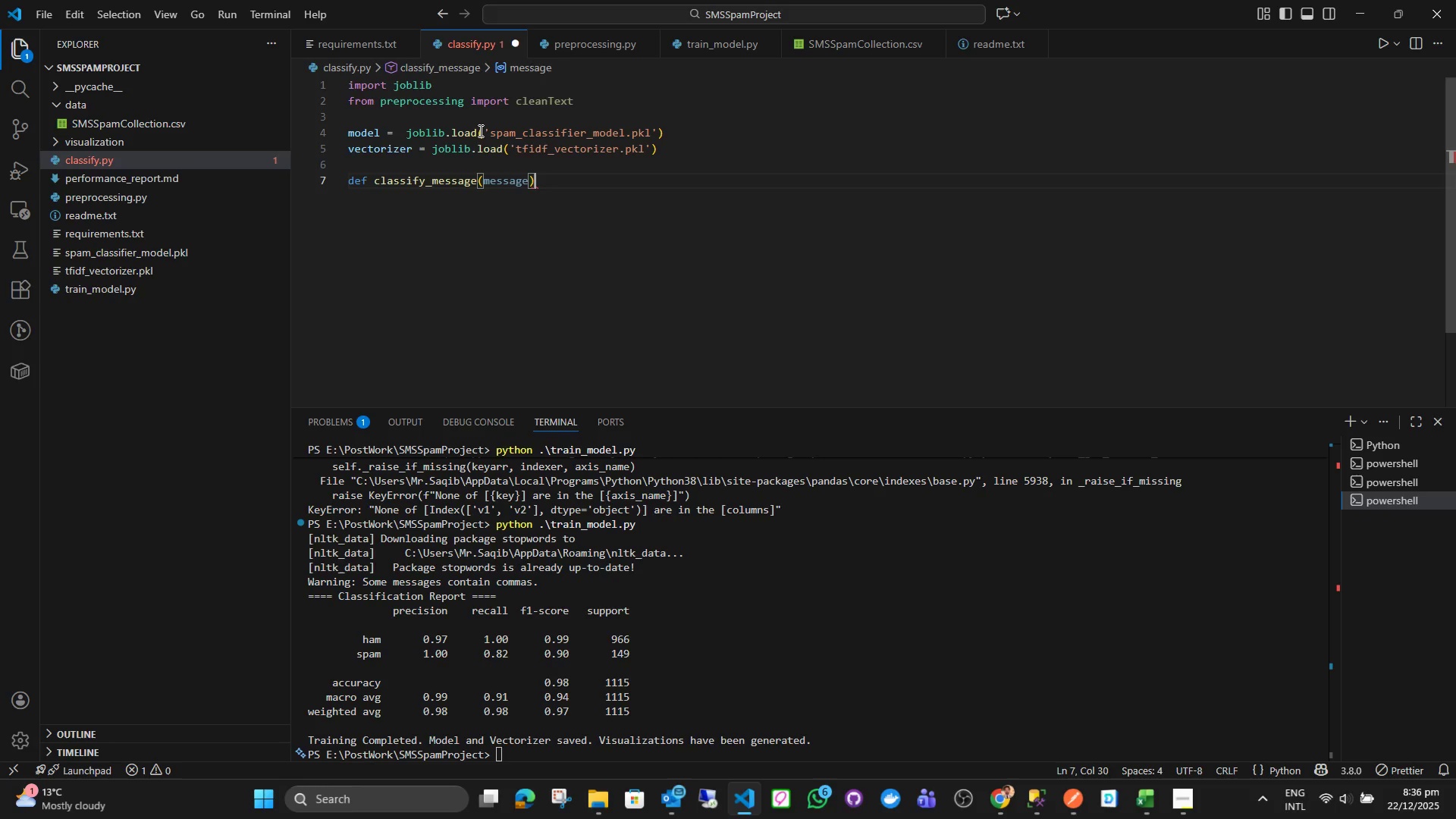 
 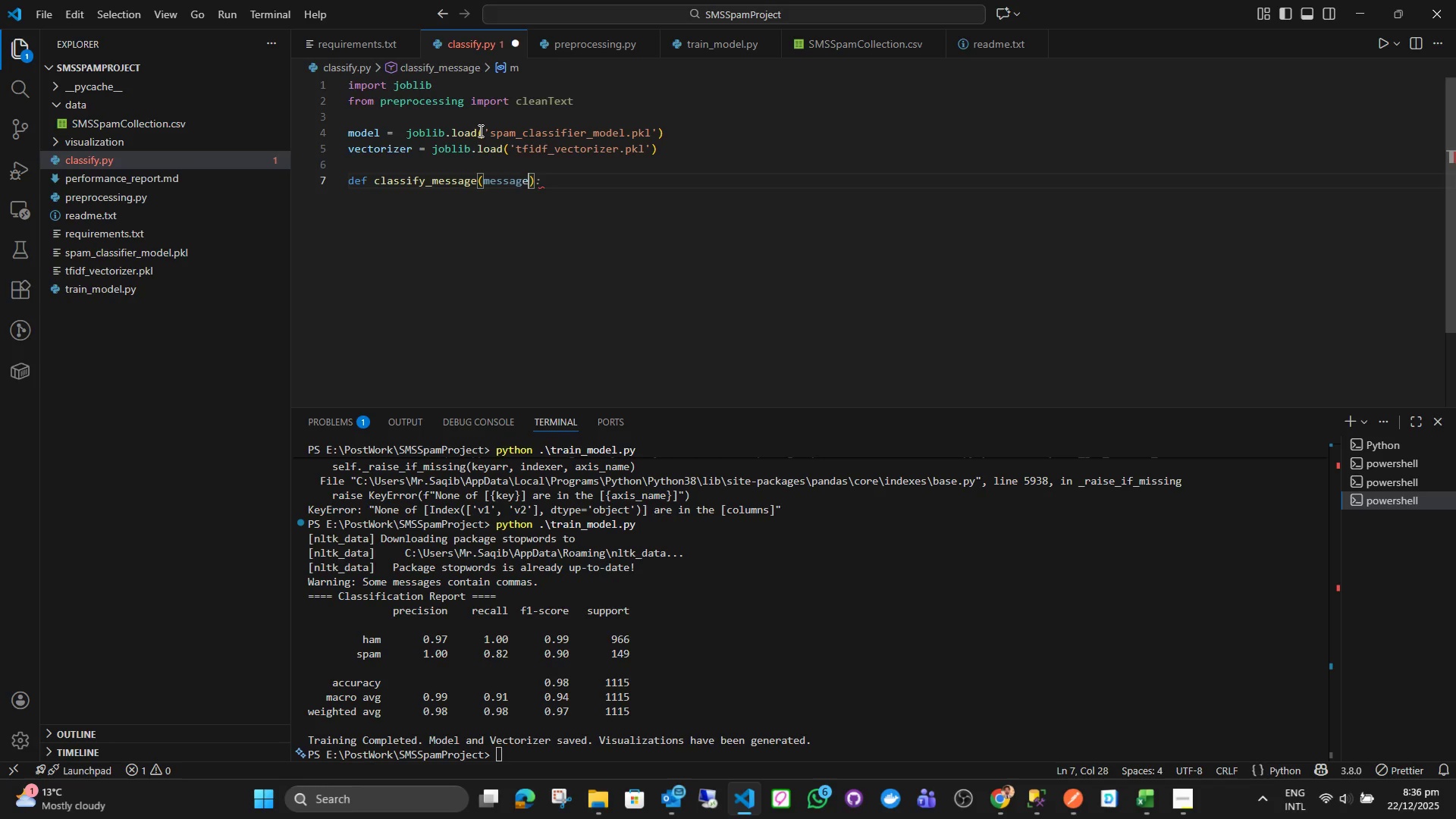 
key(ArrowRight)
 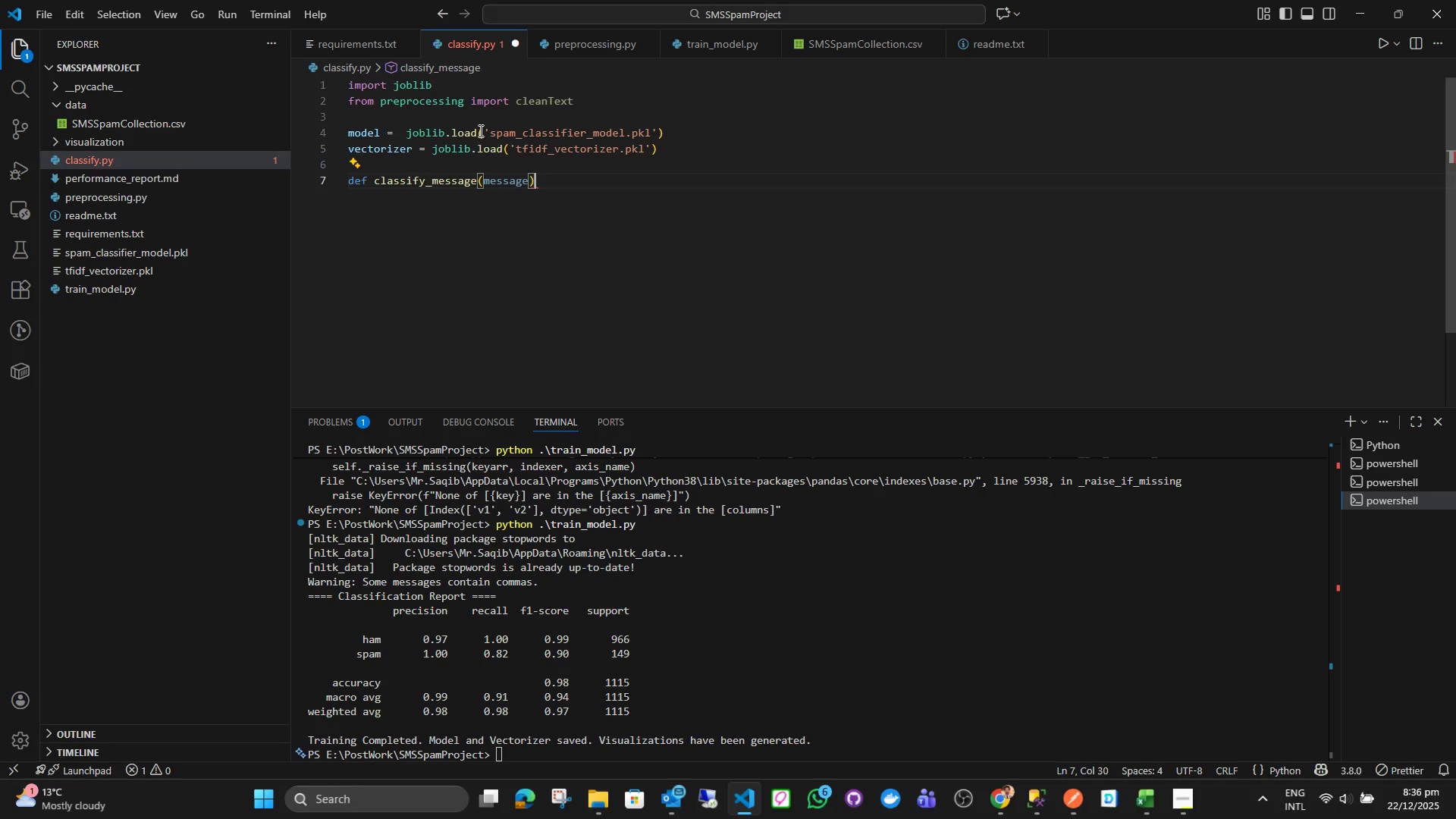 
key(Shift+Semicolon)
 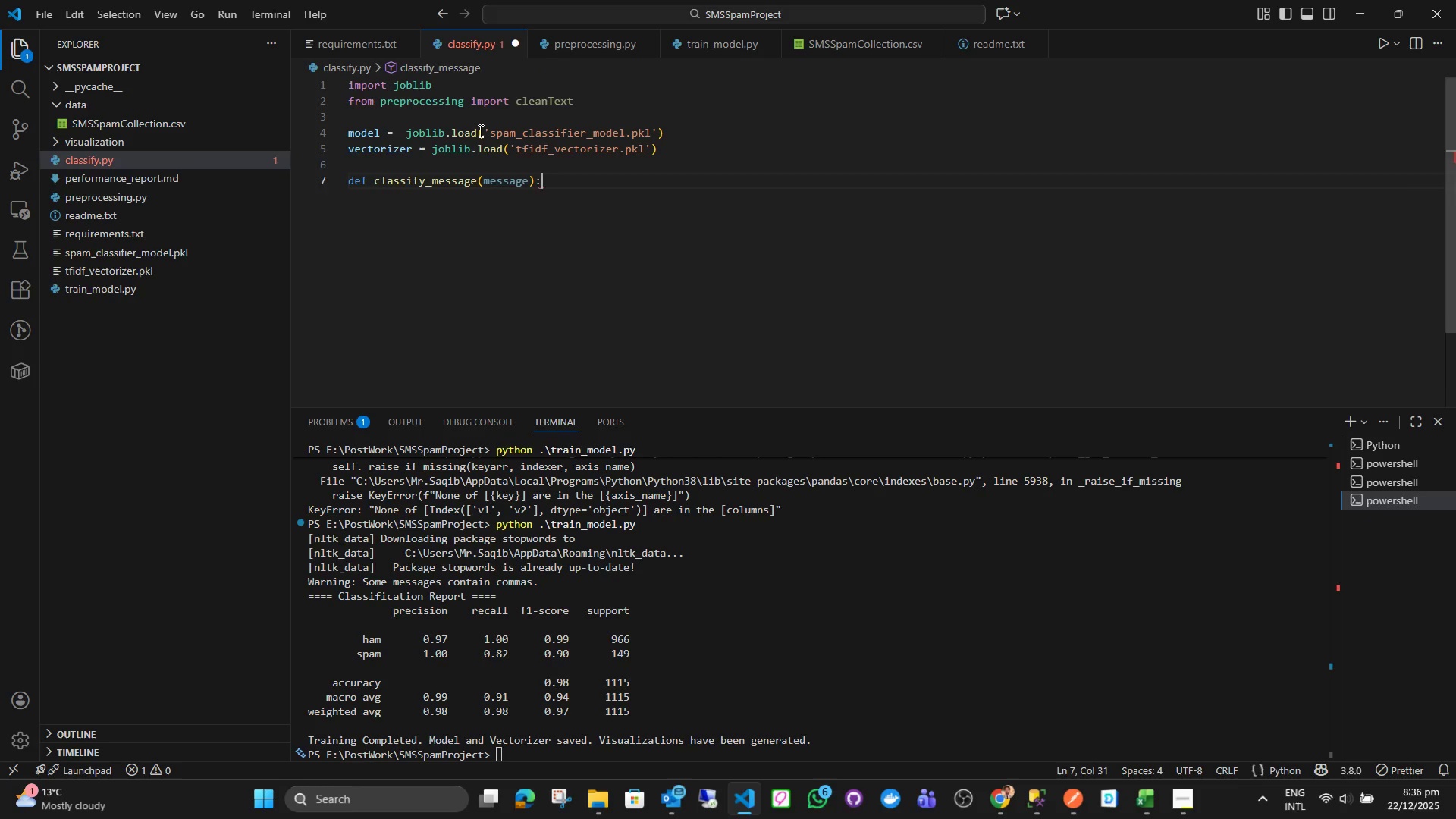 
key(Enter)
 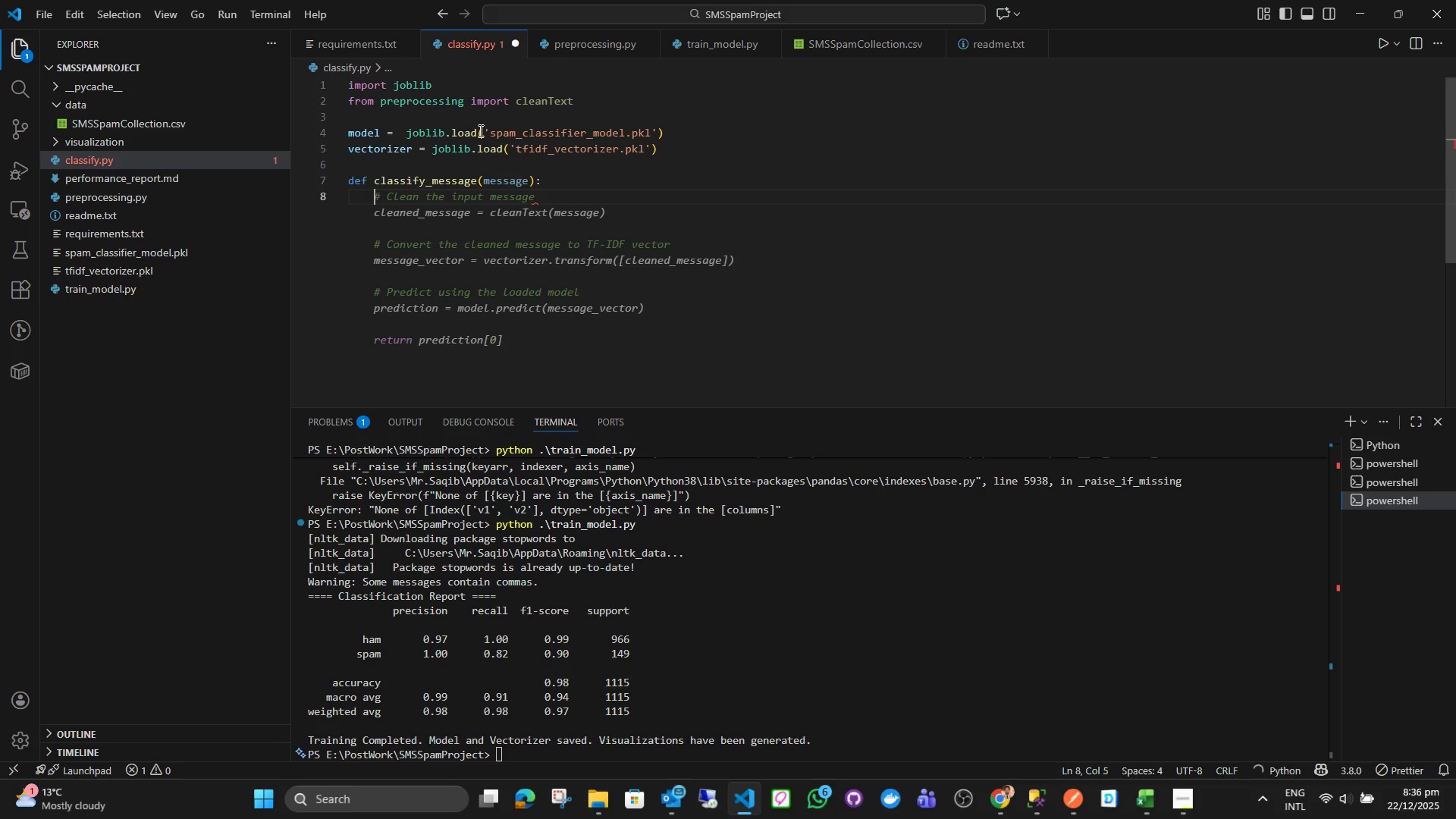 
hold_key(key=ShiftLeft, duration=0.38)
 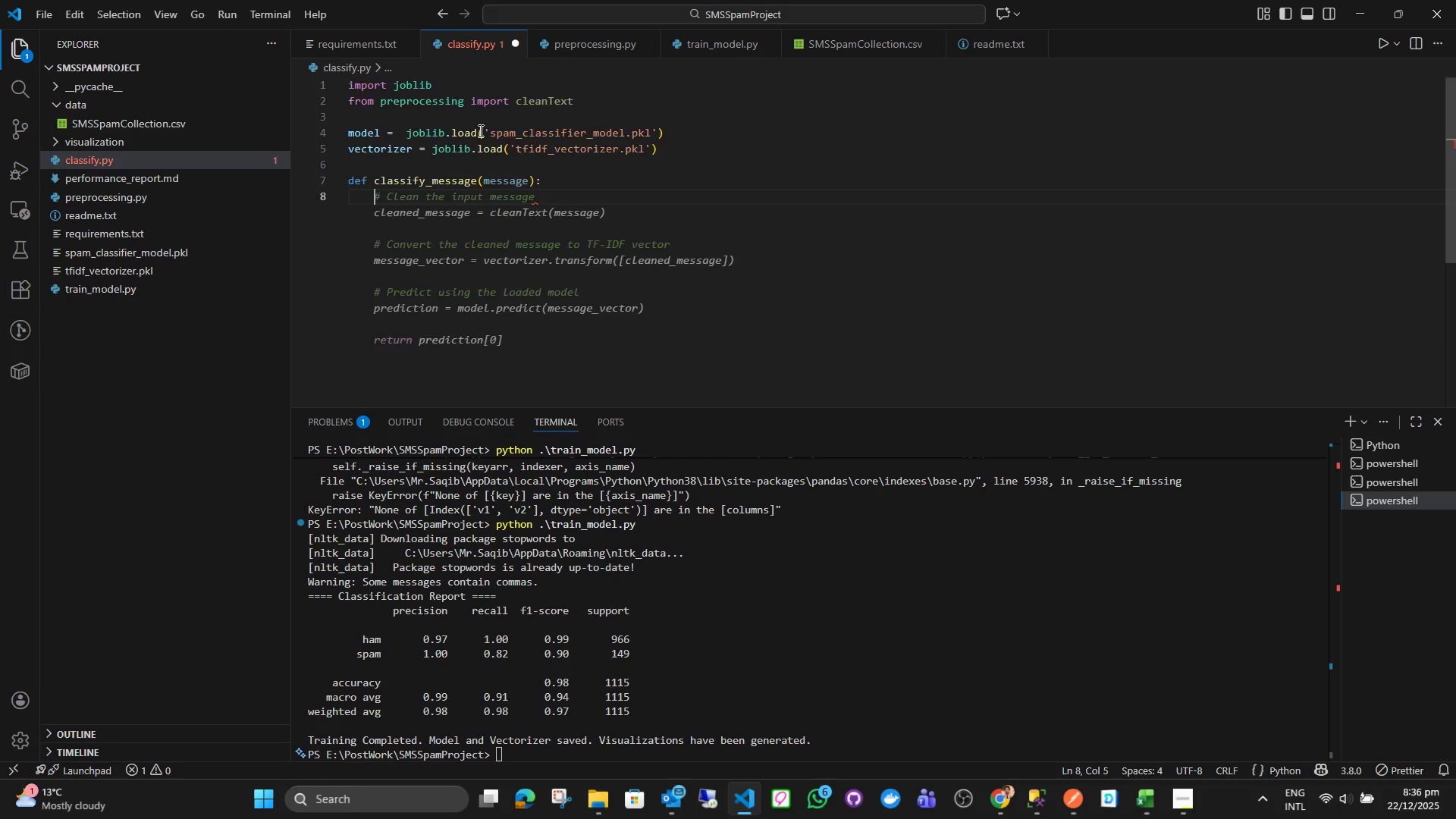 
key(Enter)
 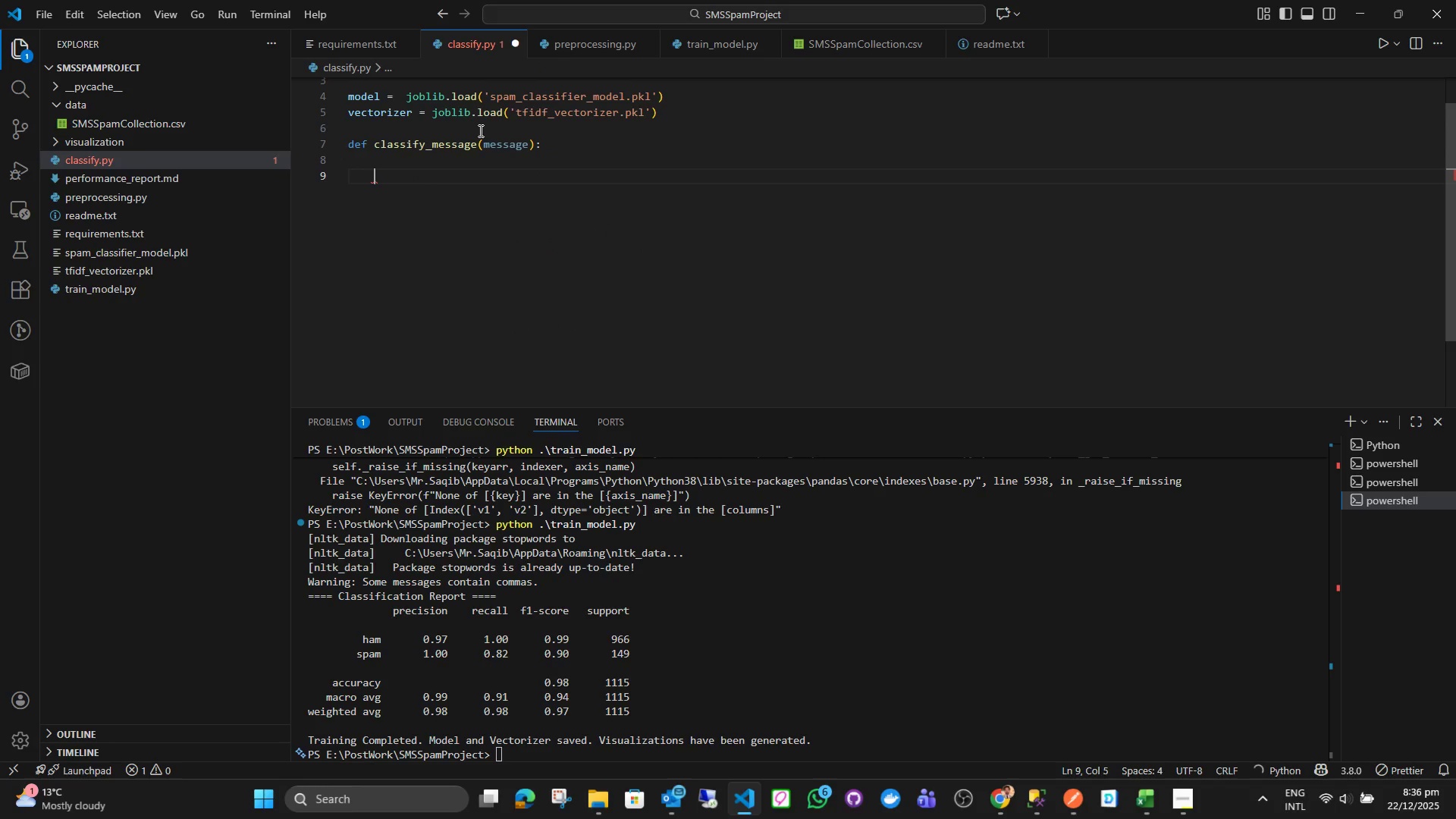 
type(# classify function which will classify a single SMS message as '')
 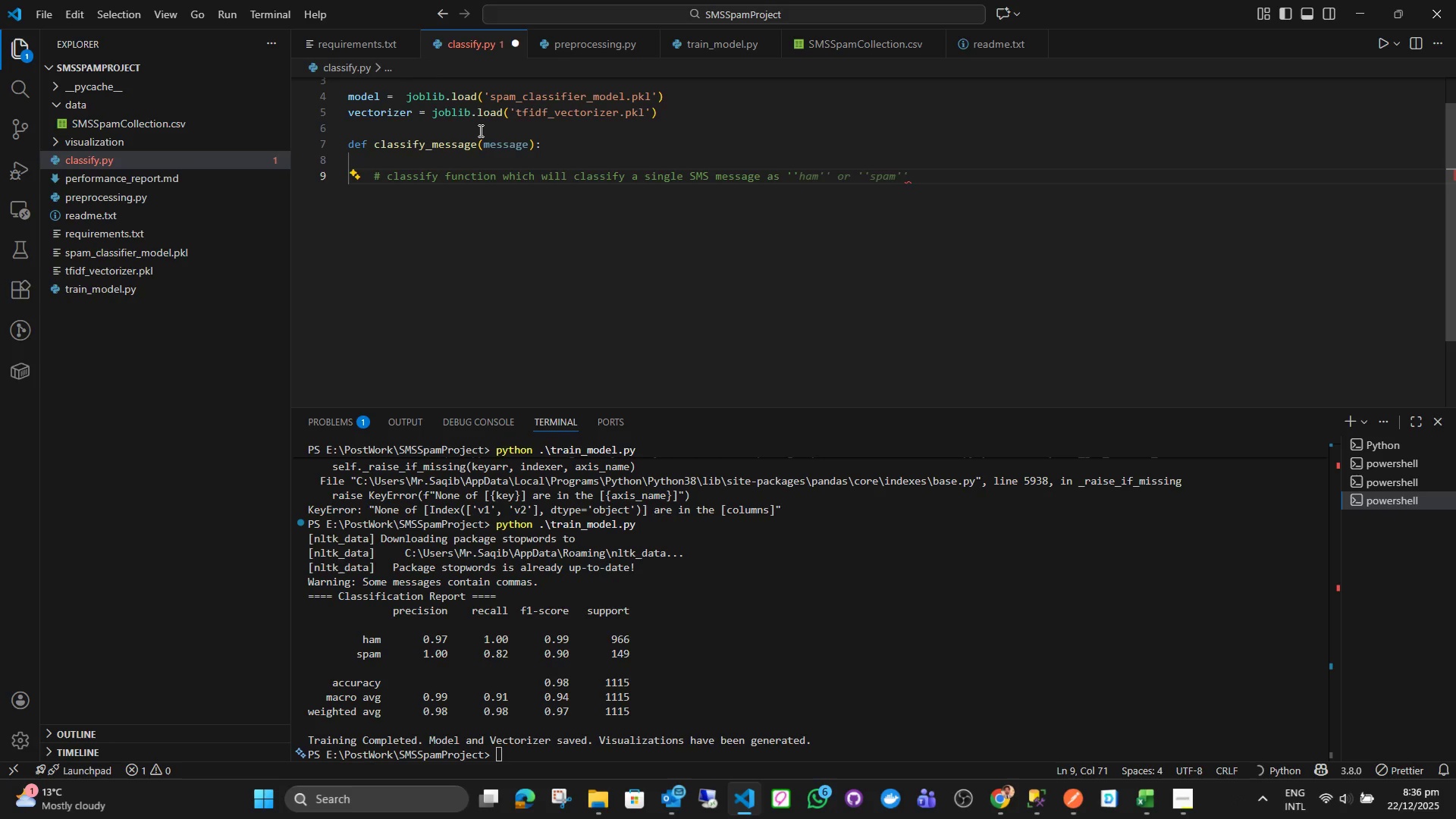 
key(ArrowLeft)
 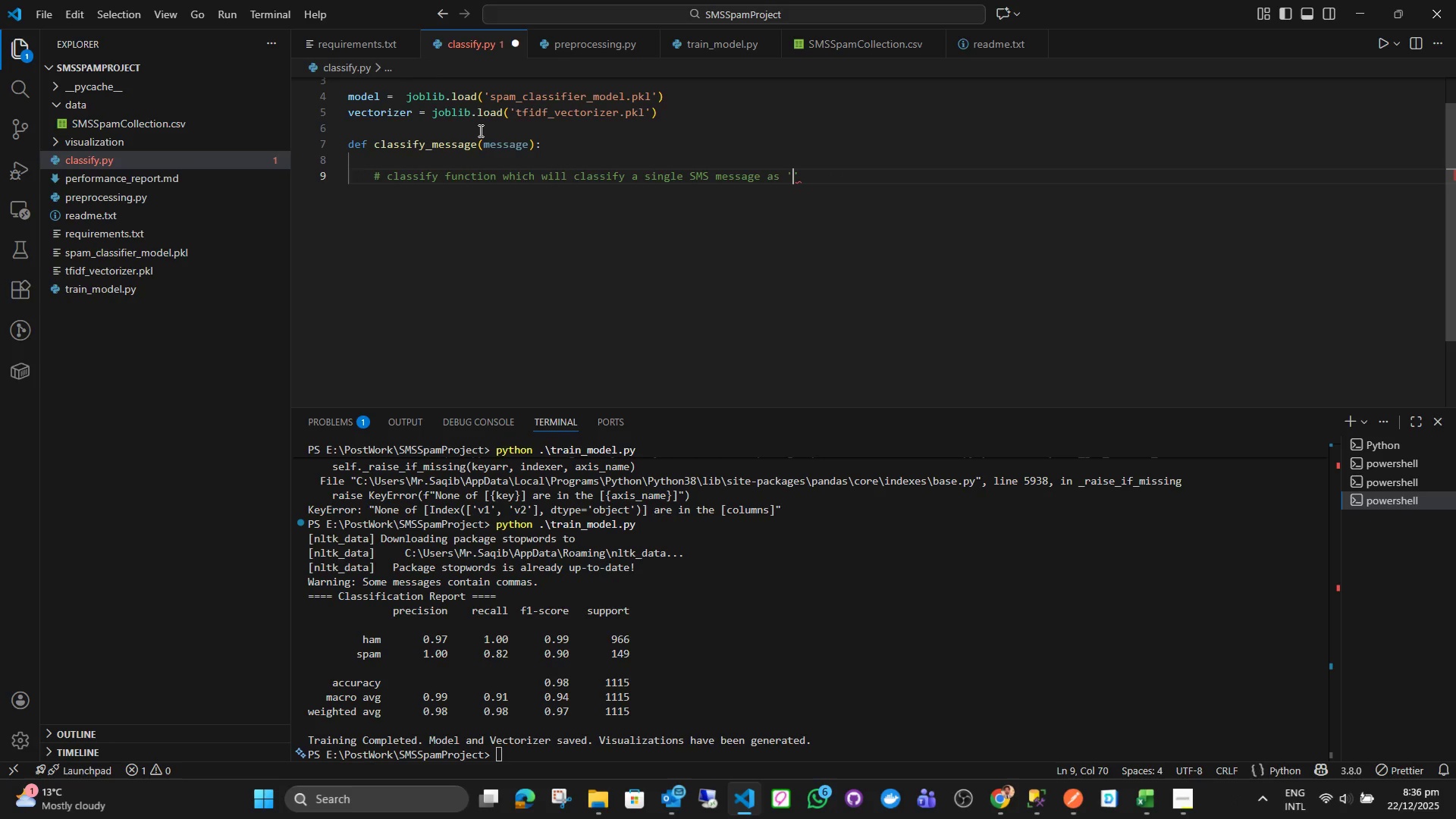 
type(spam)
 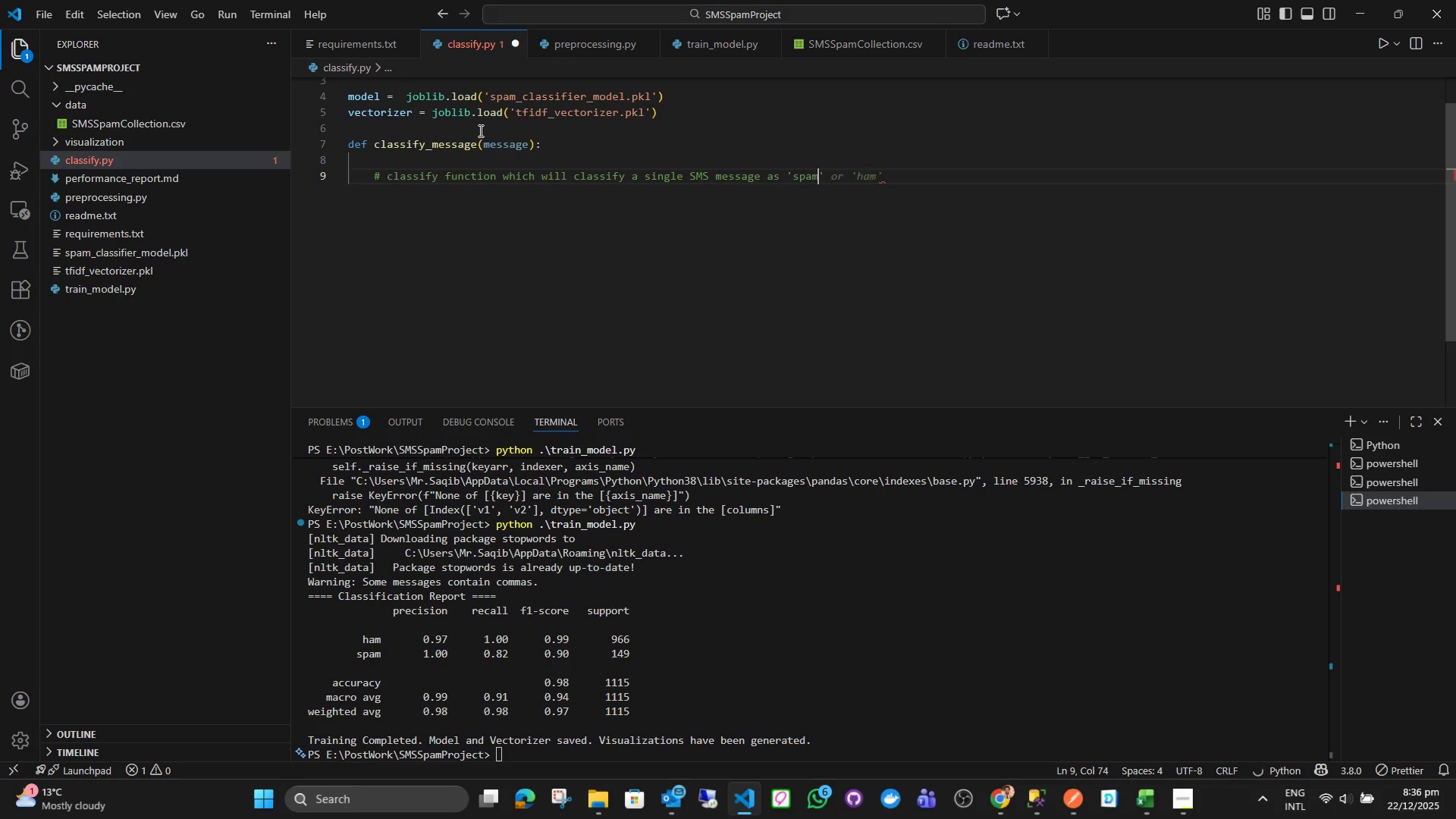 
key(ArrowRight)
 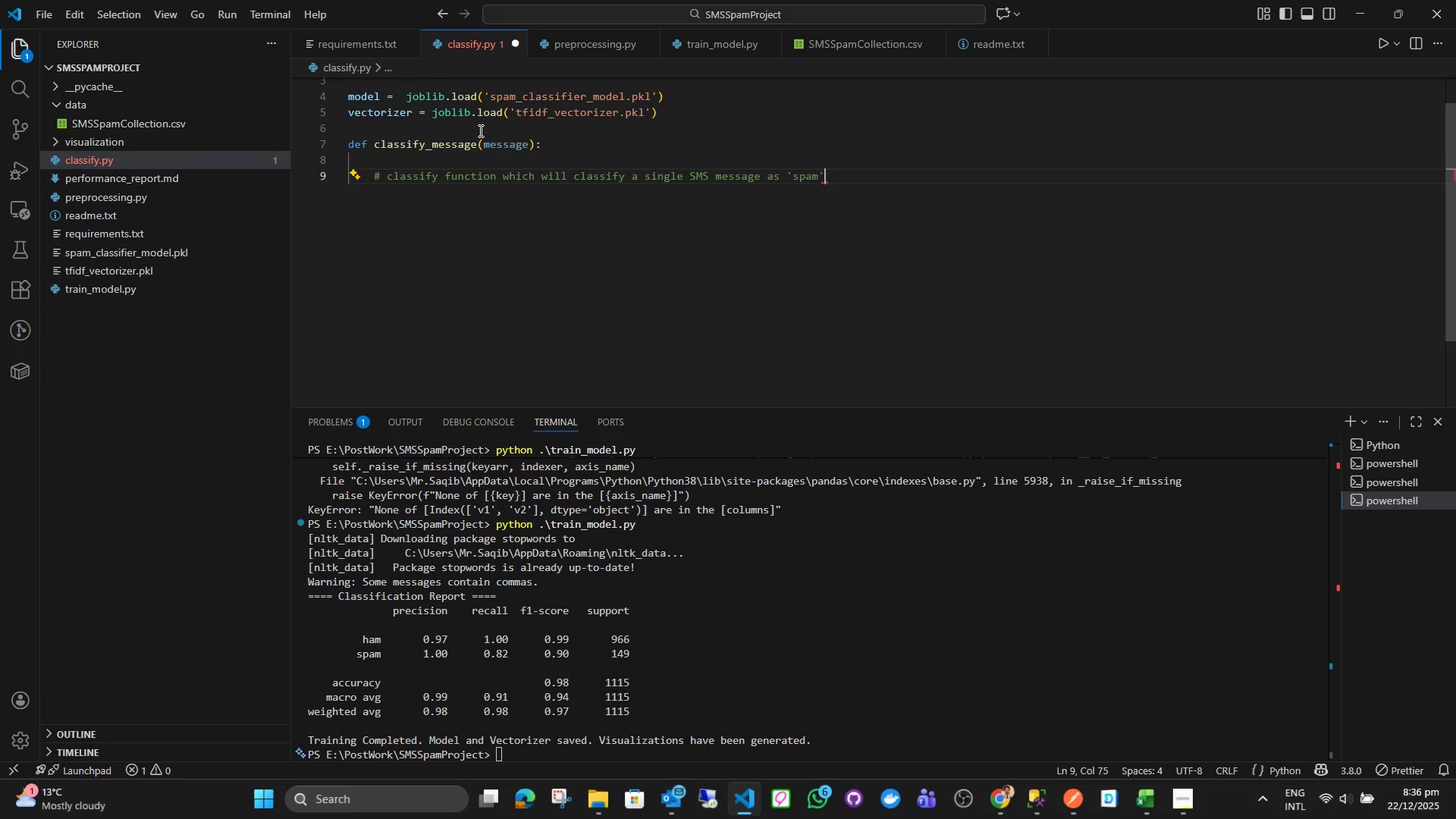 
type( or '')
 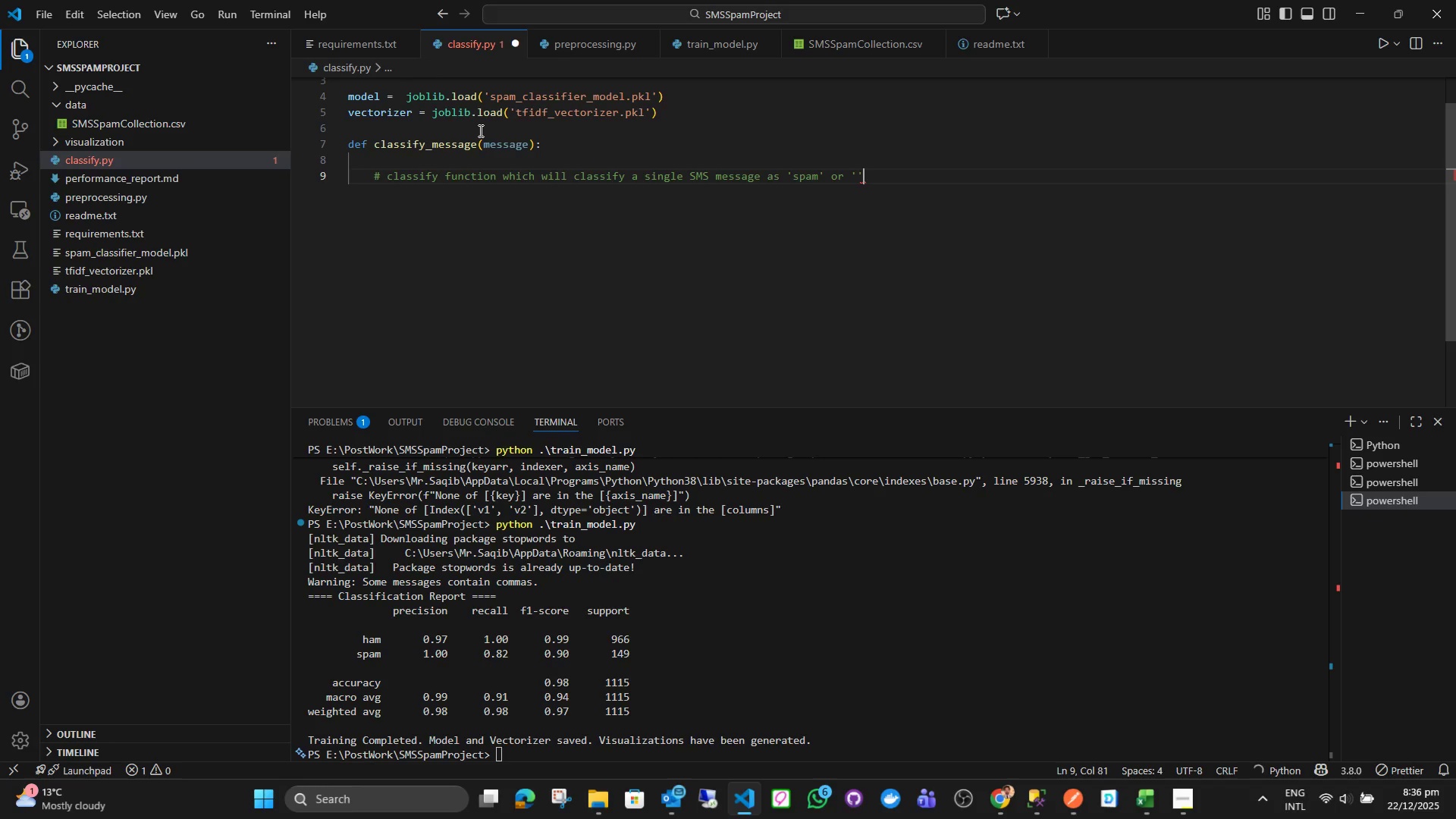 
key(ArrowLeft)
 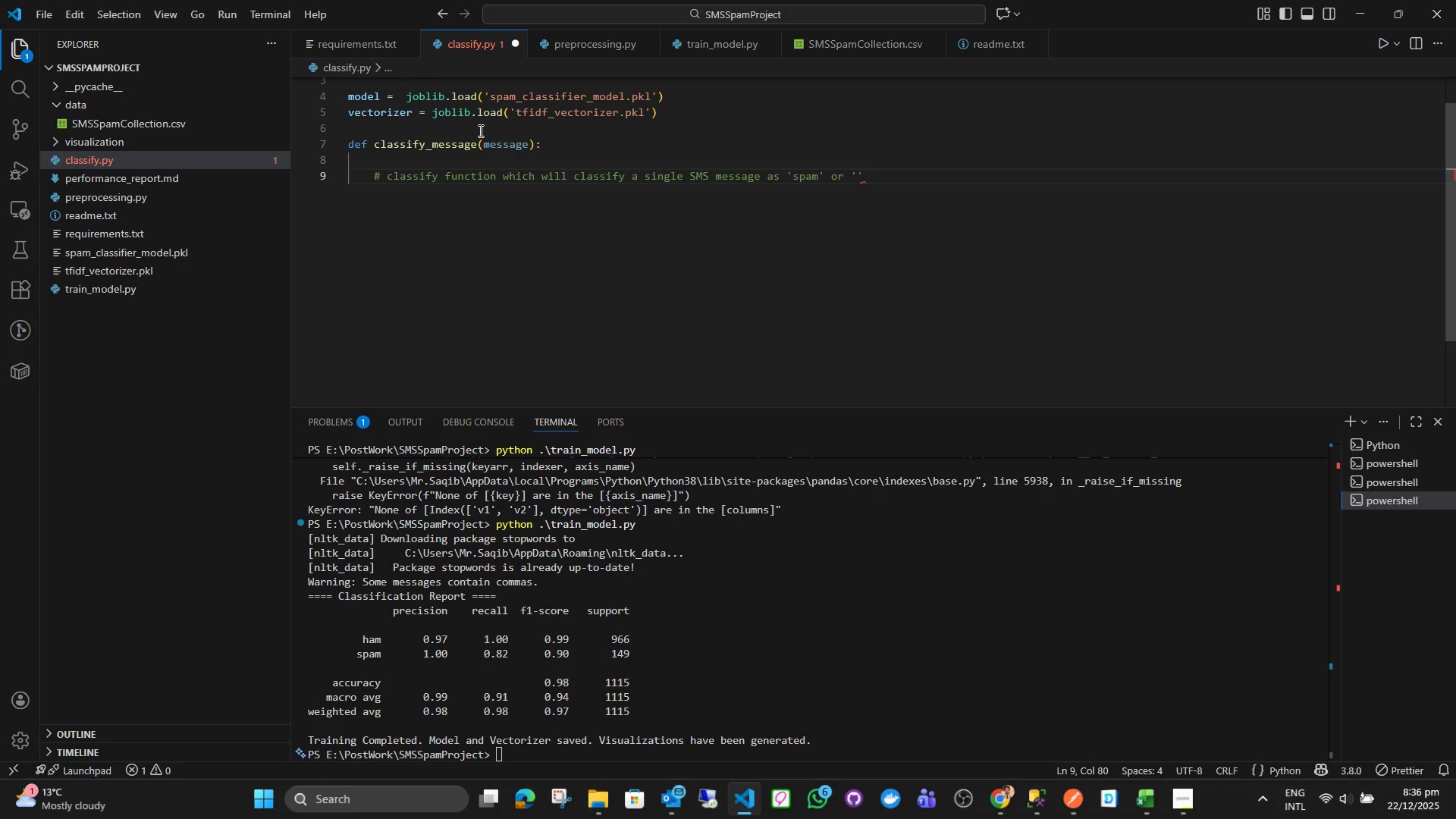 
type(ham)
 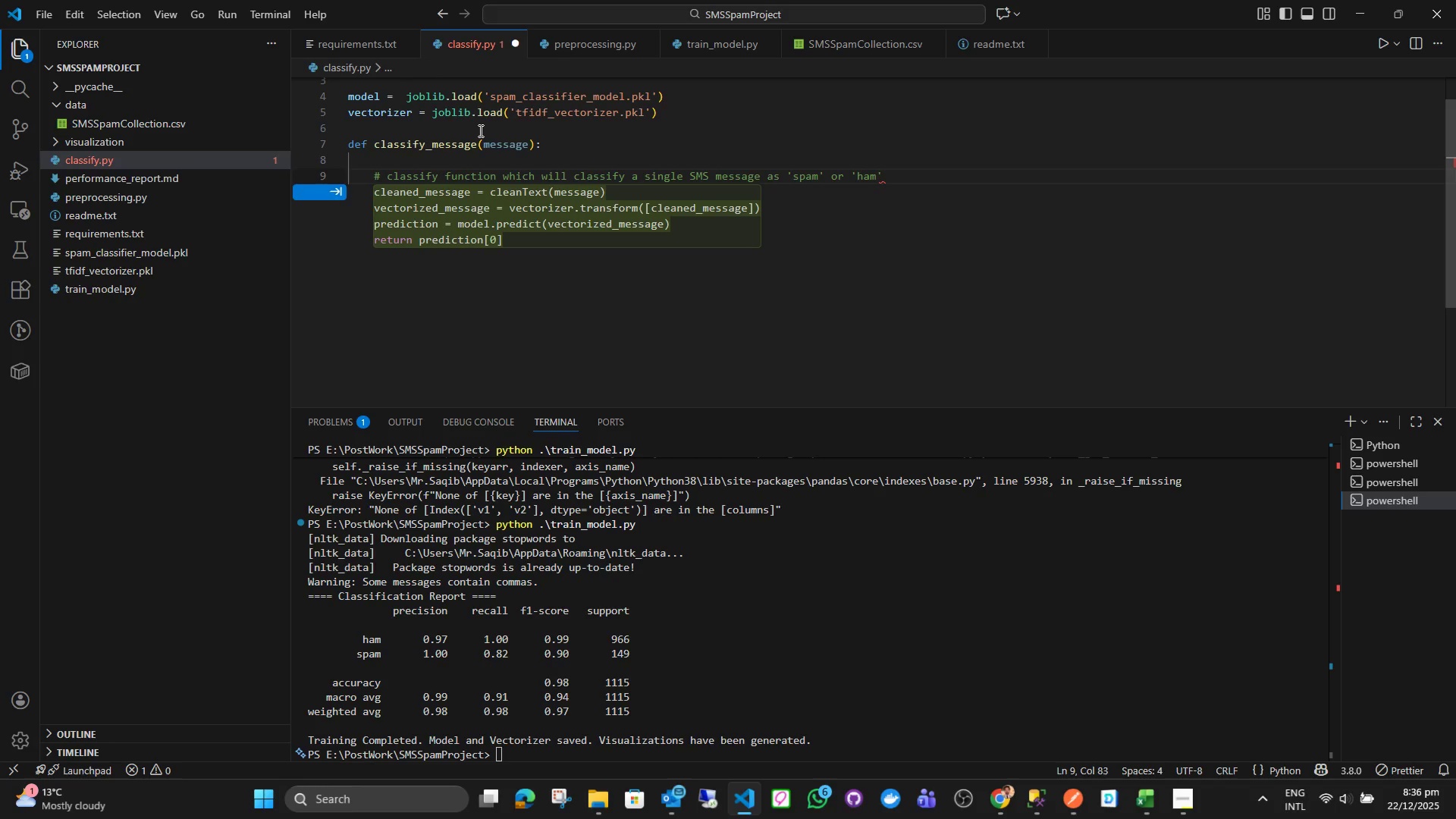 
key(ArrowRight)
 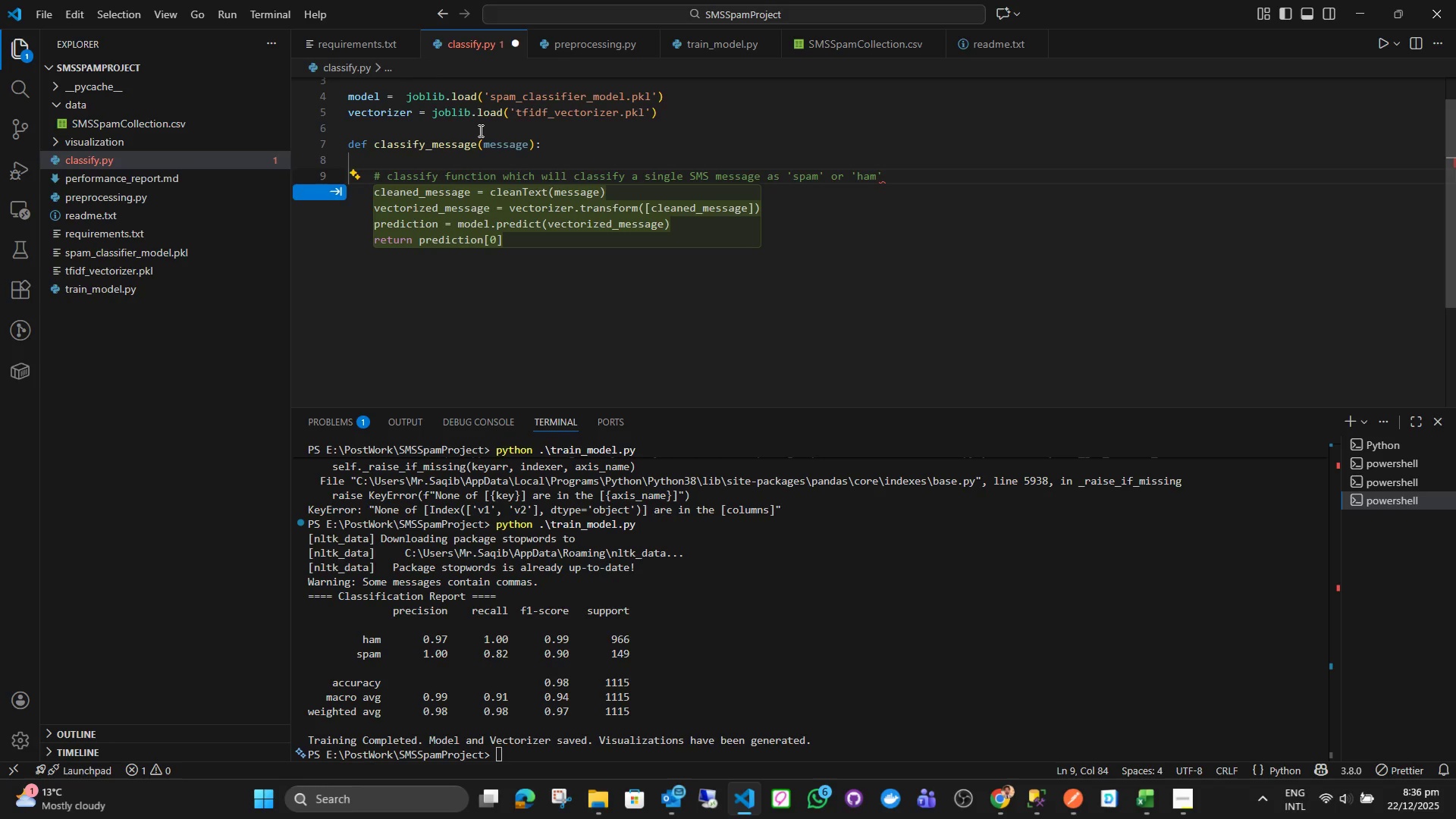 
key(Enter)
 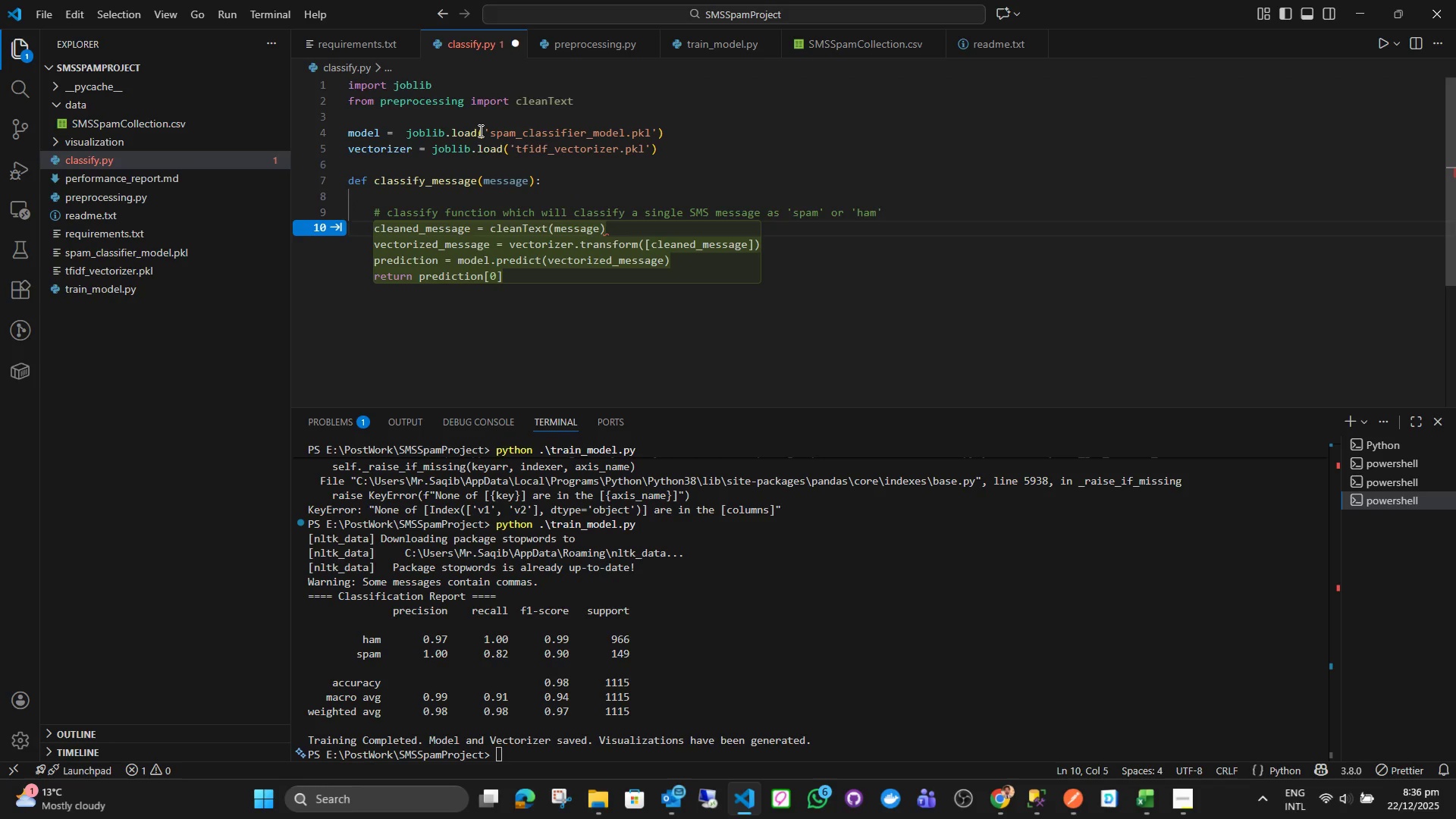 
key(Enter)
 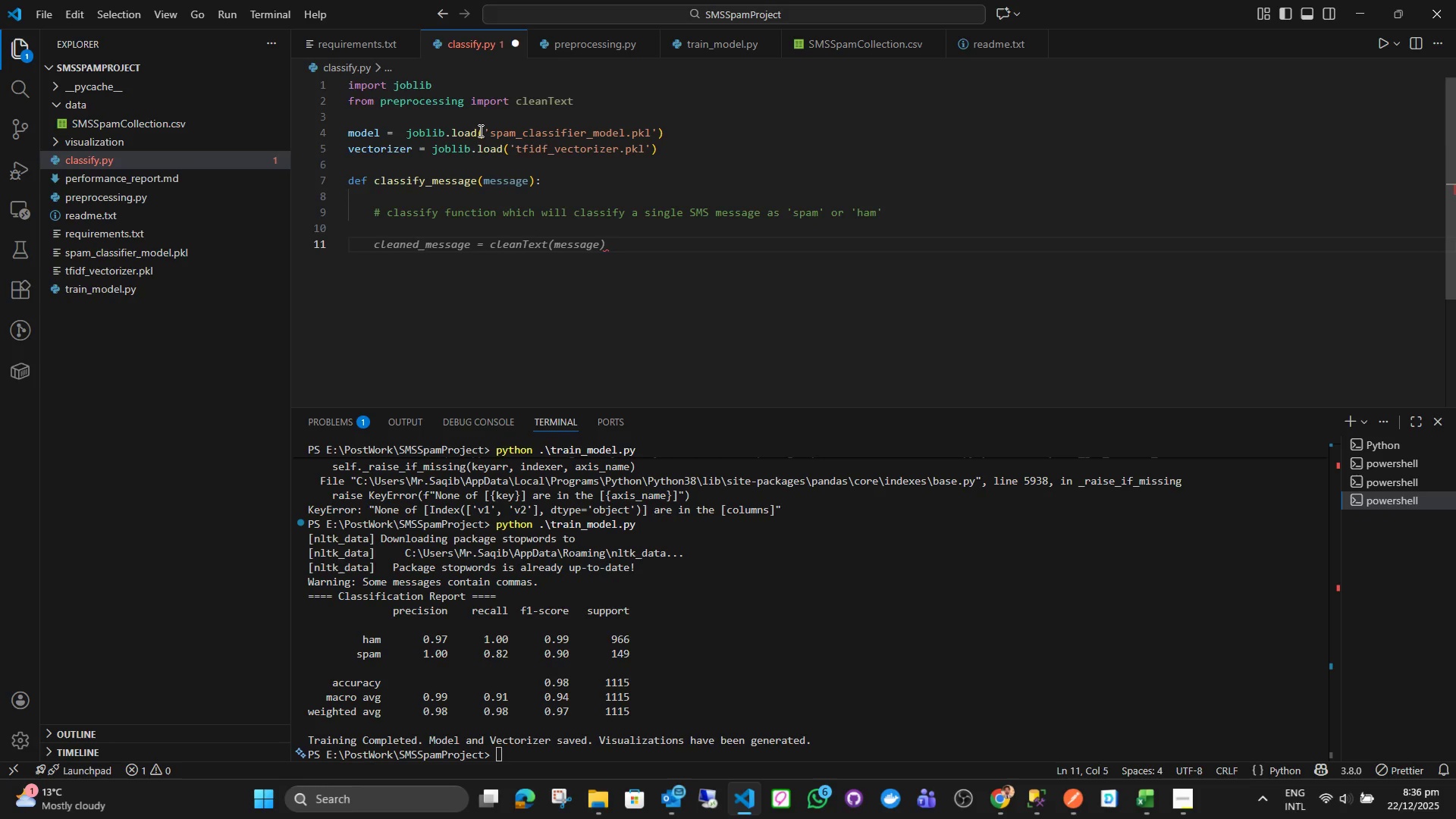 
type(clean - )
key(Backspace)
key(Backspace)
key(Backspace)
type(ed = clean)
 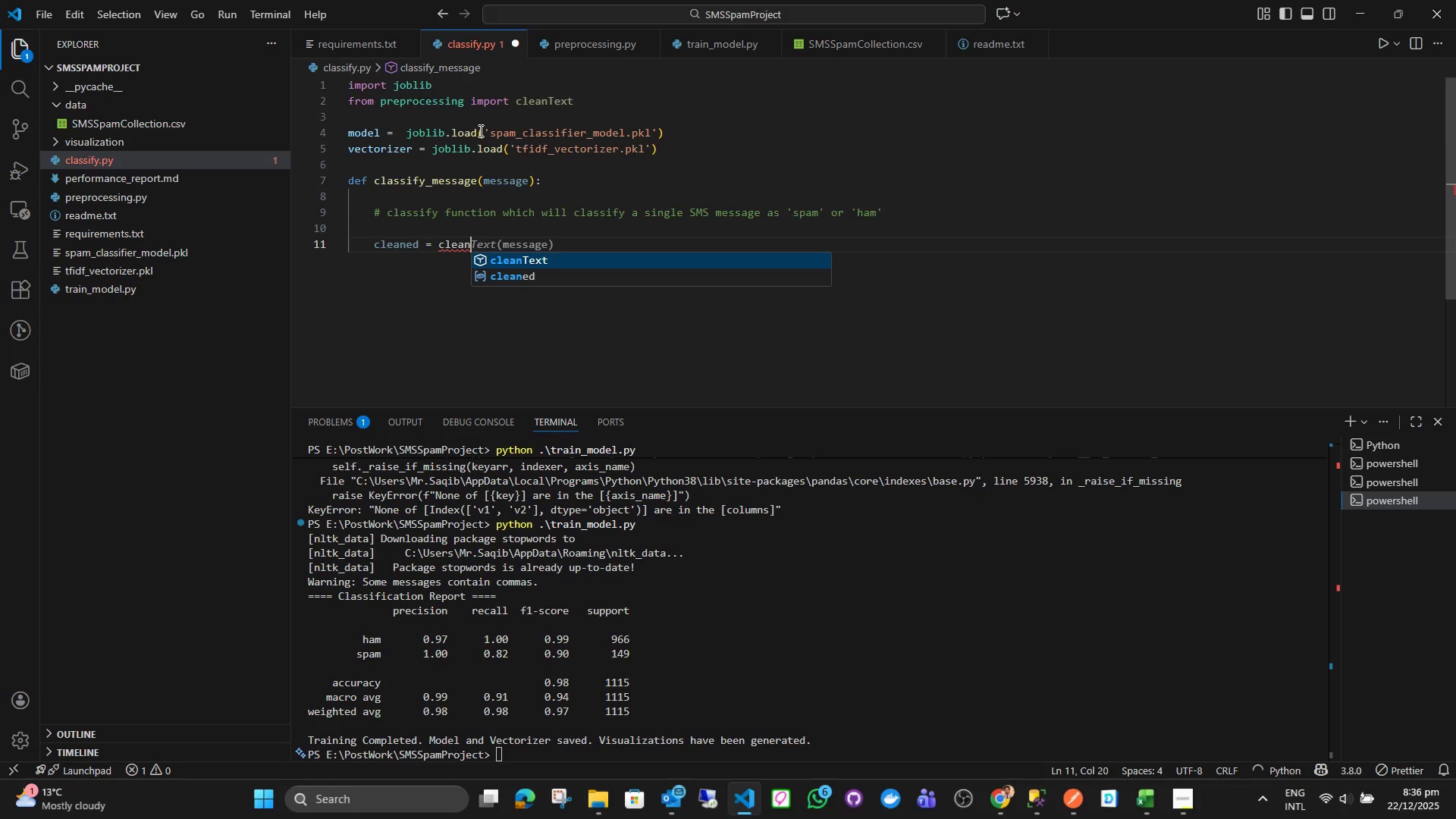 
key(Enter)
 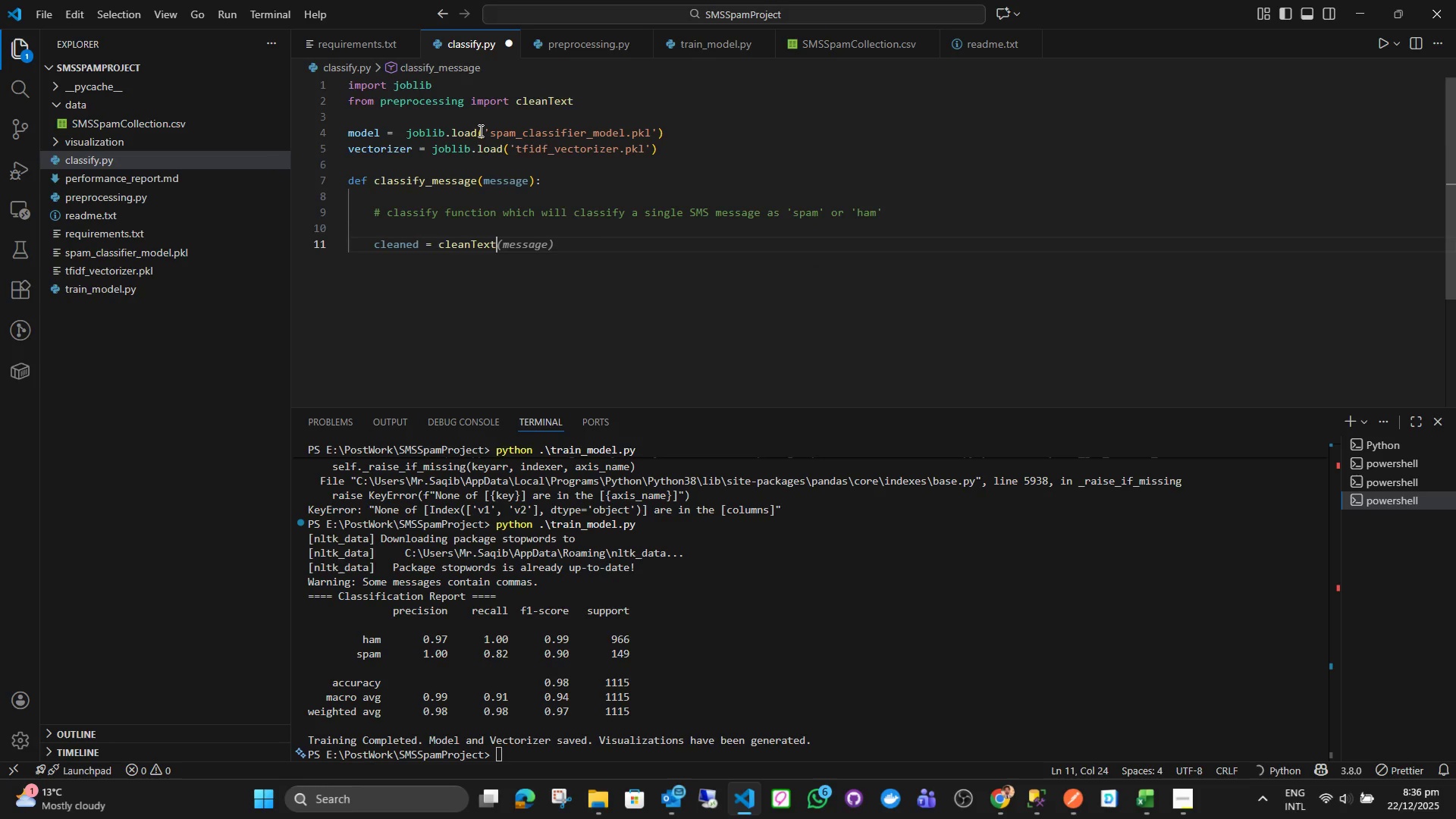 
type((mes)
 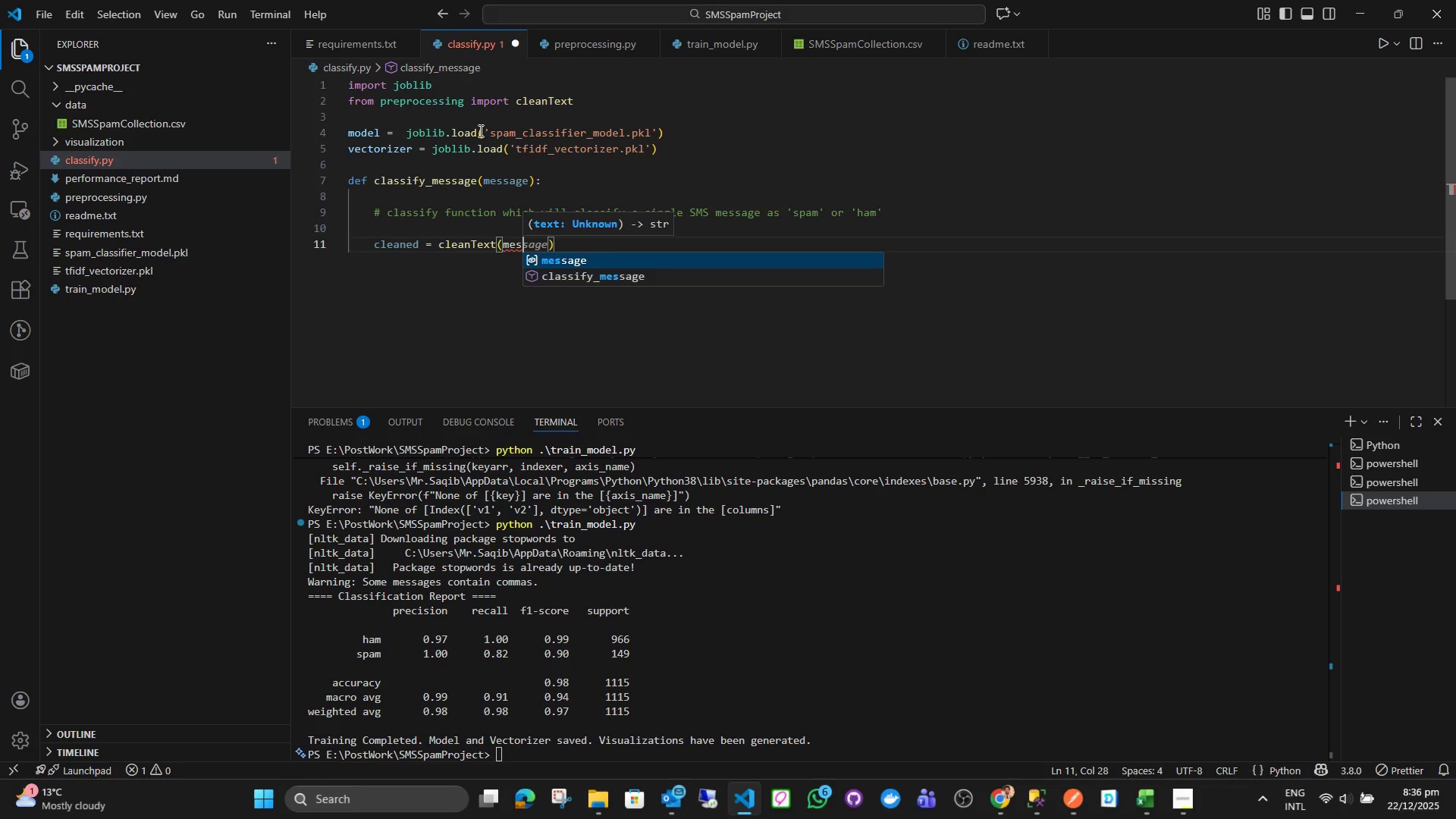 
key(Enter)
 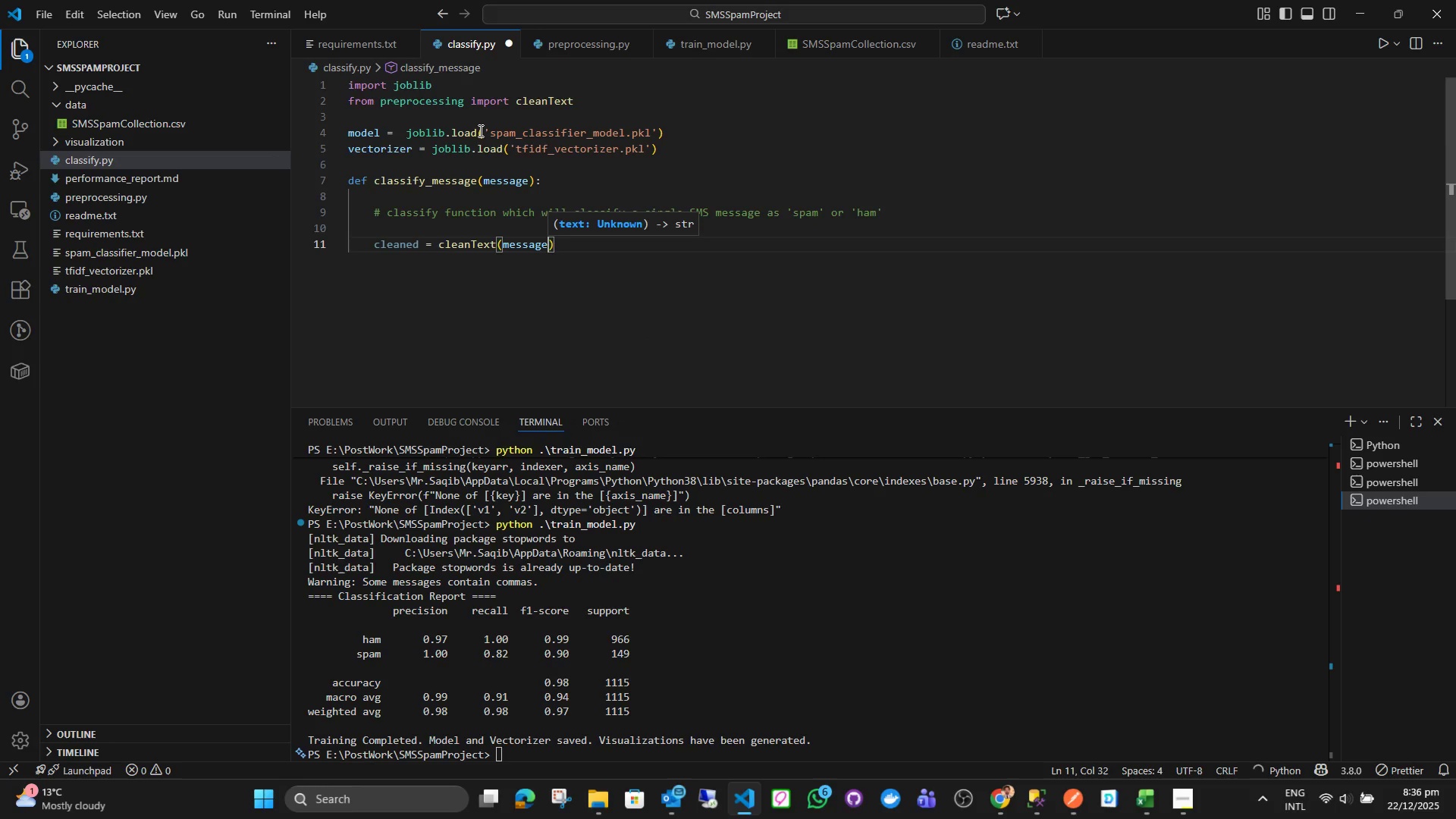 
key(ArrowRight)
 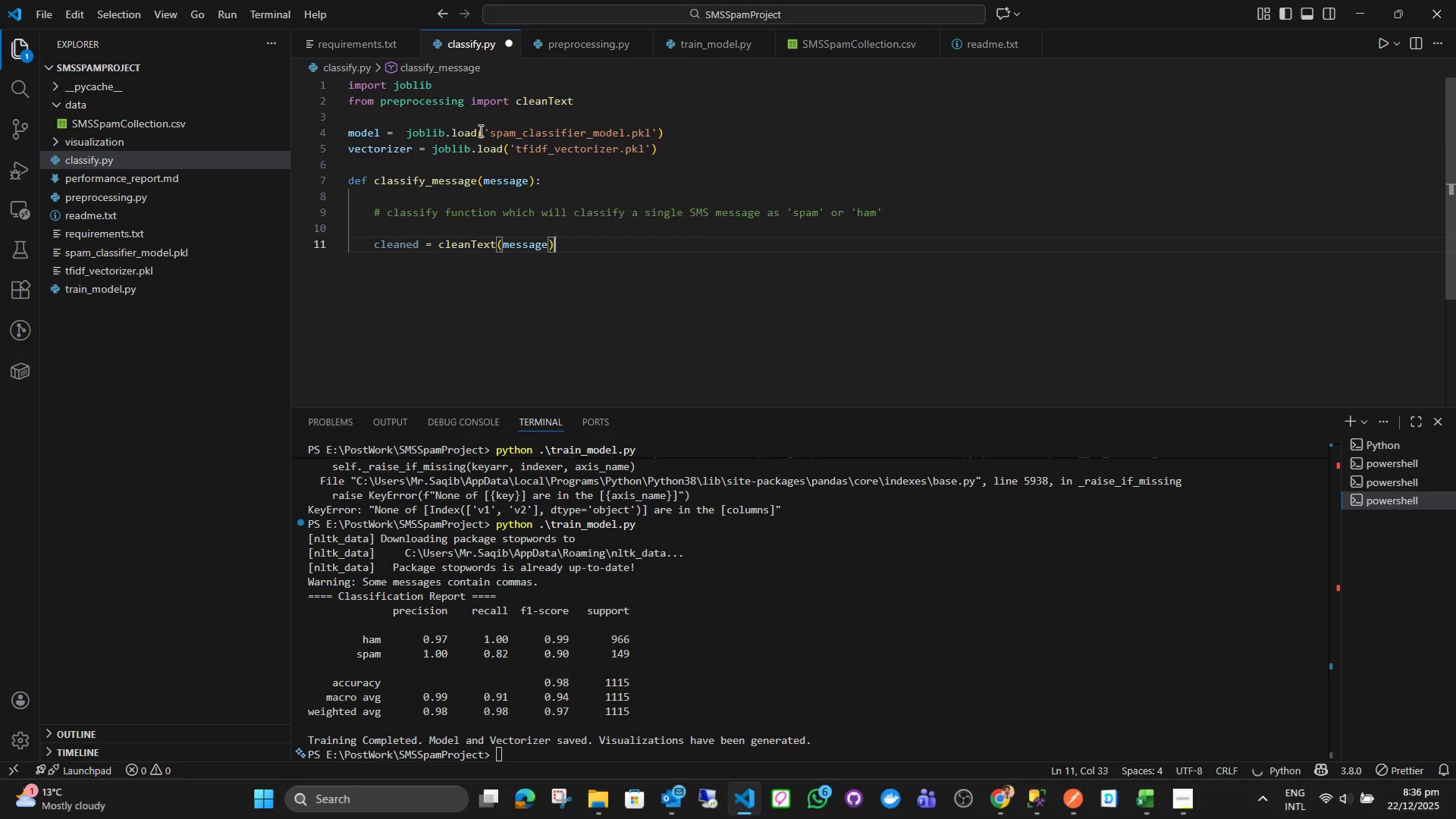 
key(Enter)
 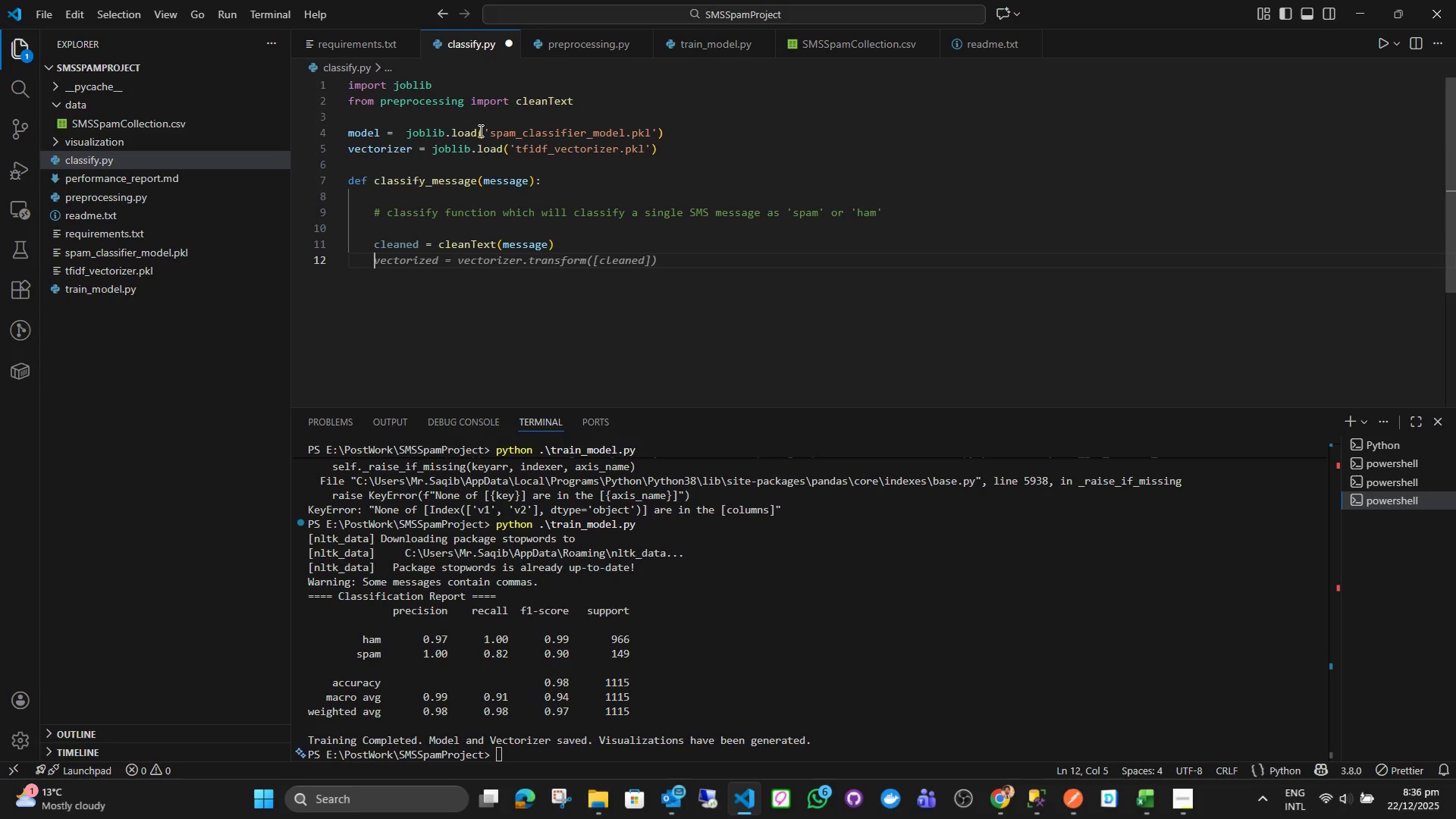 
type(X = ve)
 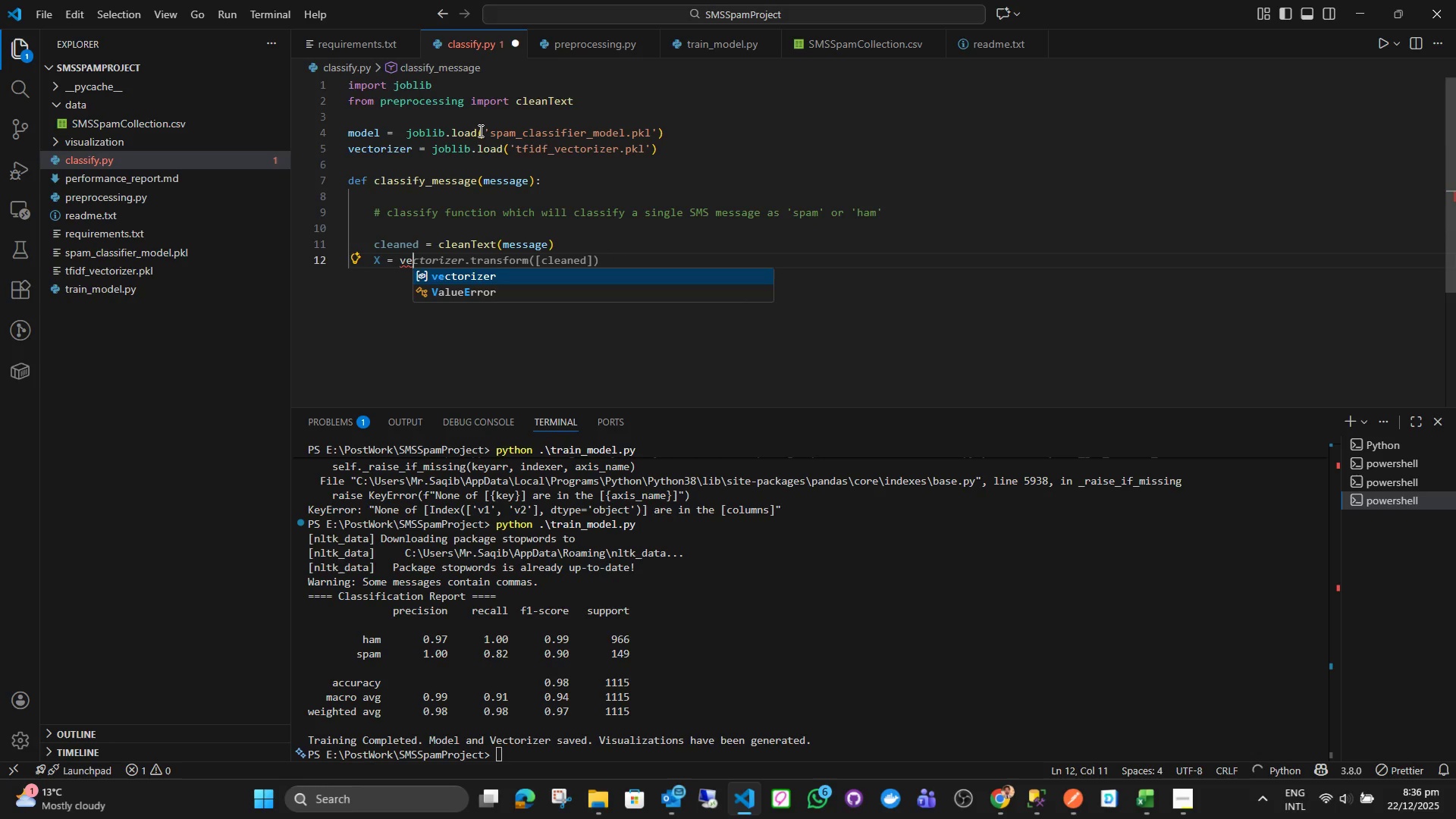 
key(Enter)
 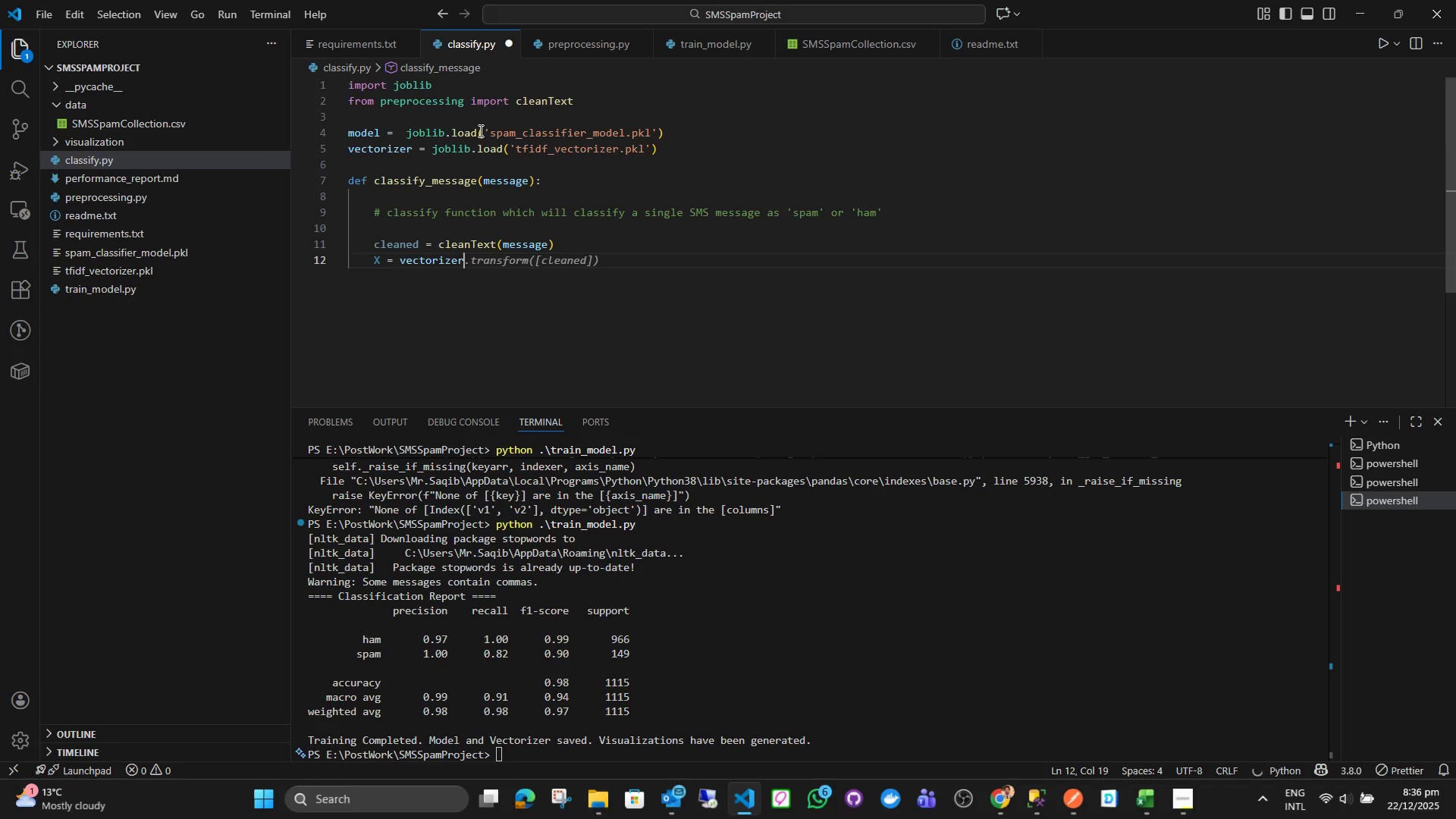 
type(.tr)
 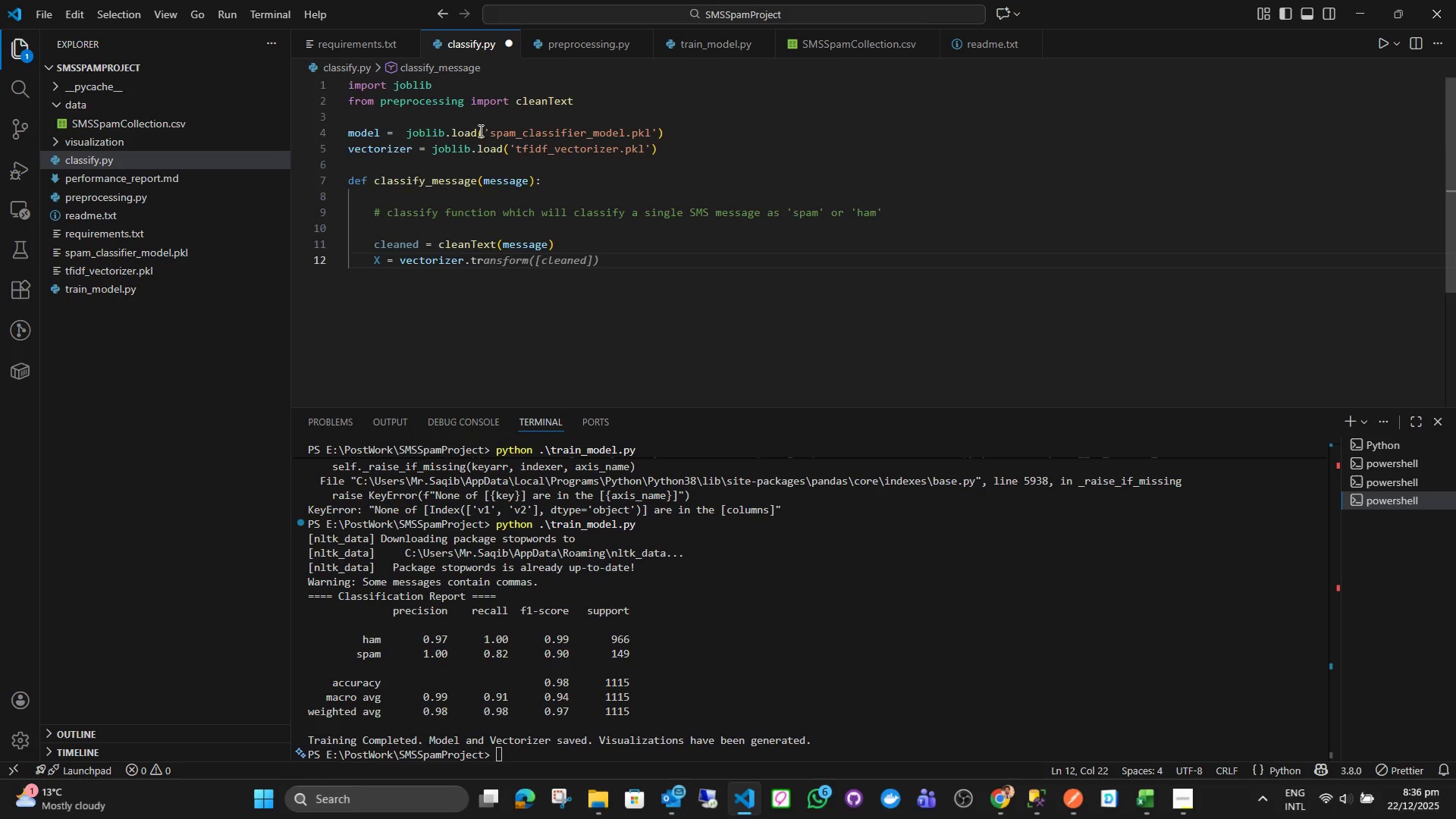 
key(Enter)
 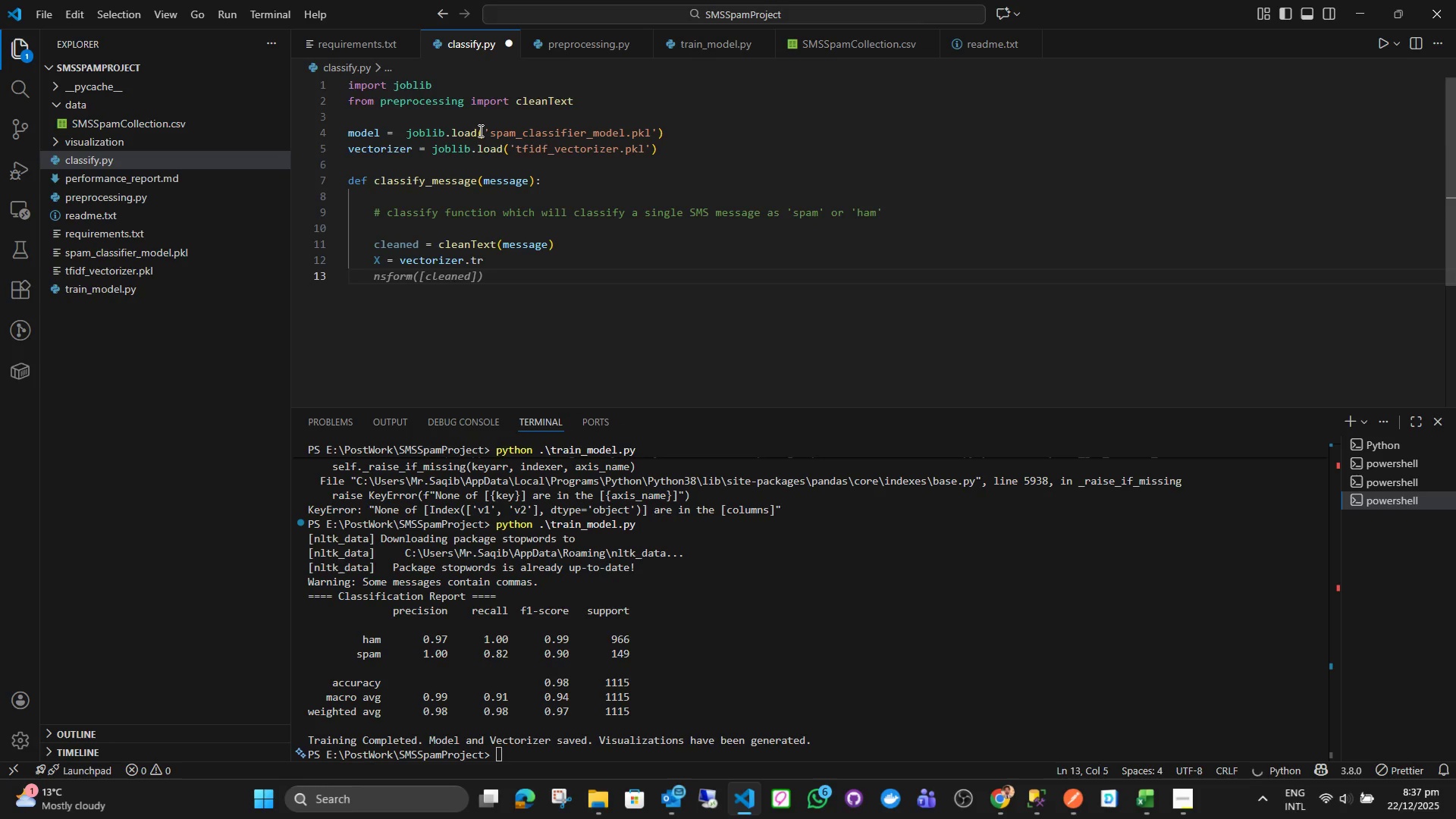 
key(Backspace)
key(Backspace)
type(ansform([cleaned)
 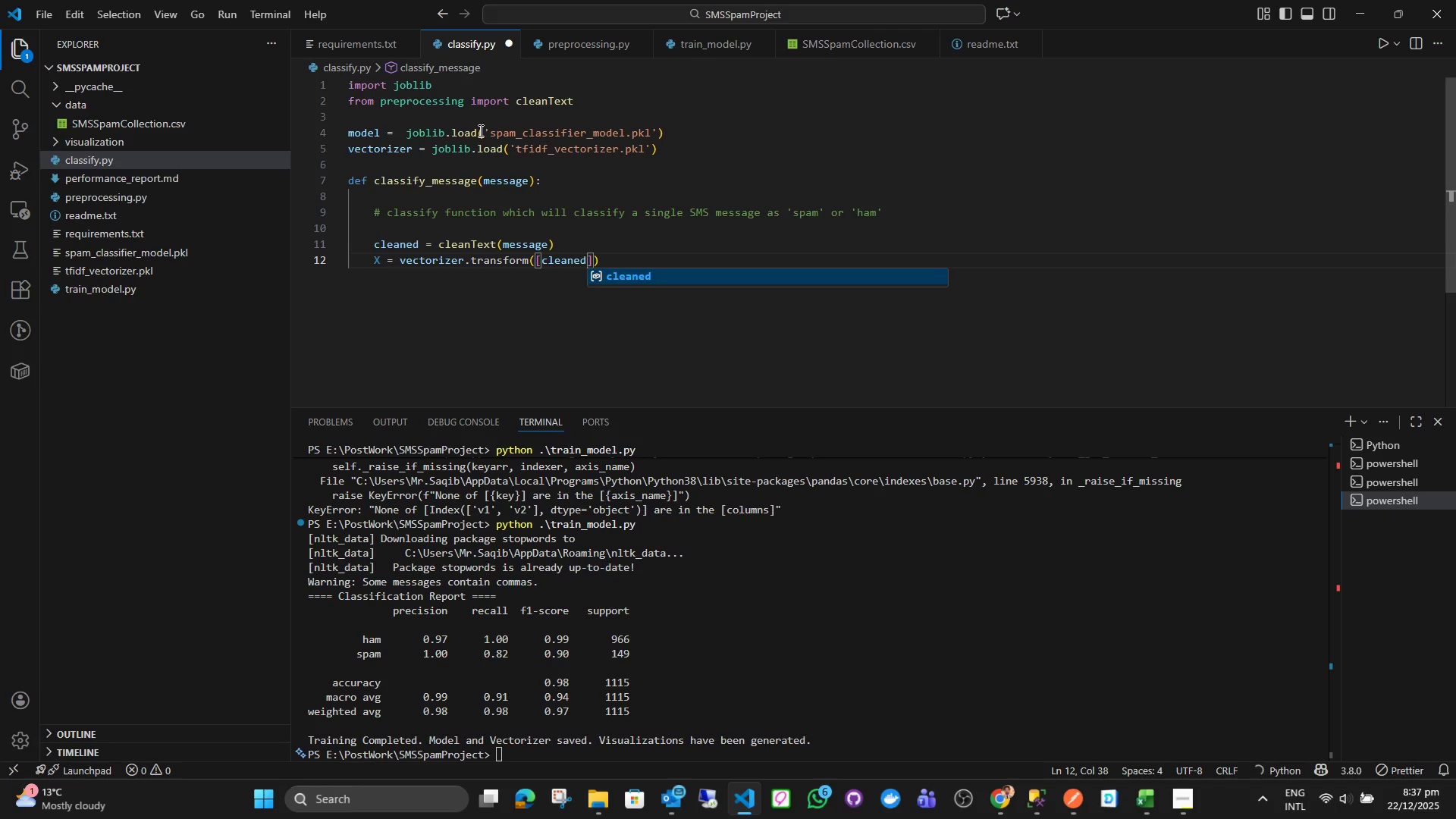 
key(Enter)
 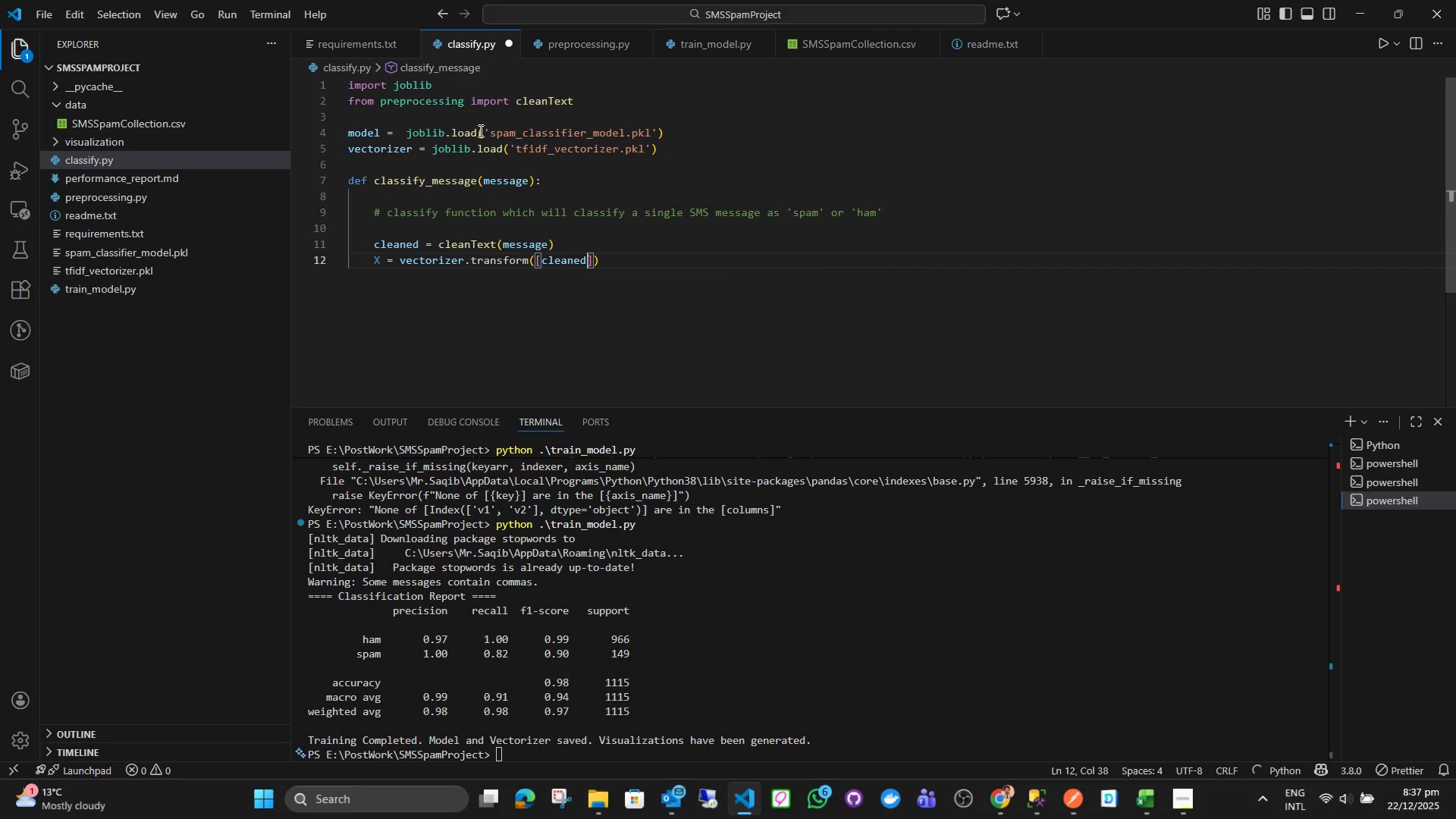 
key(ArrowRight)
 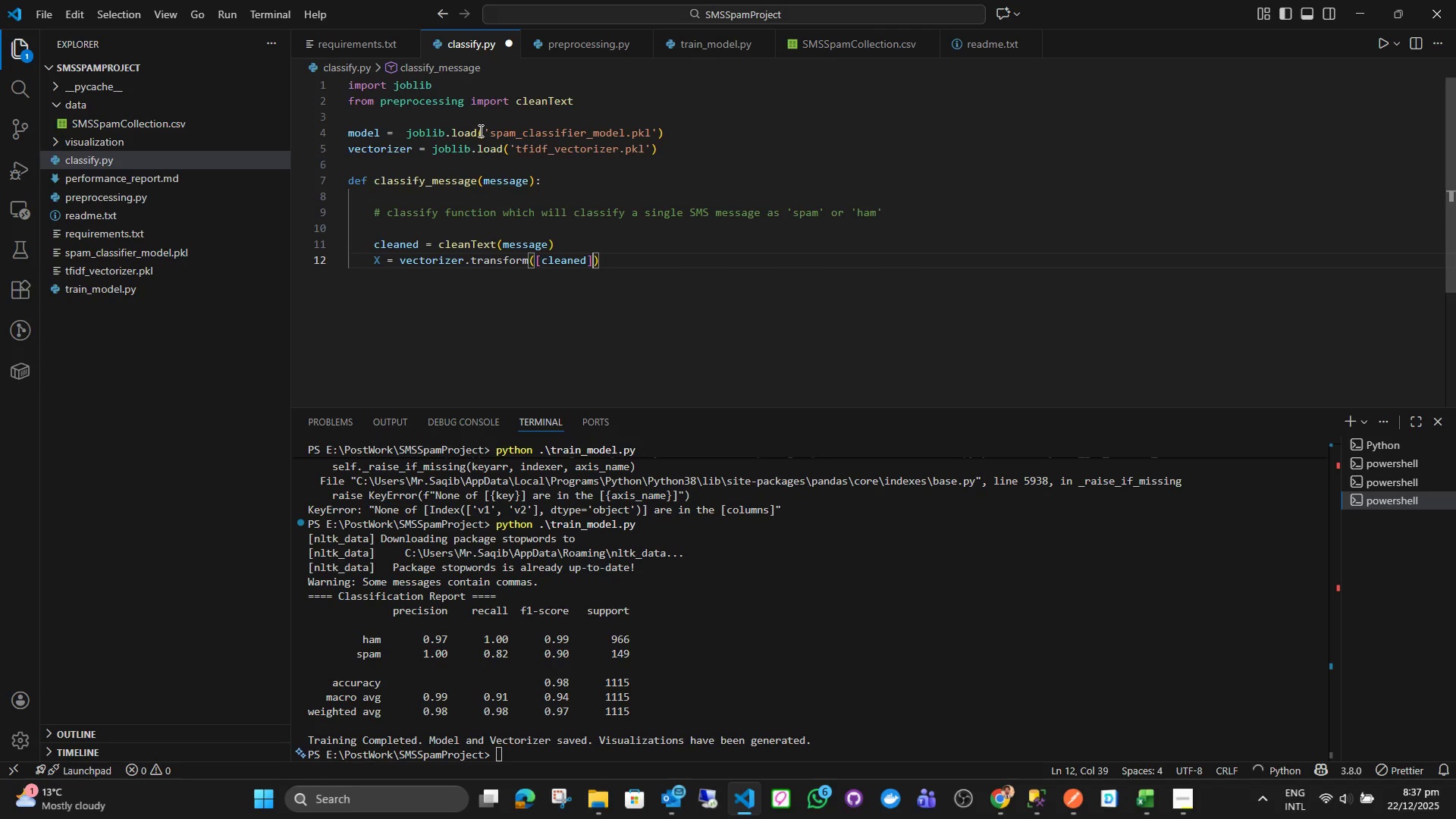 
key(ArrowRight)
 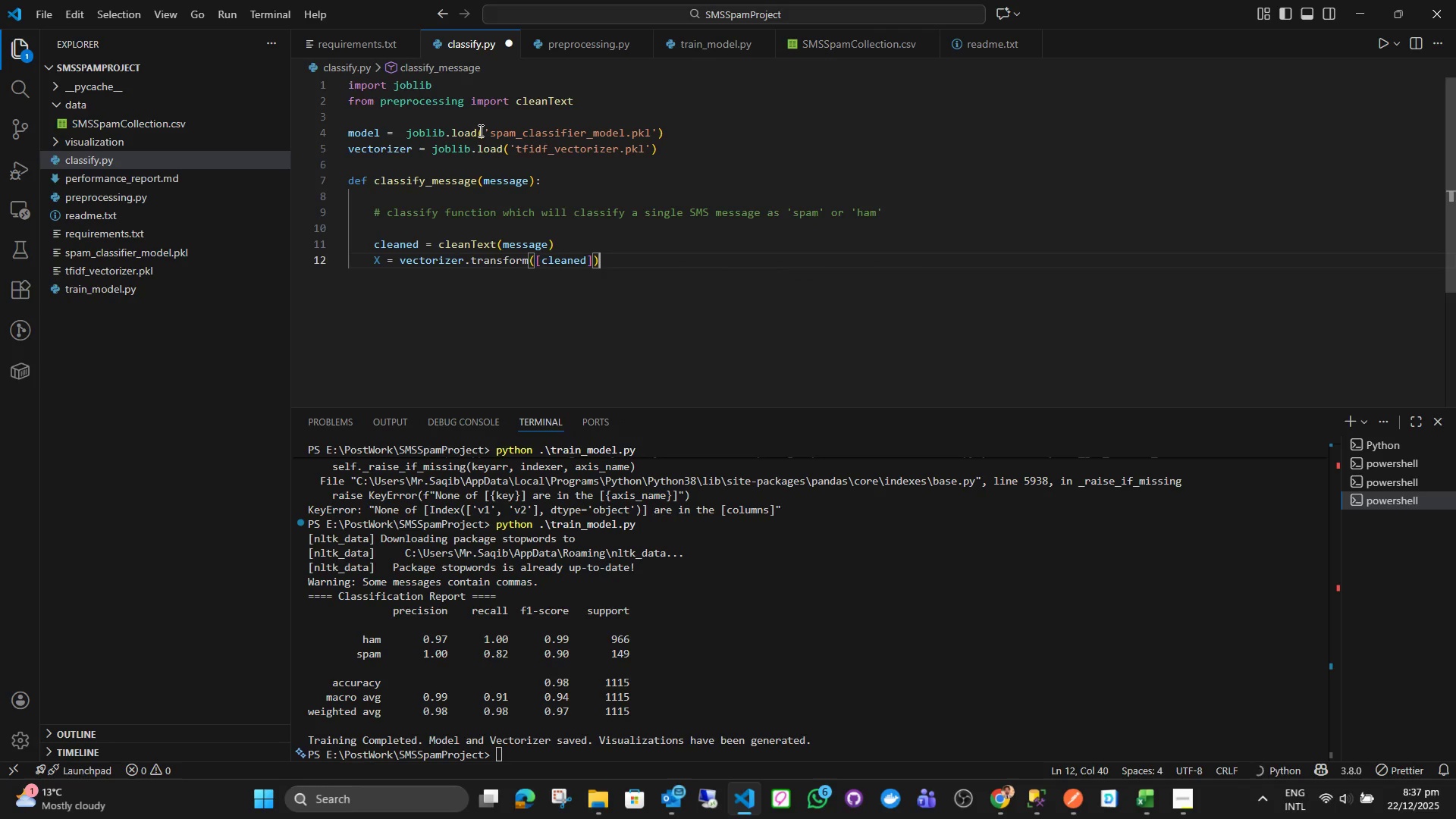 
key(Enter)
 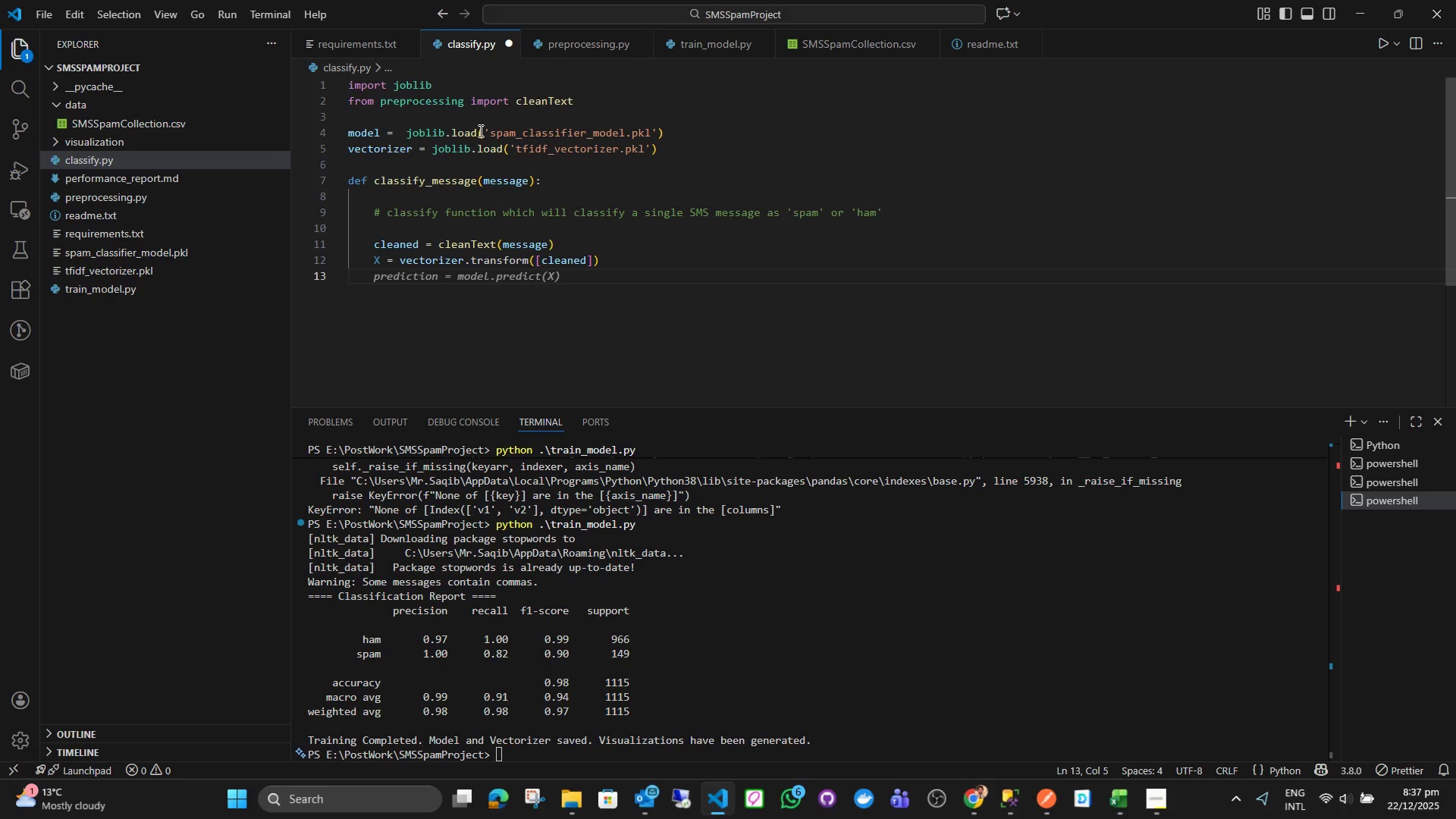 
wait(6.3)
 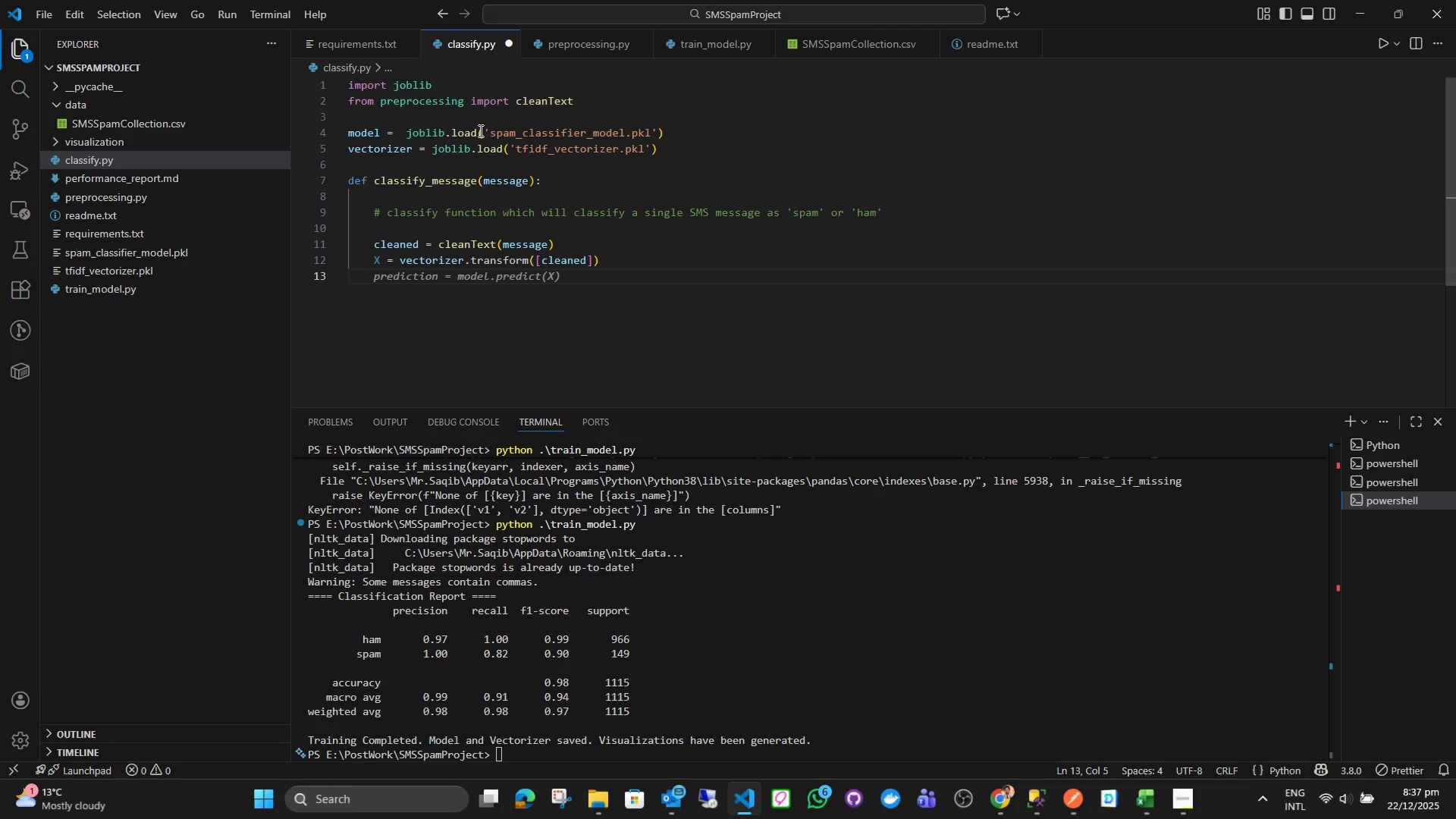 
type(label = mode)
 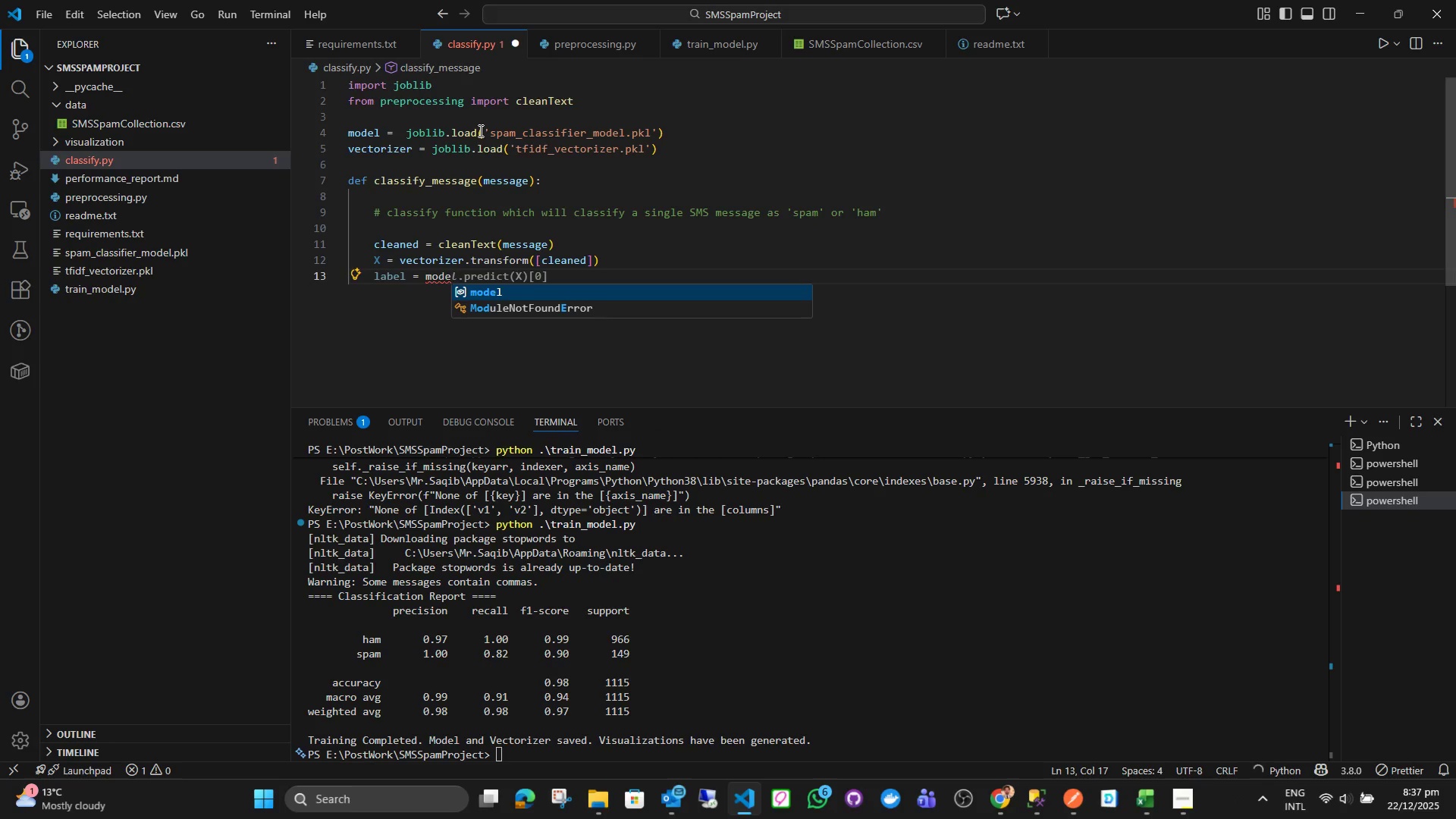 
key(Enter)
 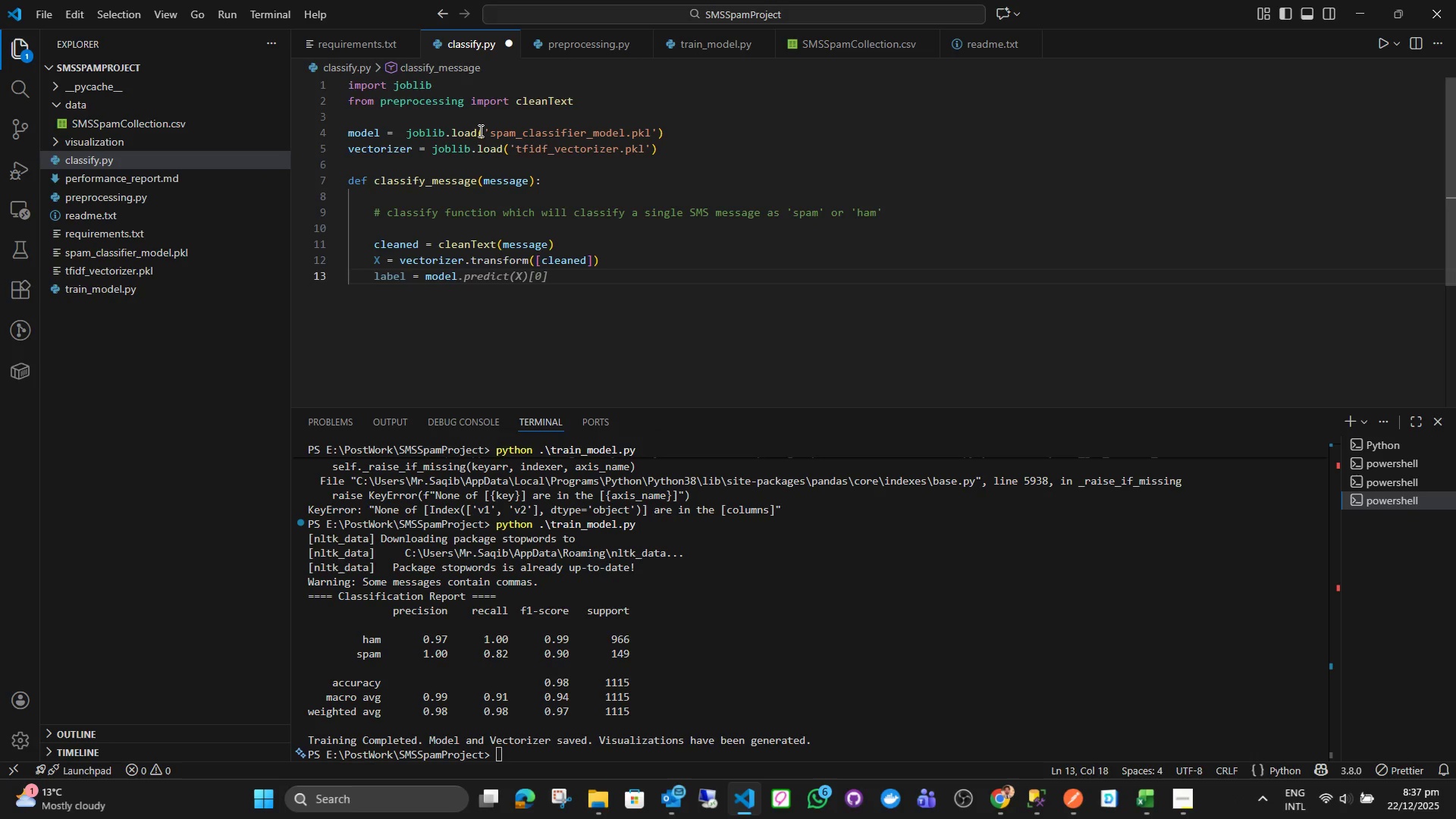 
type(.predict(X)
 